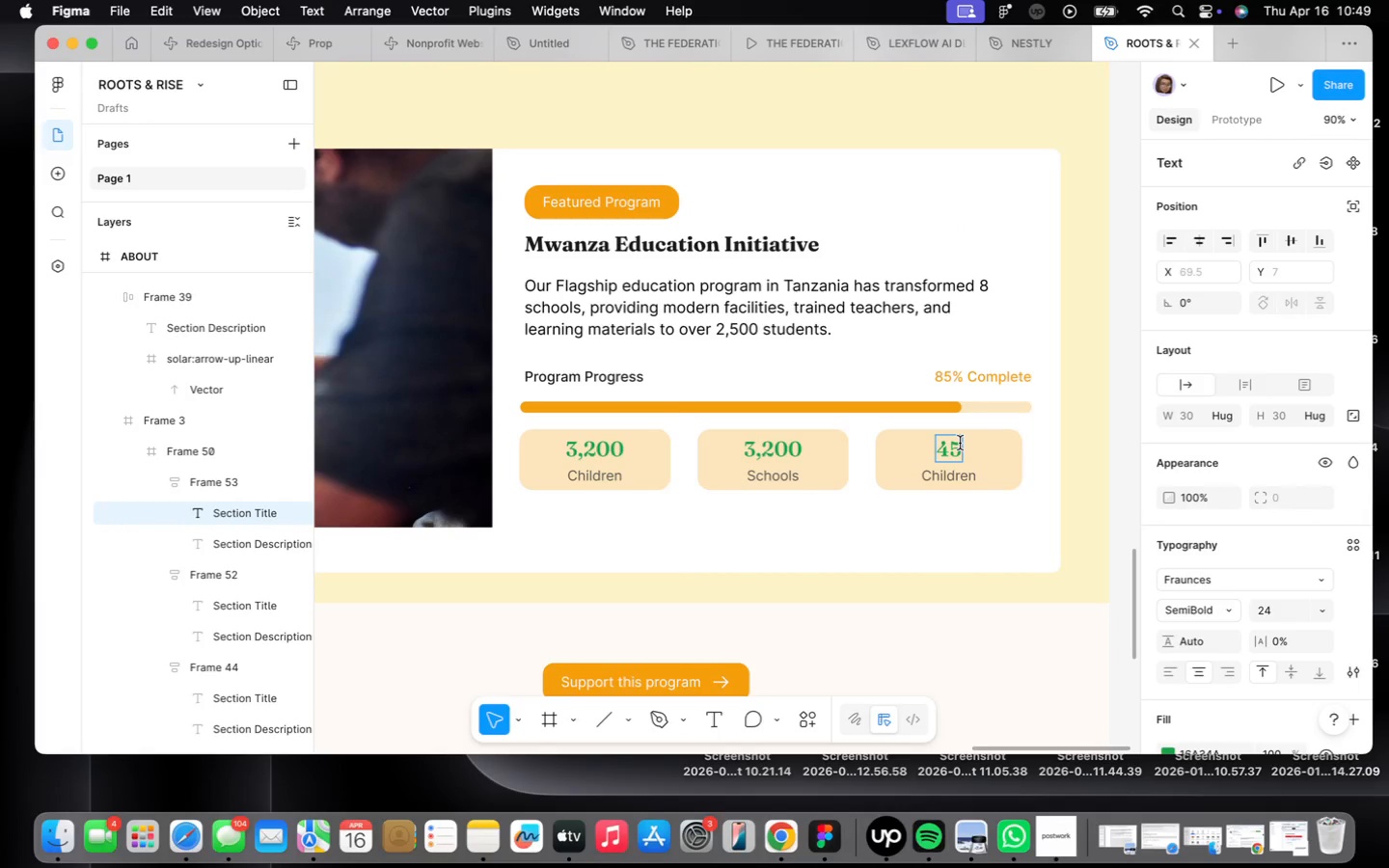 
key(Meta+CommandLeft)
 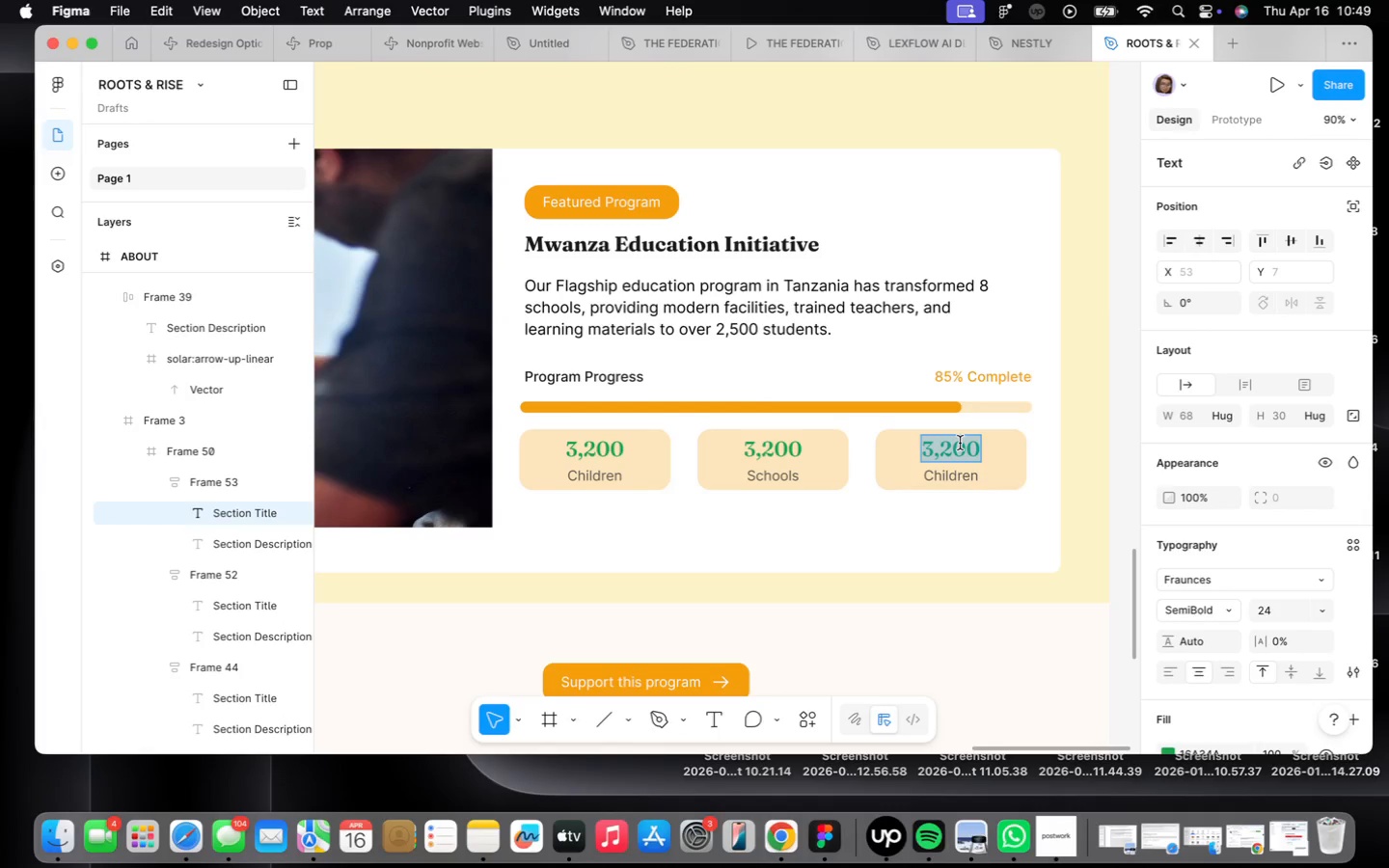 
key(Meta+Z)
 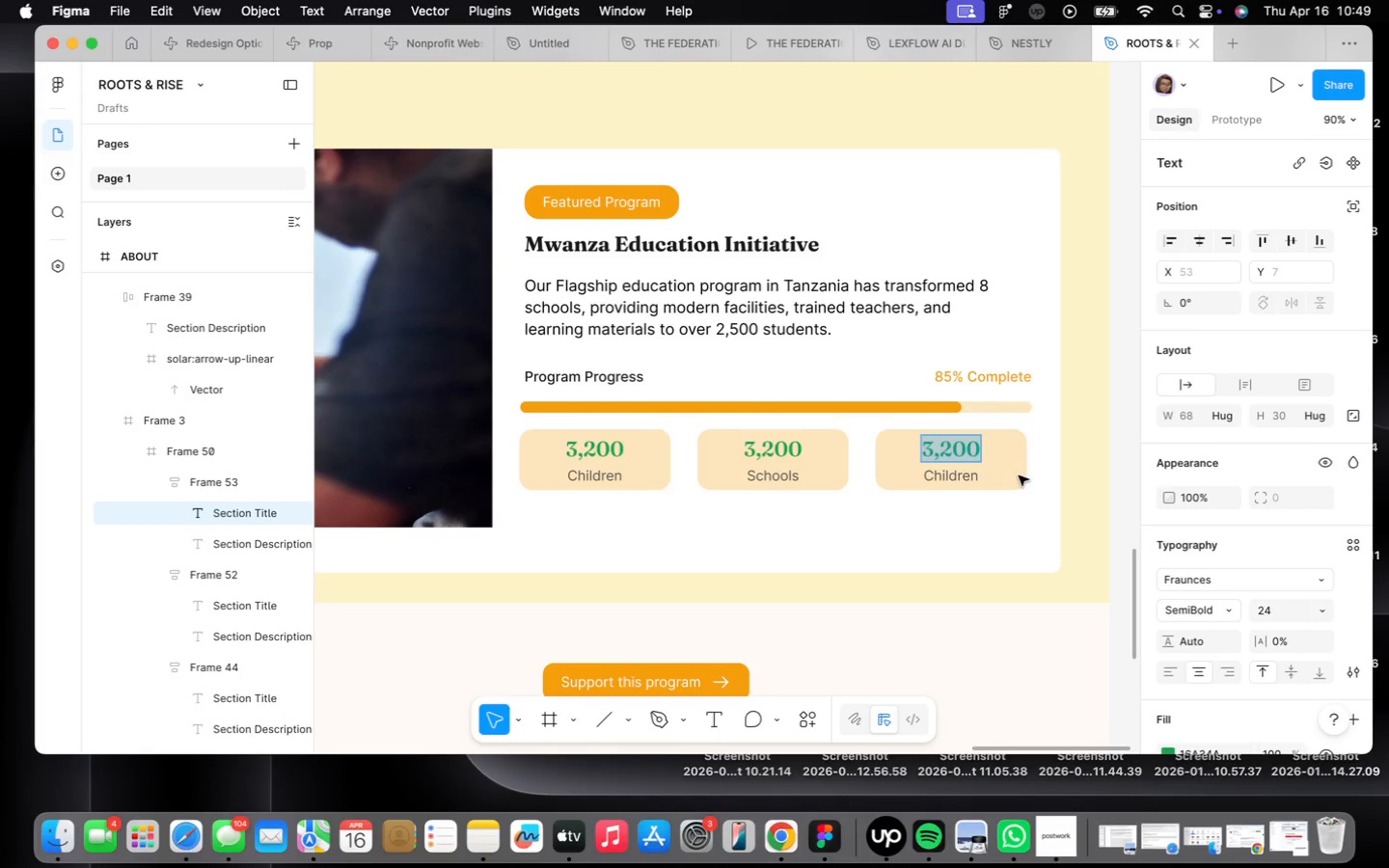 
double_click([1019, 475])
 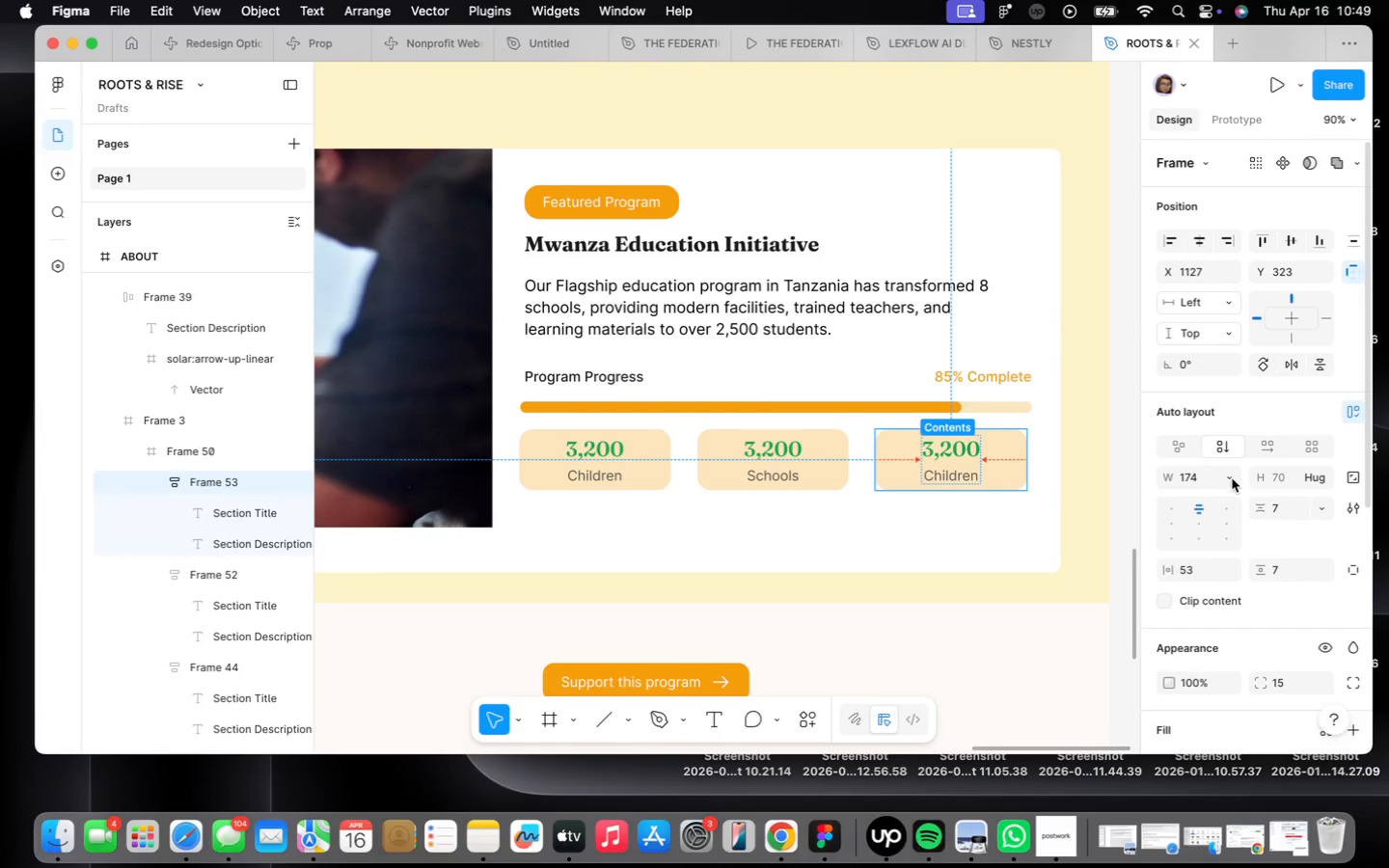 
left_click([1204, 450])
 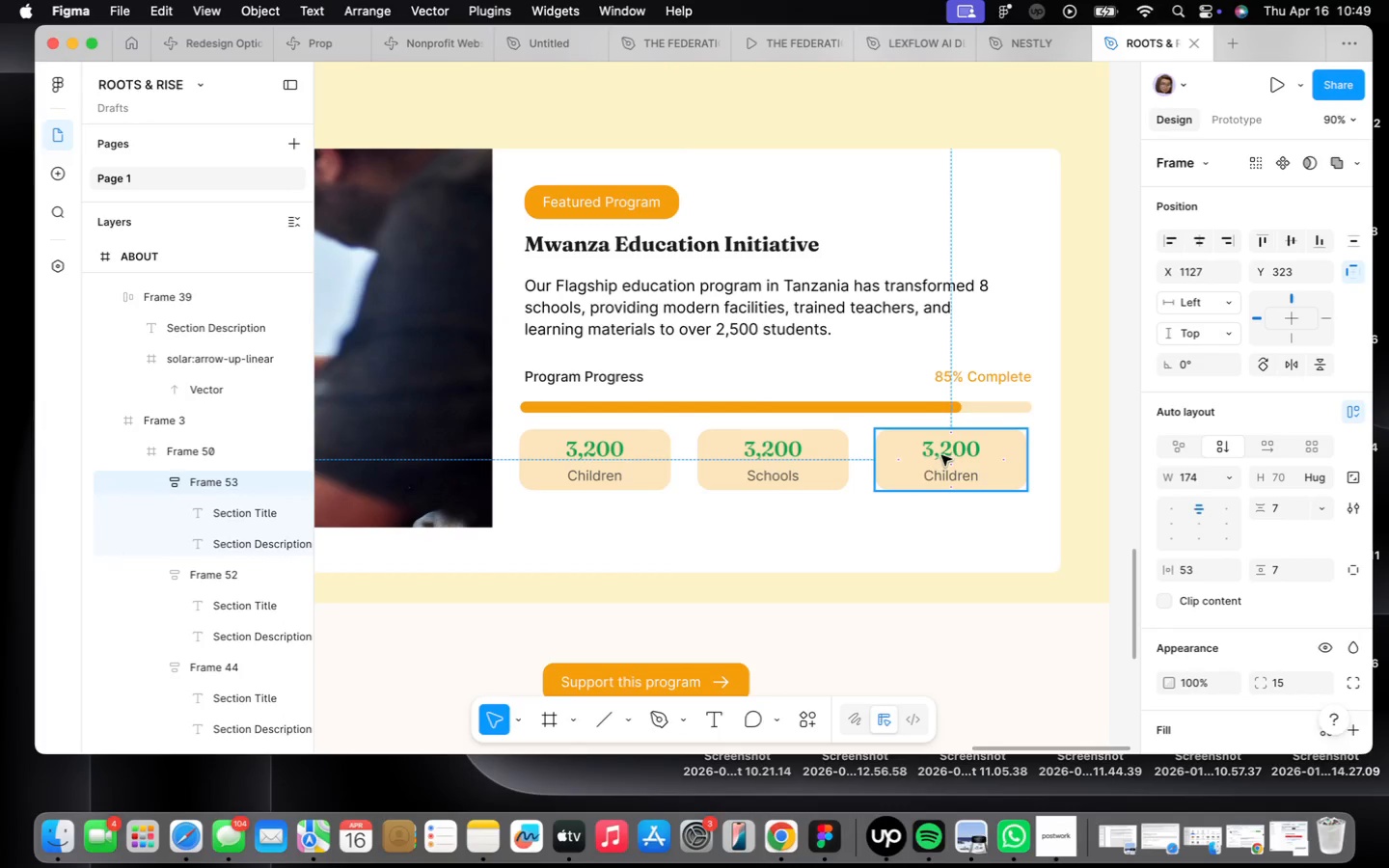 
double_click([942, 454])
 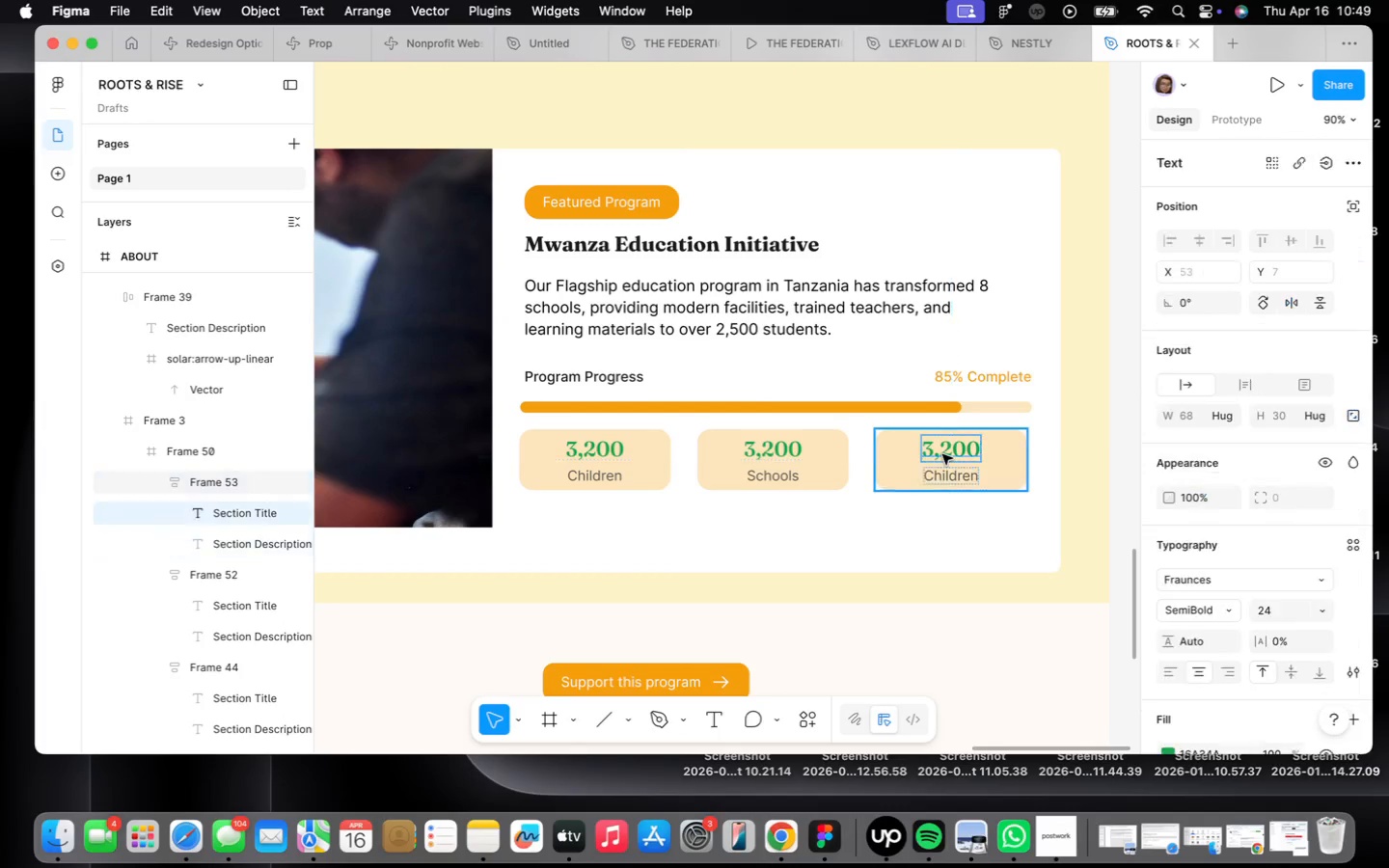 
triple_click([942, 454])
 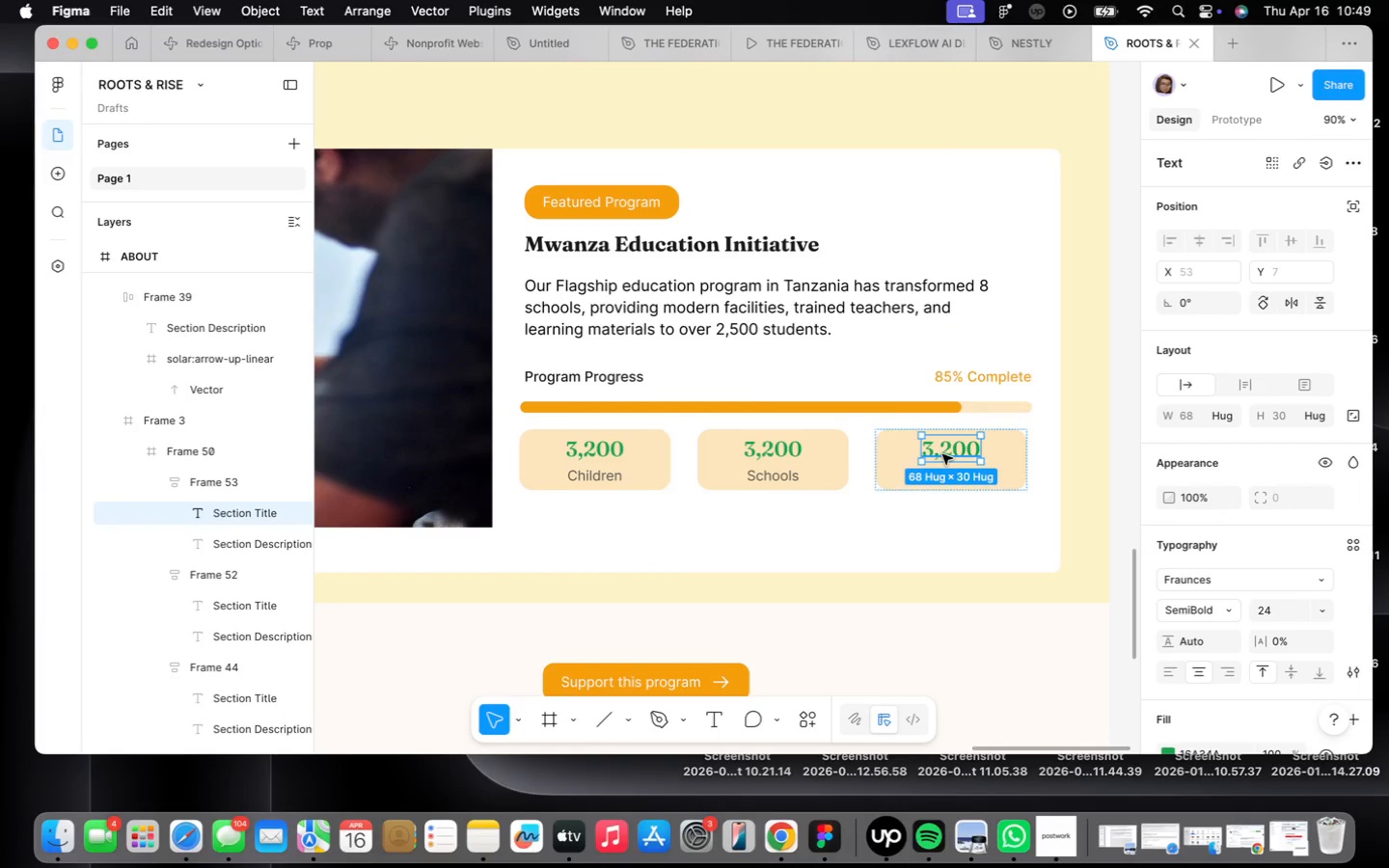 
triple_click([942, 454])
 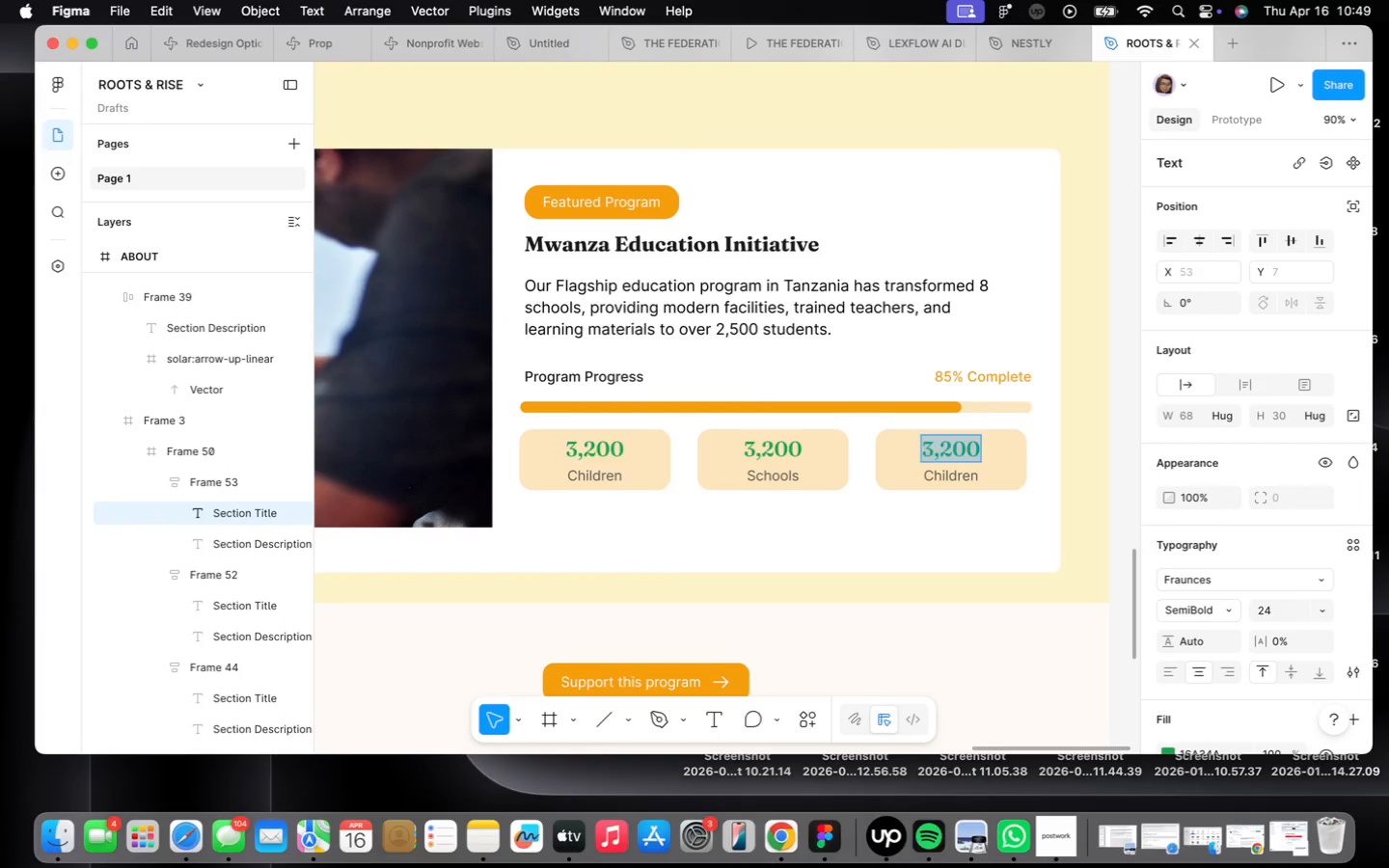 
type(45)
 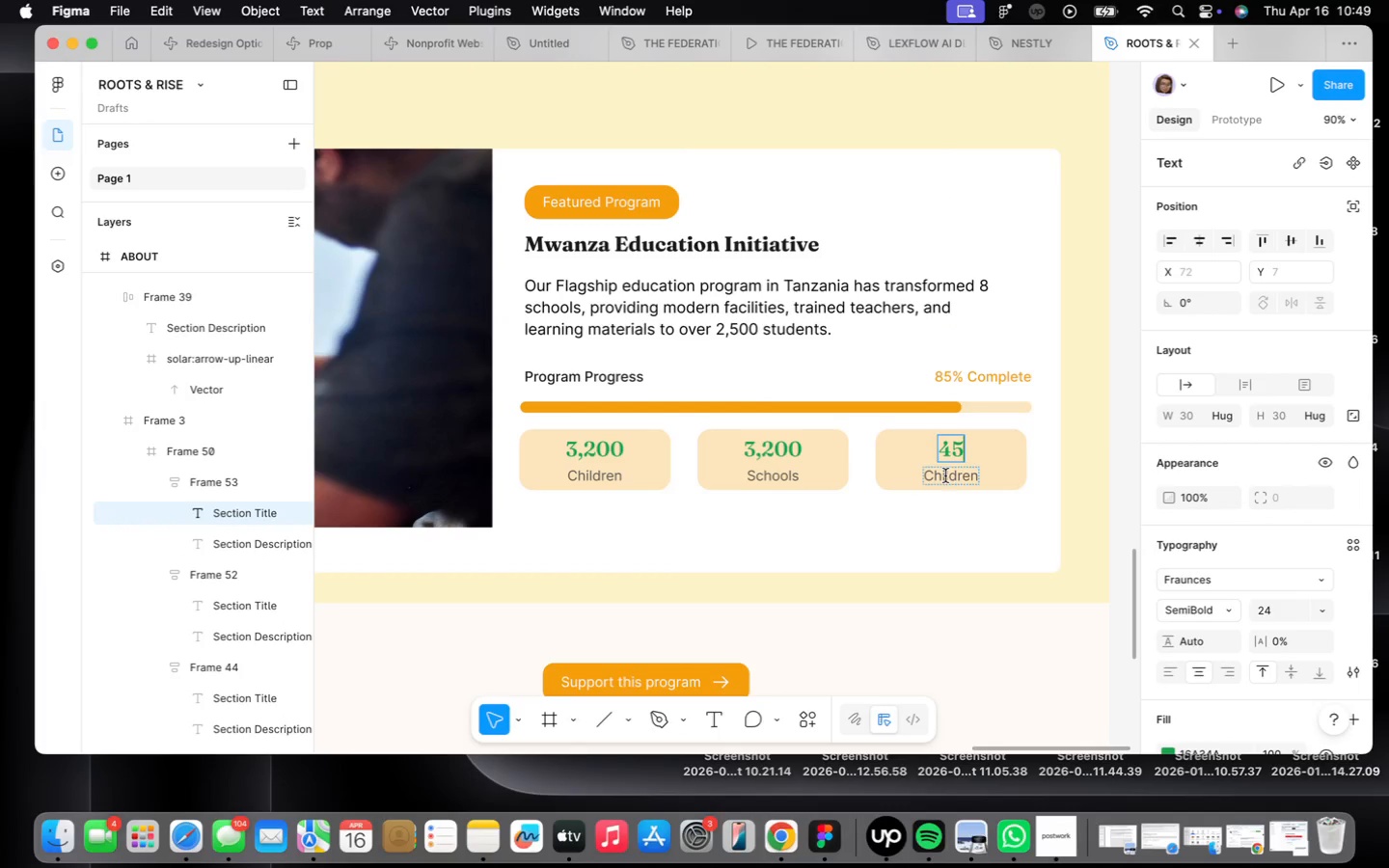 
double_click([945, 472])
 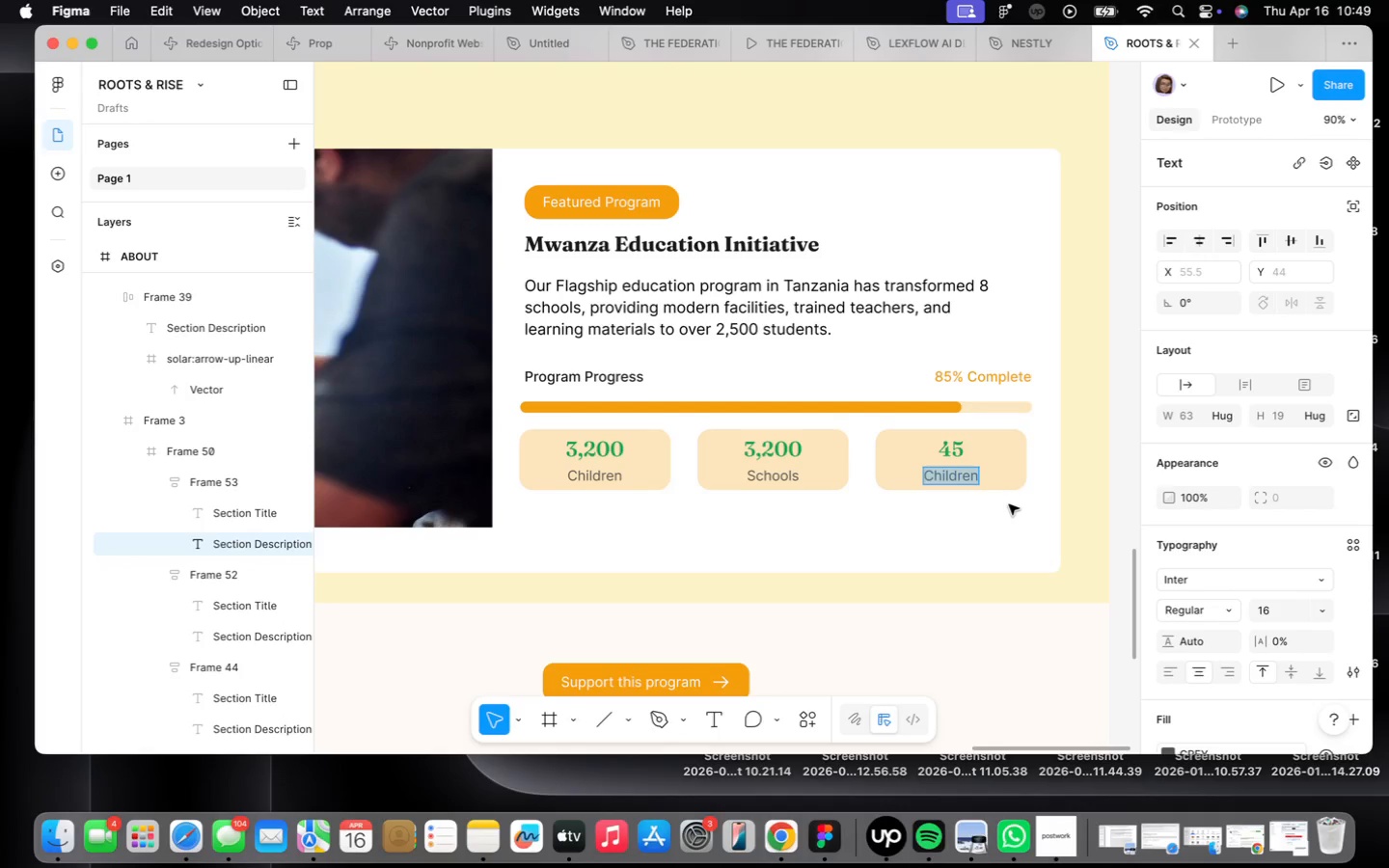 
type(Teachers)
 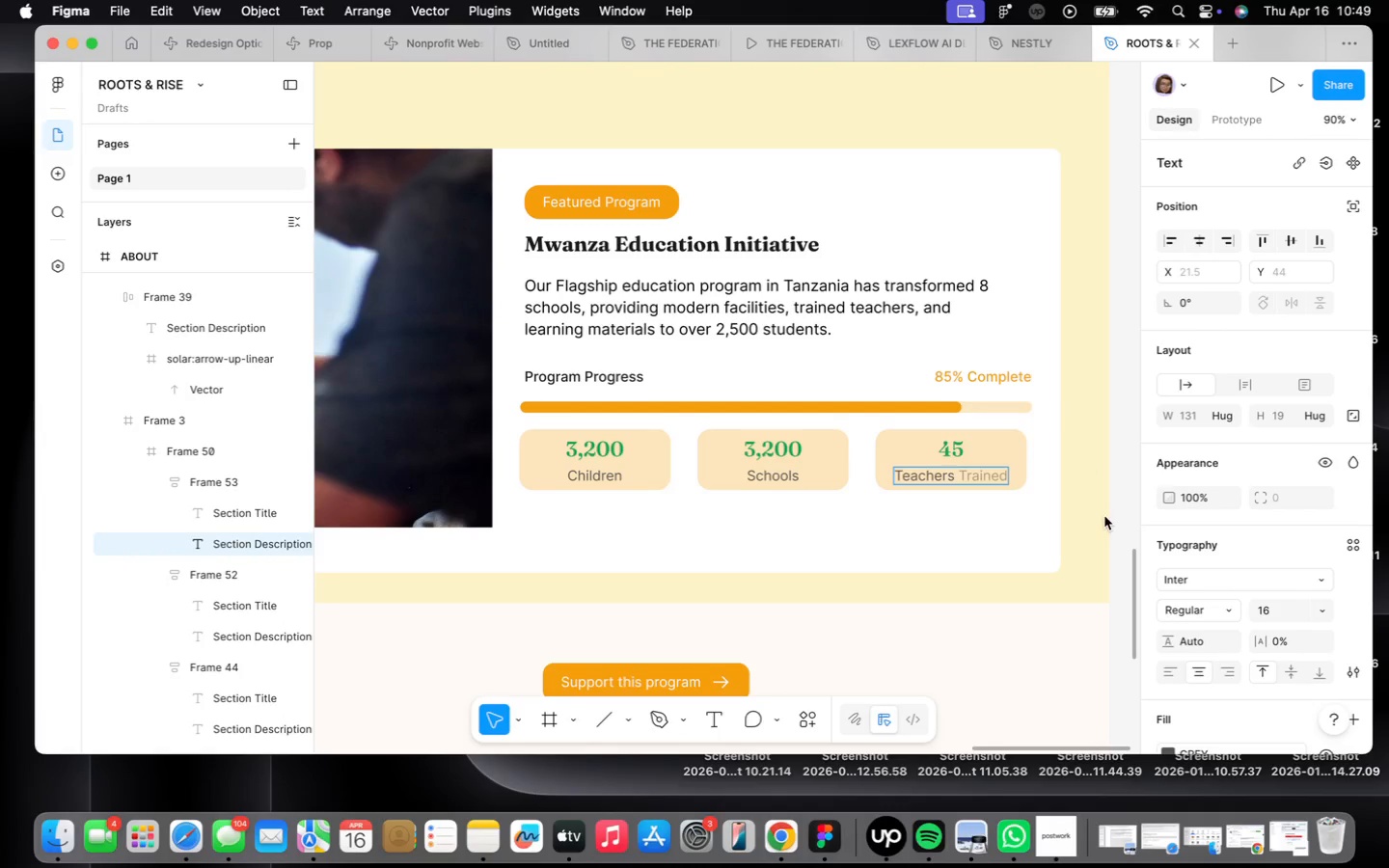 
left_click([1104, 516])
 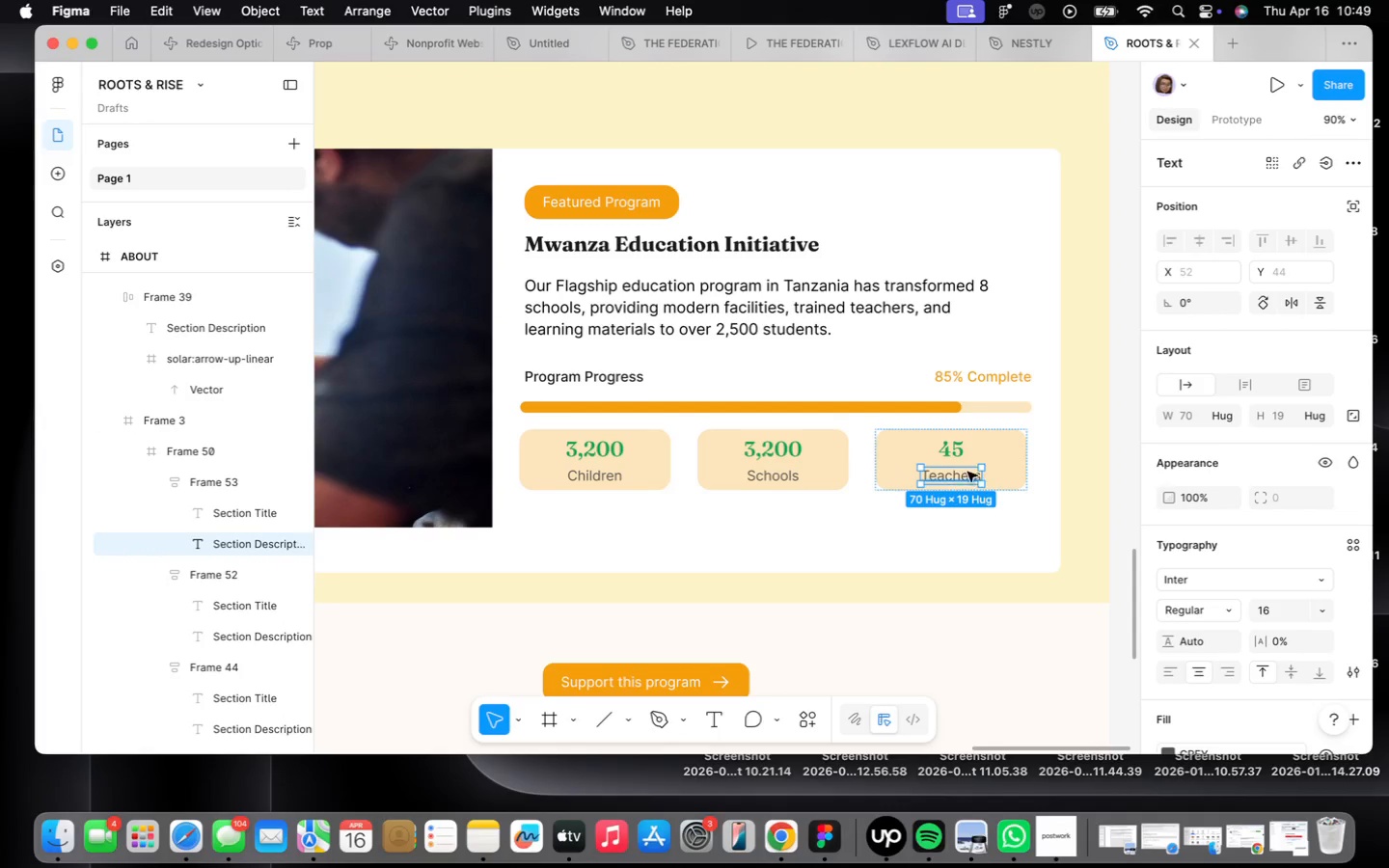 
left_click([999, 459])
 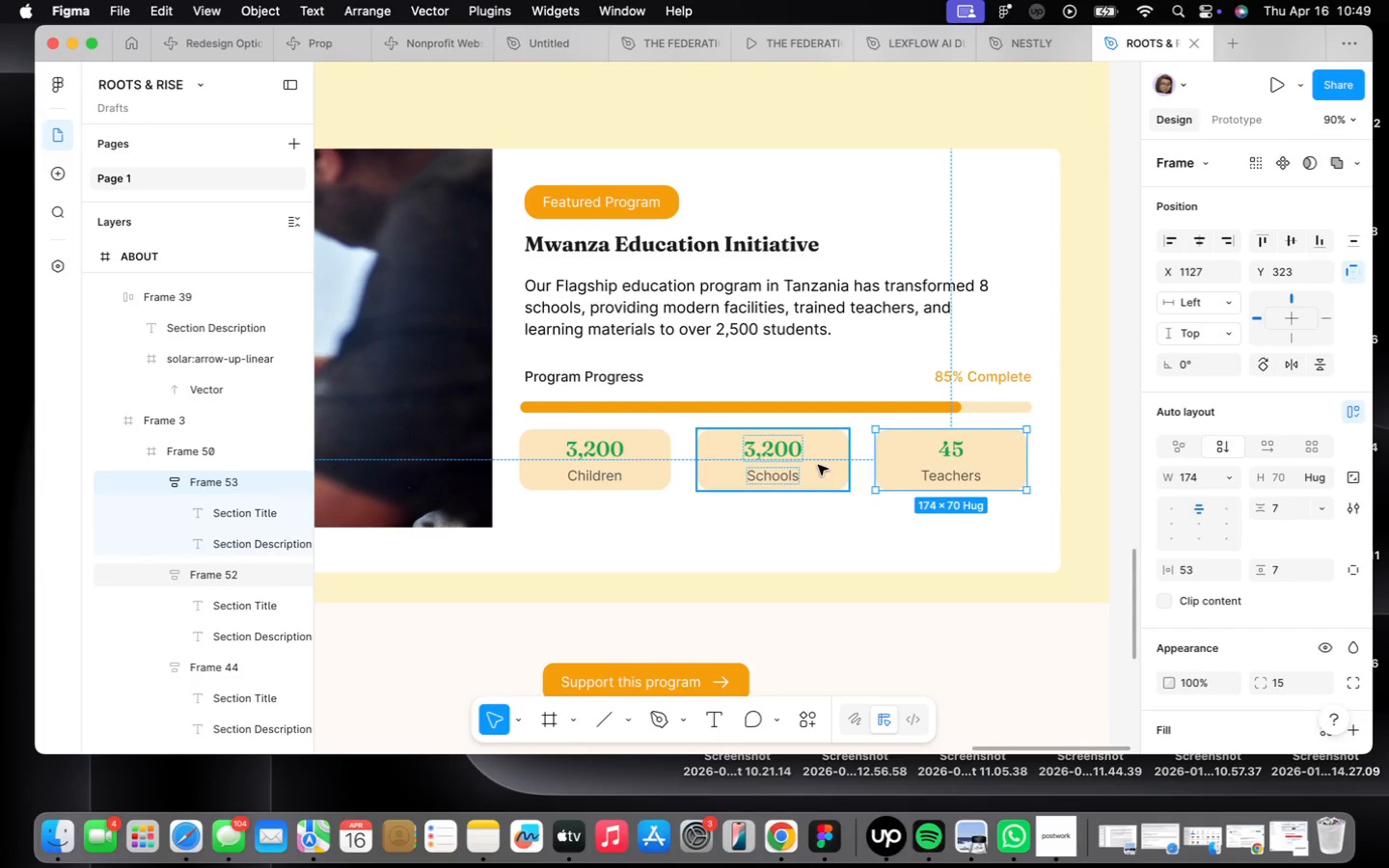 
hold_key(key=ShiftLeft, duration=1.1)
left_click([637, 466])
 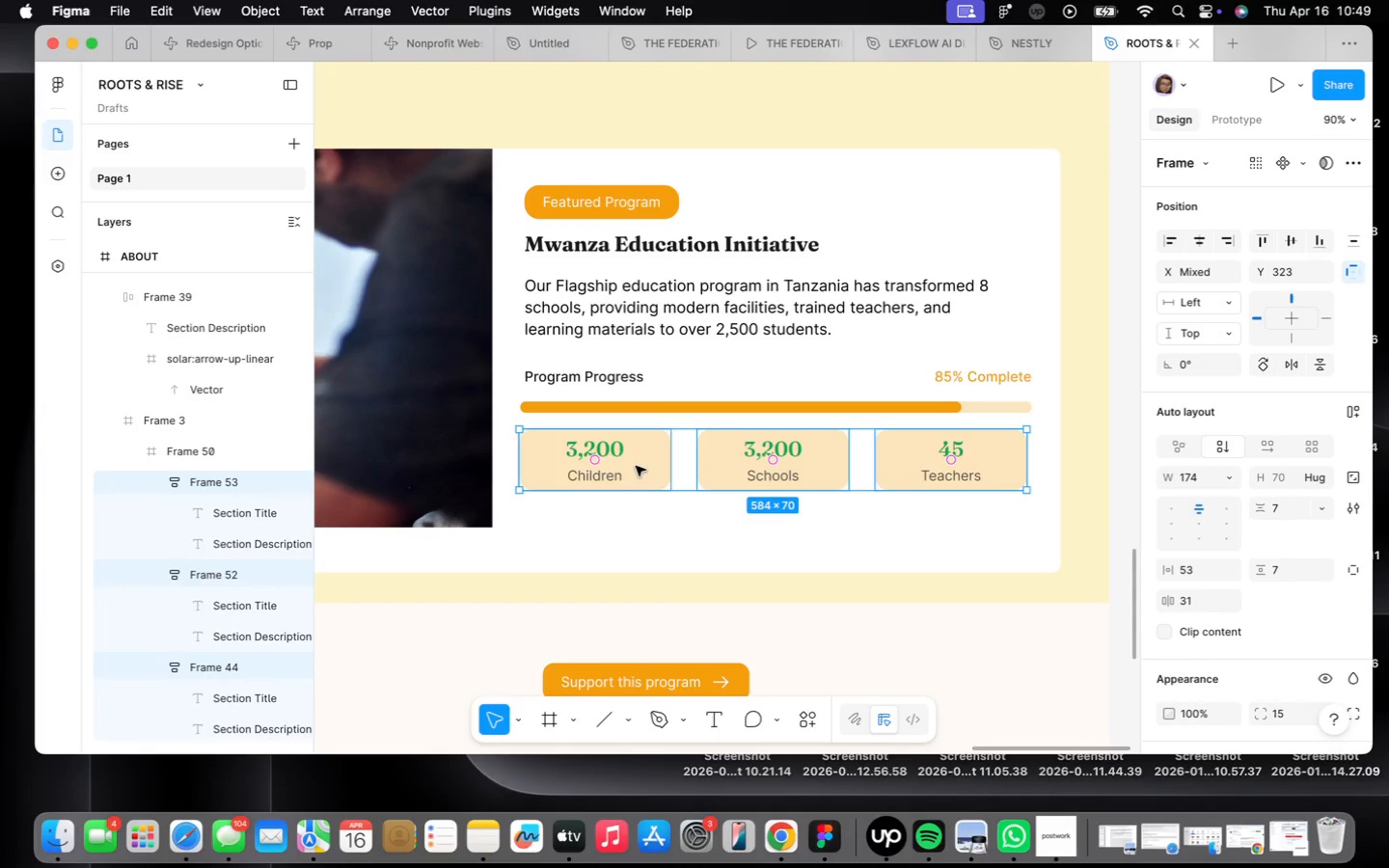 
key(Shift+A)
 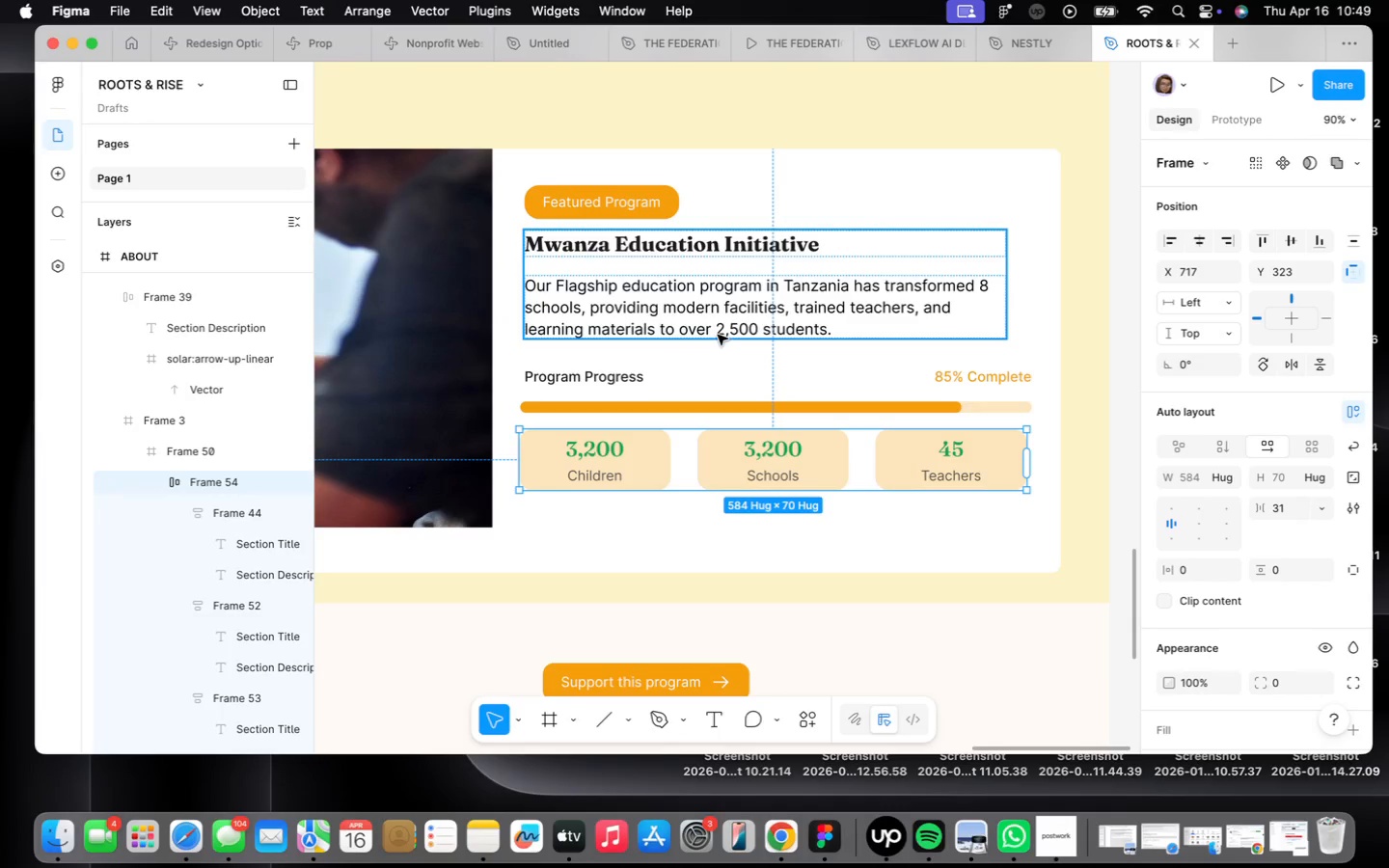 
left_click([713, 331])
 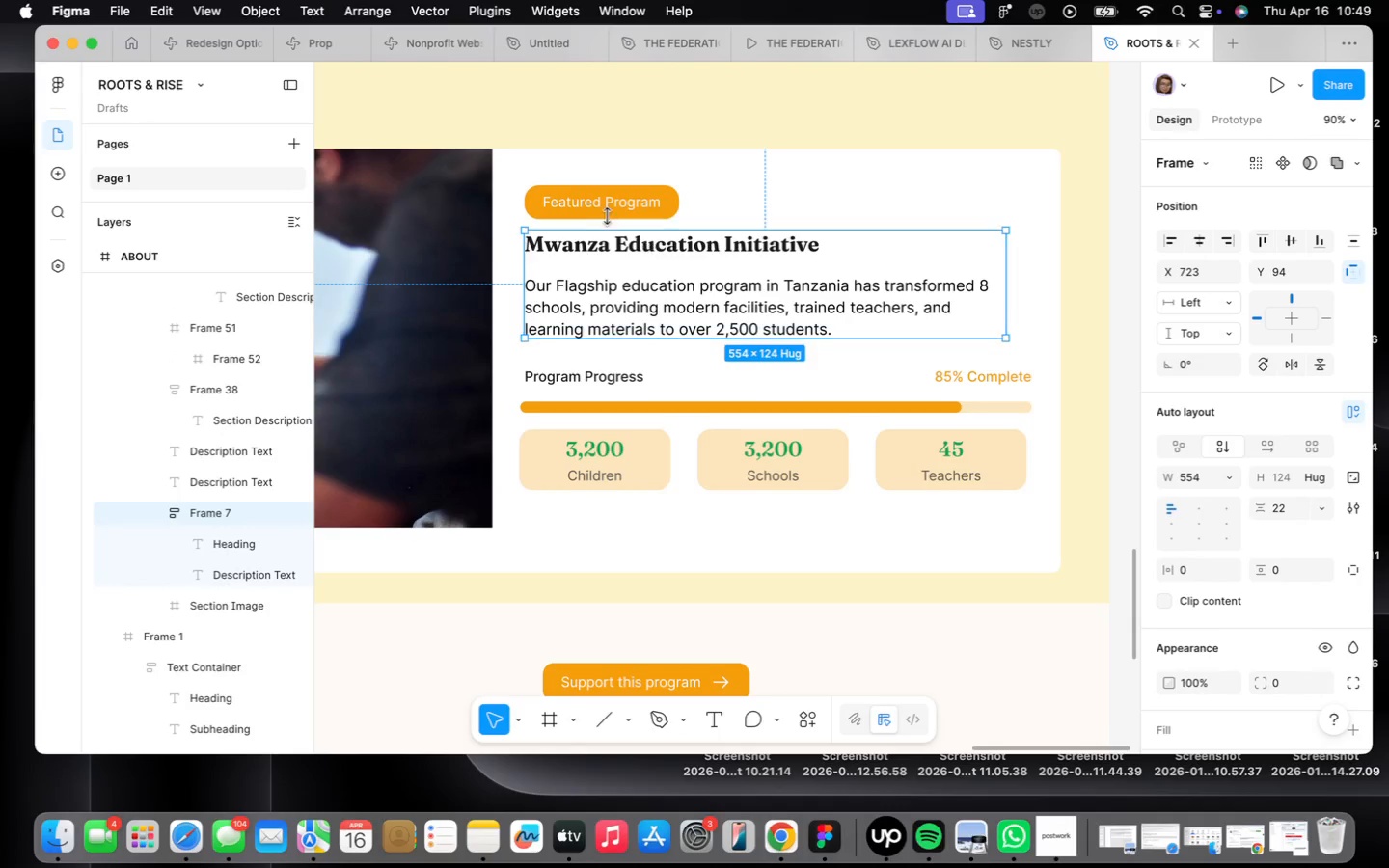 
hold_key(key=ShiftLeft, duration=0.73)
left_click([609, 210])
 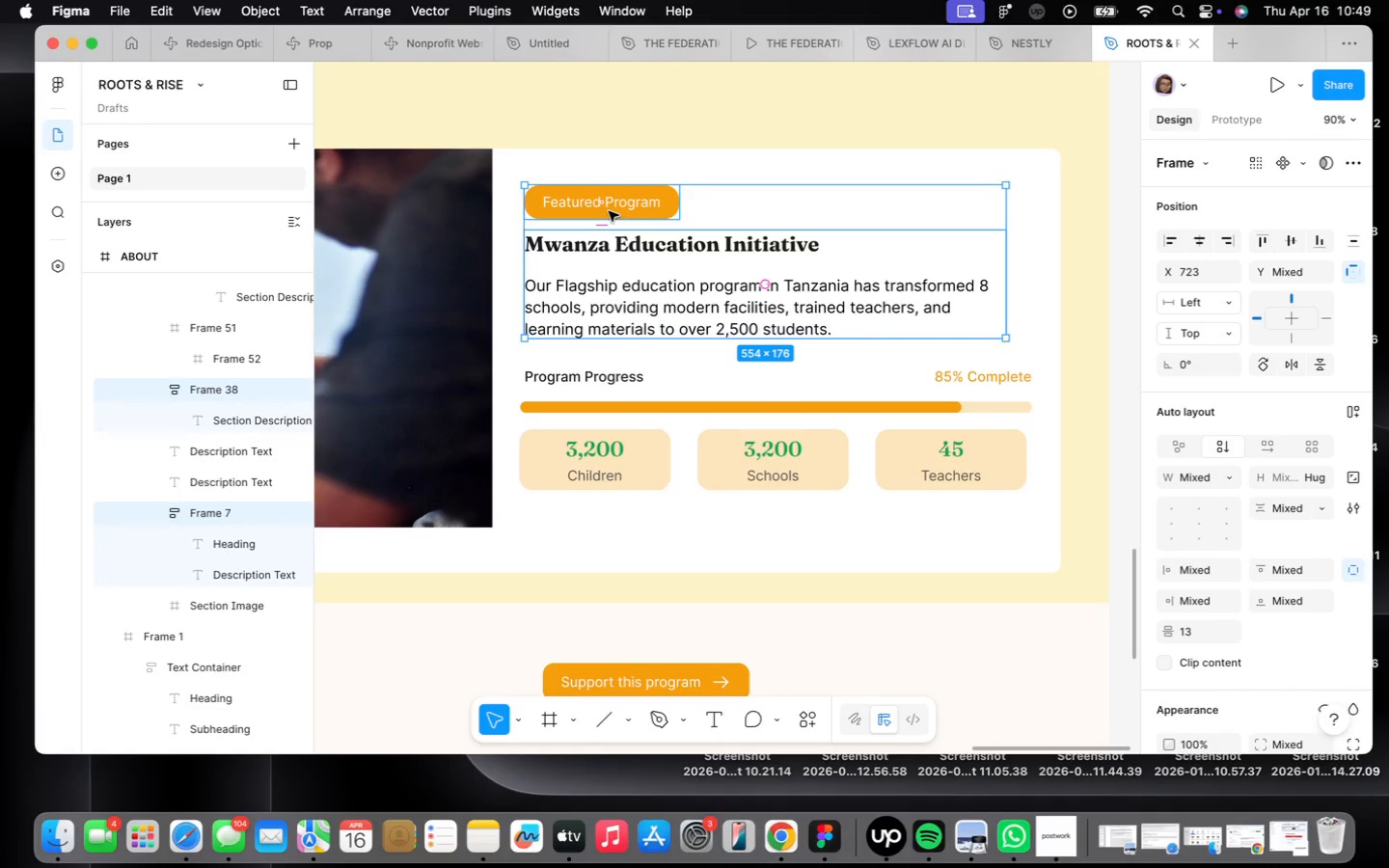 
key(Shift+ShiftLeft)
 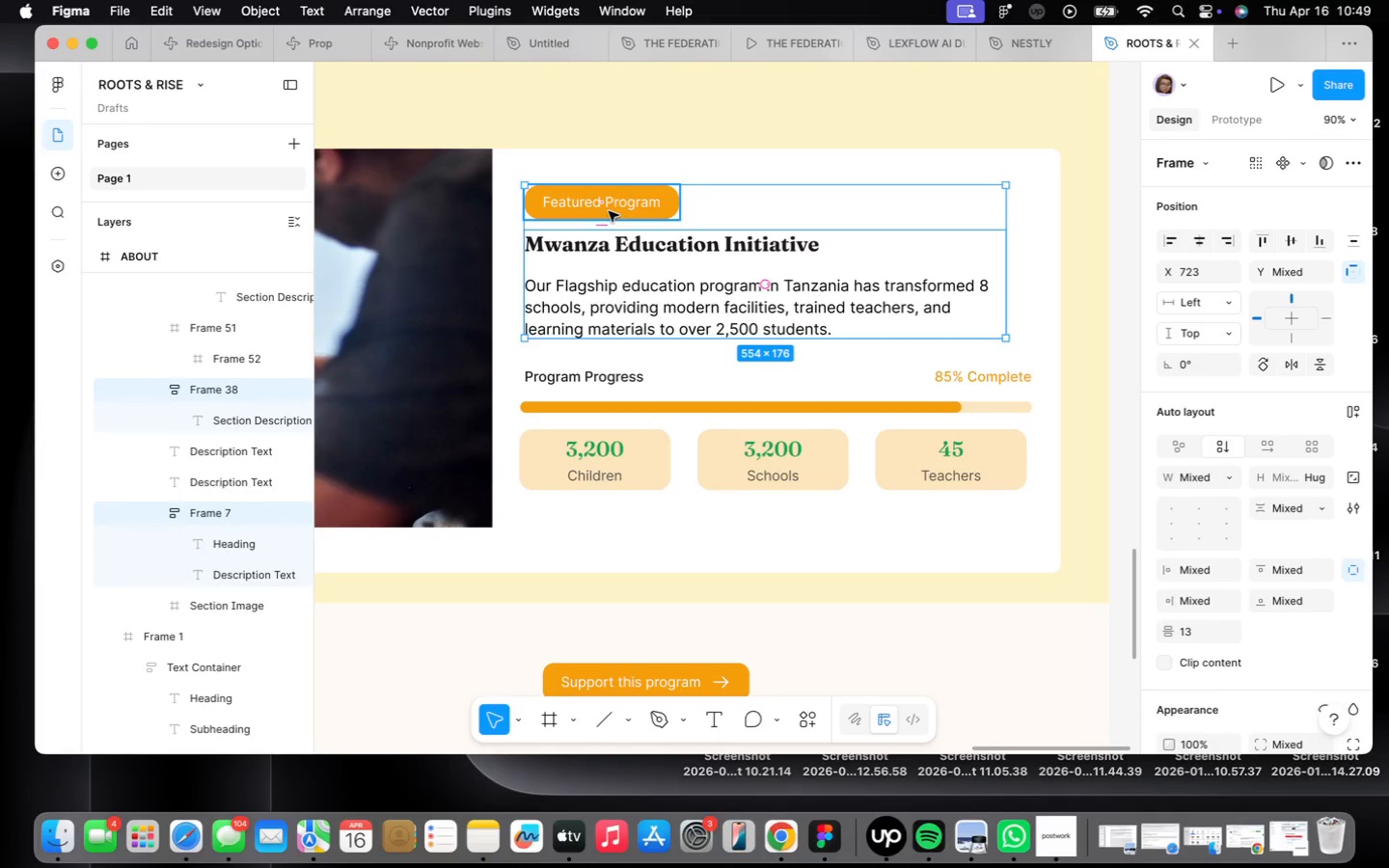 
key(Shift+A)
 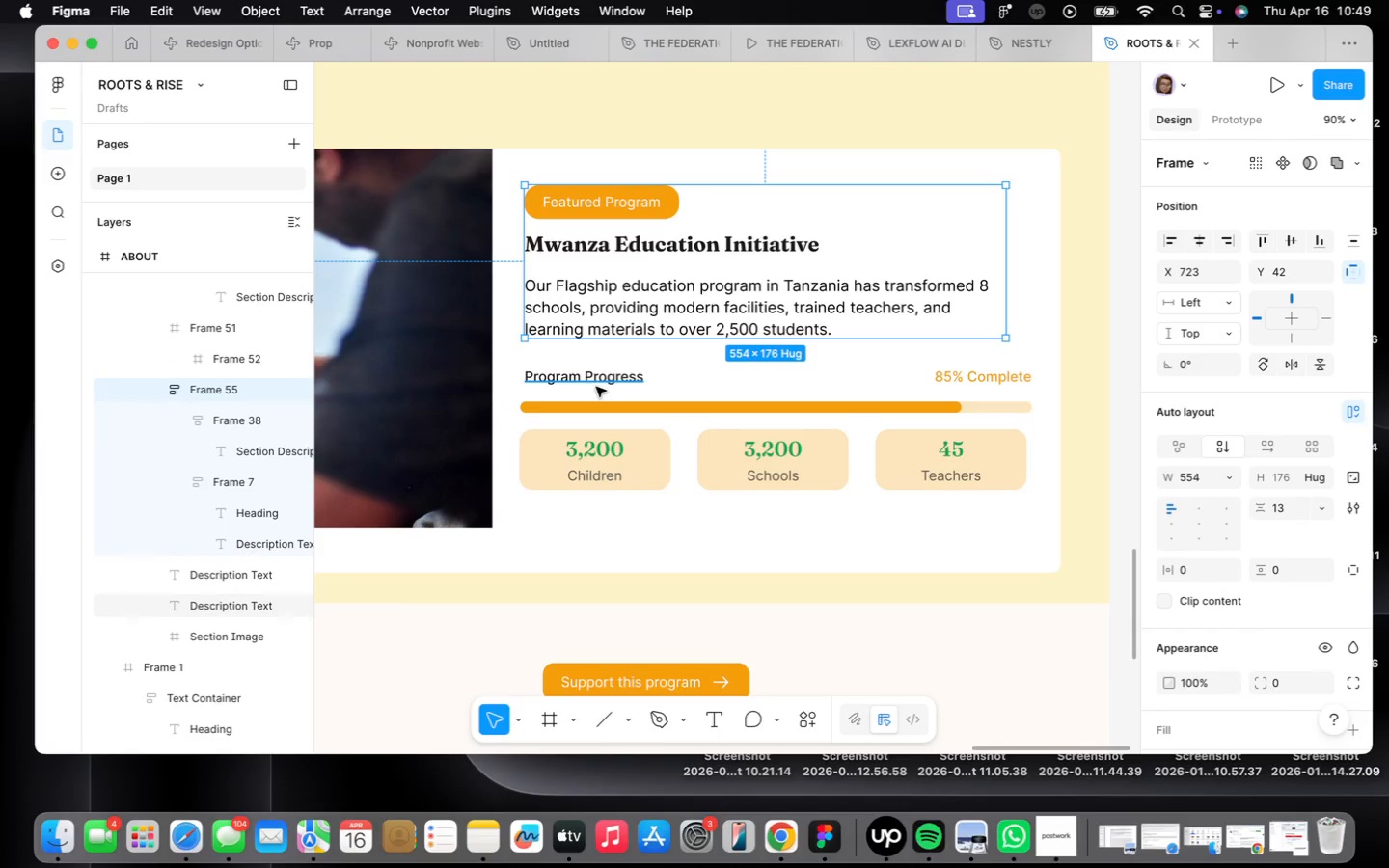 
hold_key(key=ShiftLeft, duration=0.88)
left_click([959, 377])
 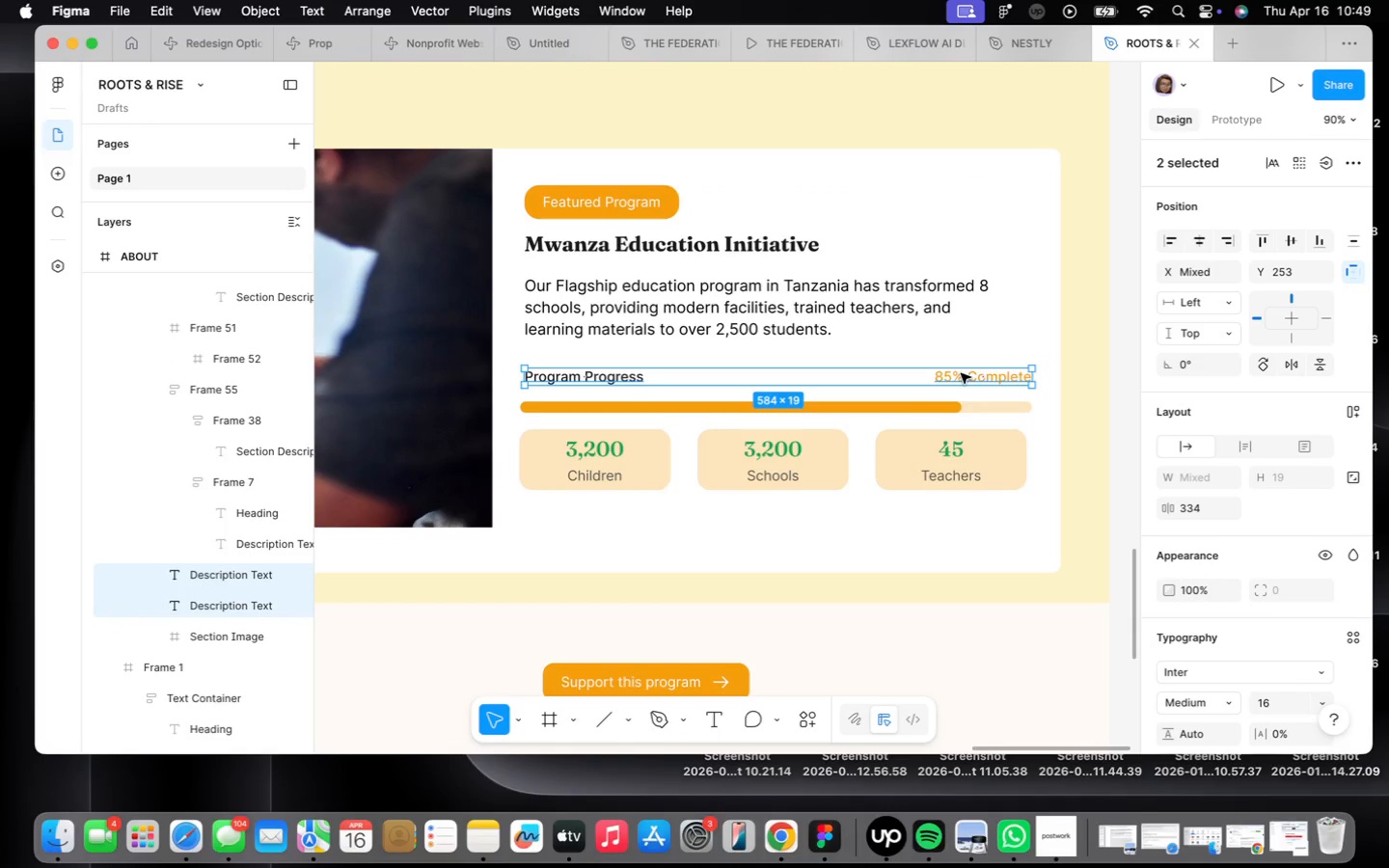 
key(Shift+ShiftLeft)
 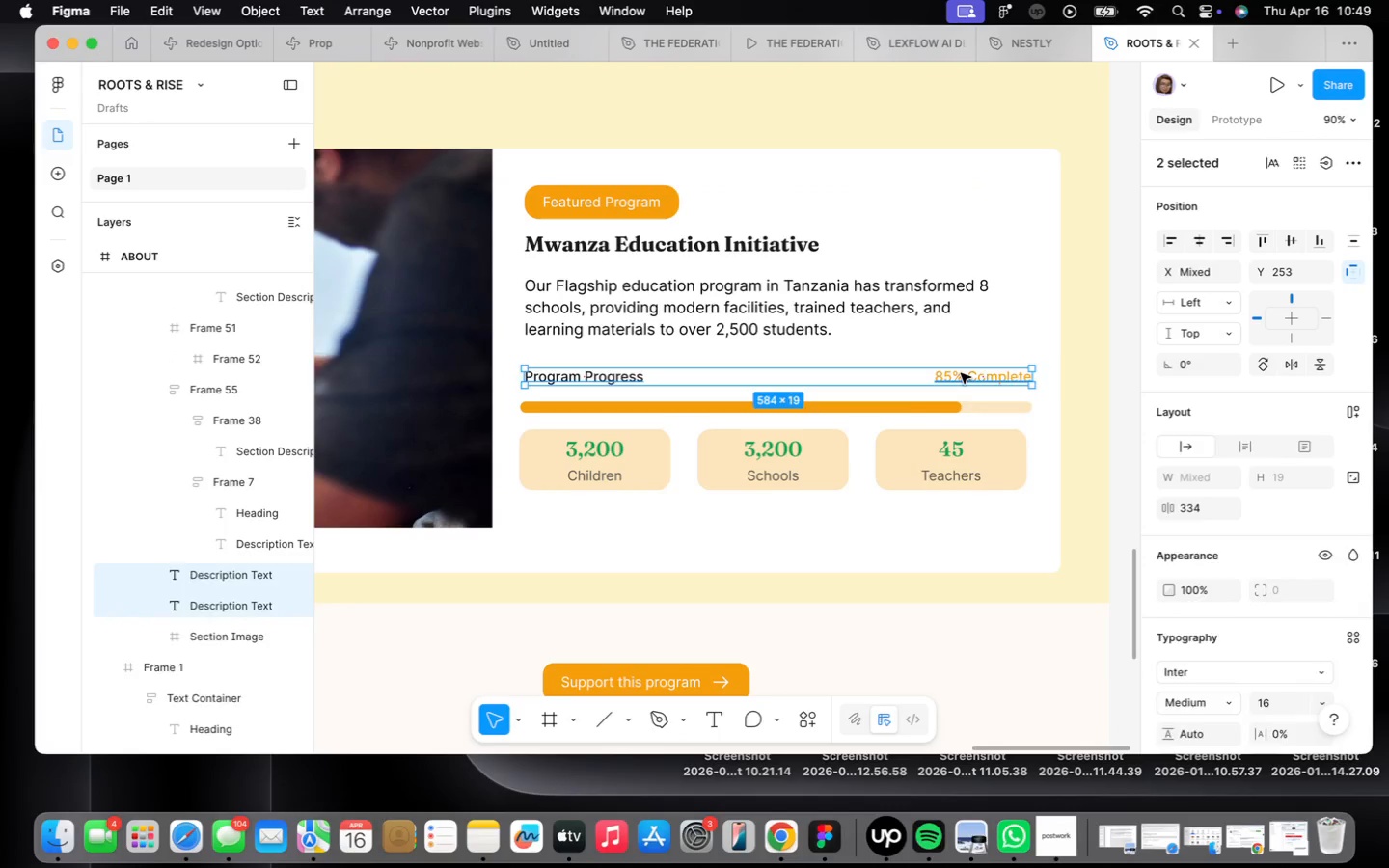 
key(Shift+A)
 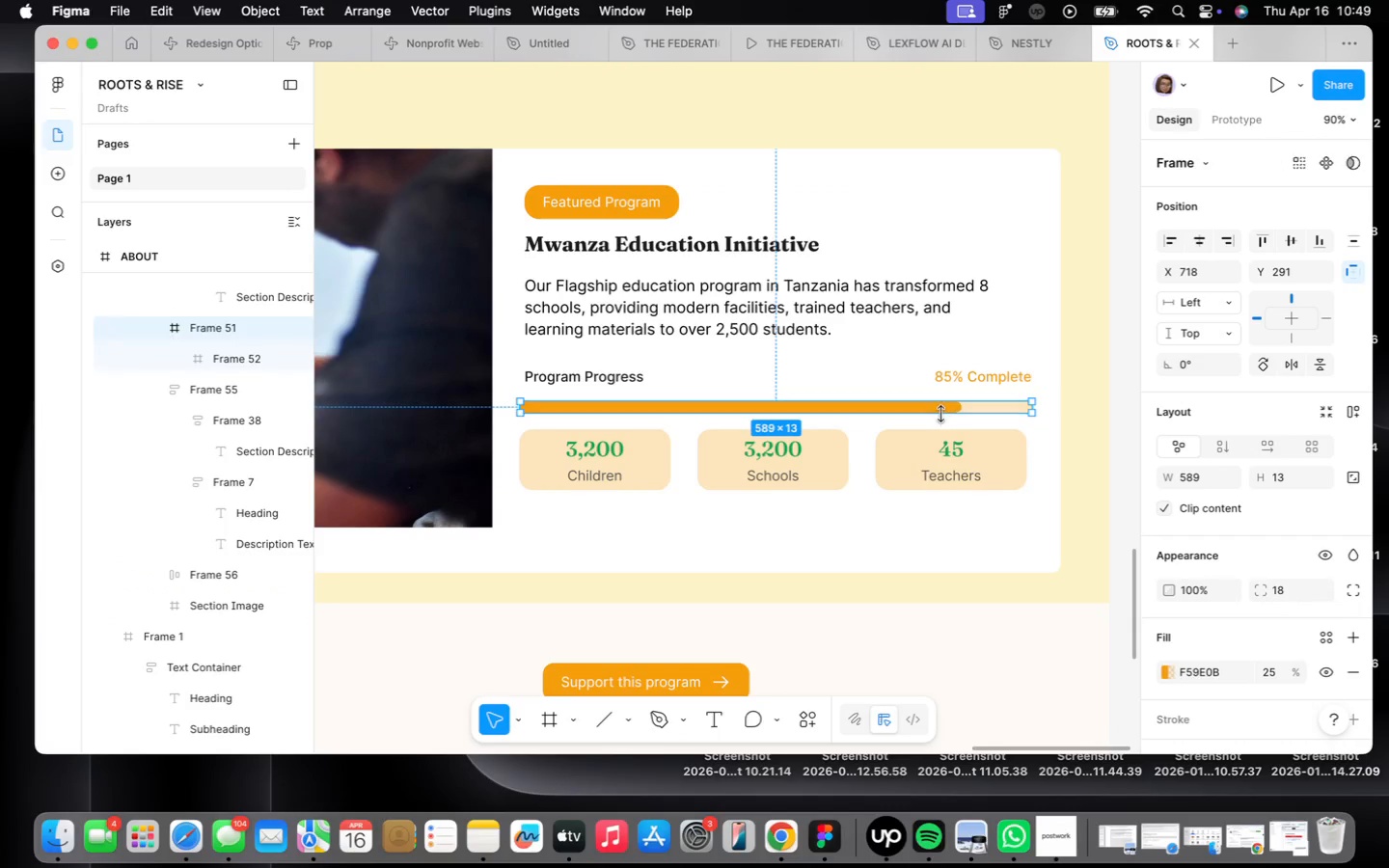 
scroll: coordinate [940, 414], scroll_direction: up, amount: 2.0
 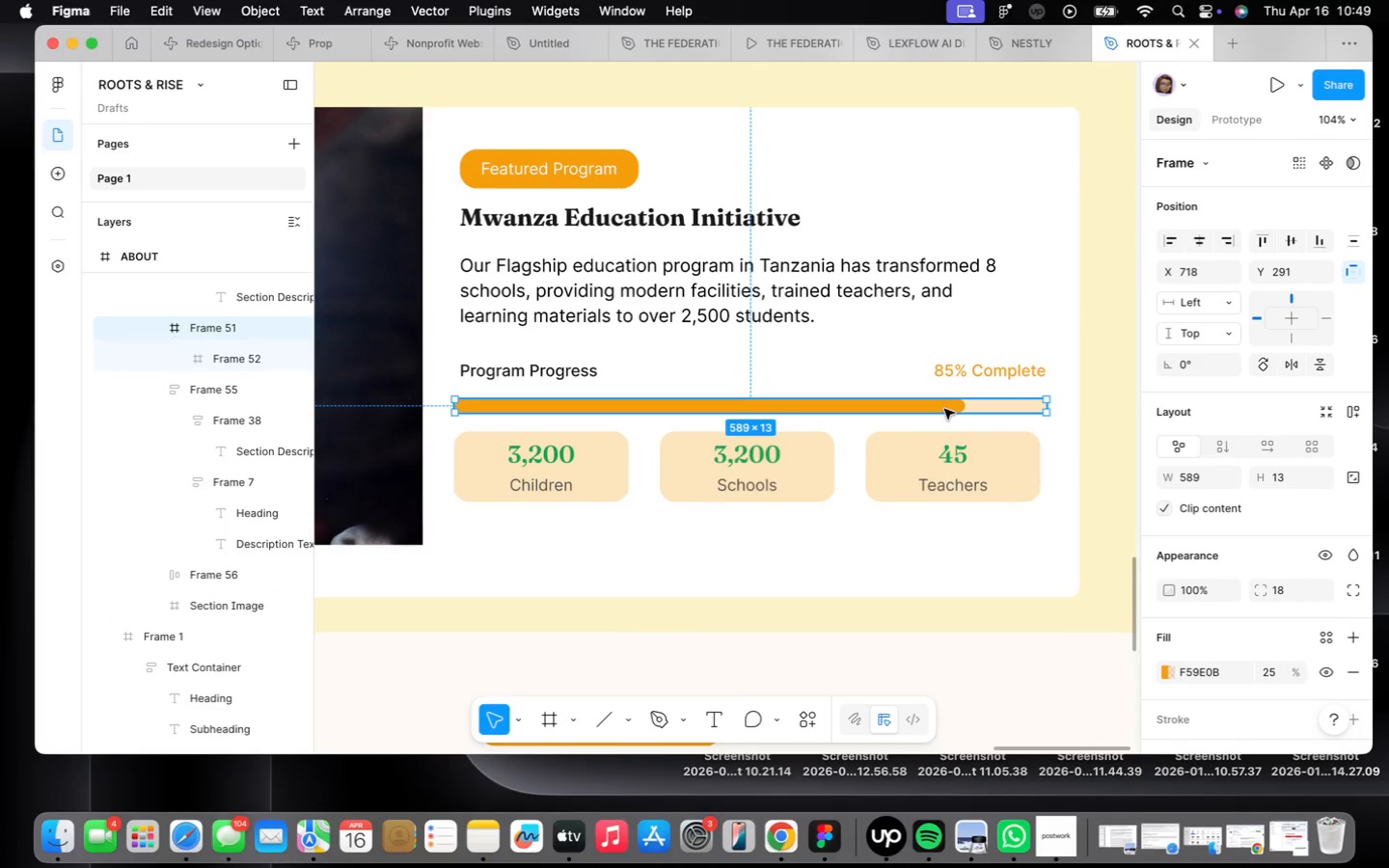 
hold_key(key=ShiftLeft, duration=0.77)
left_click([933, 364])
 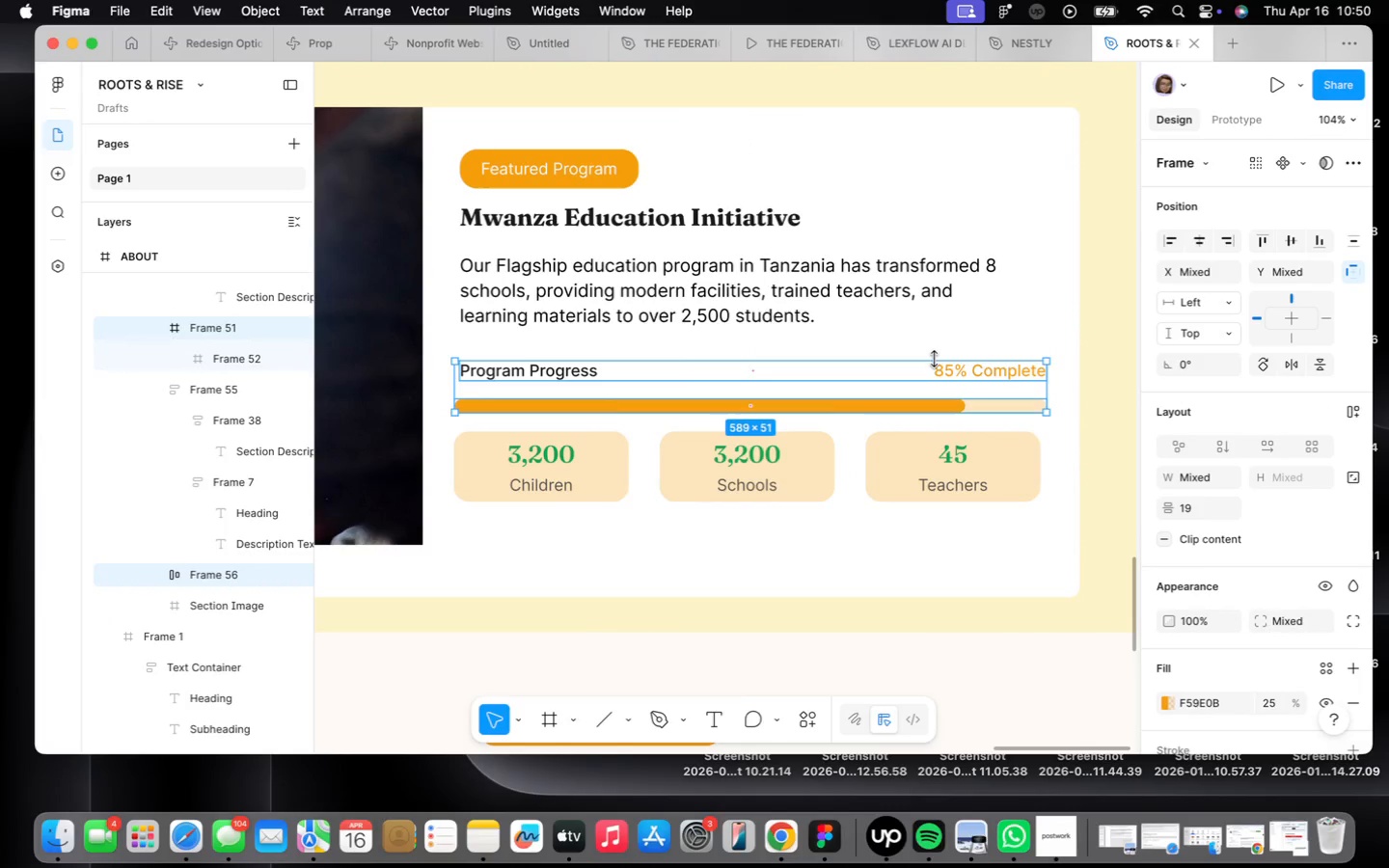 
key(Shift+ShiftLeft)
 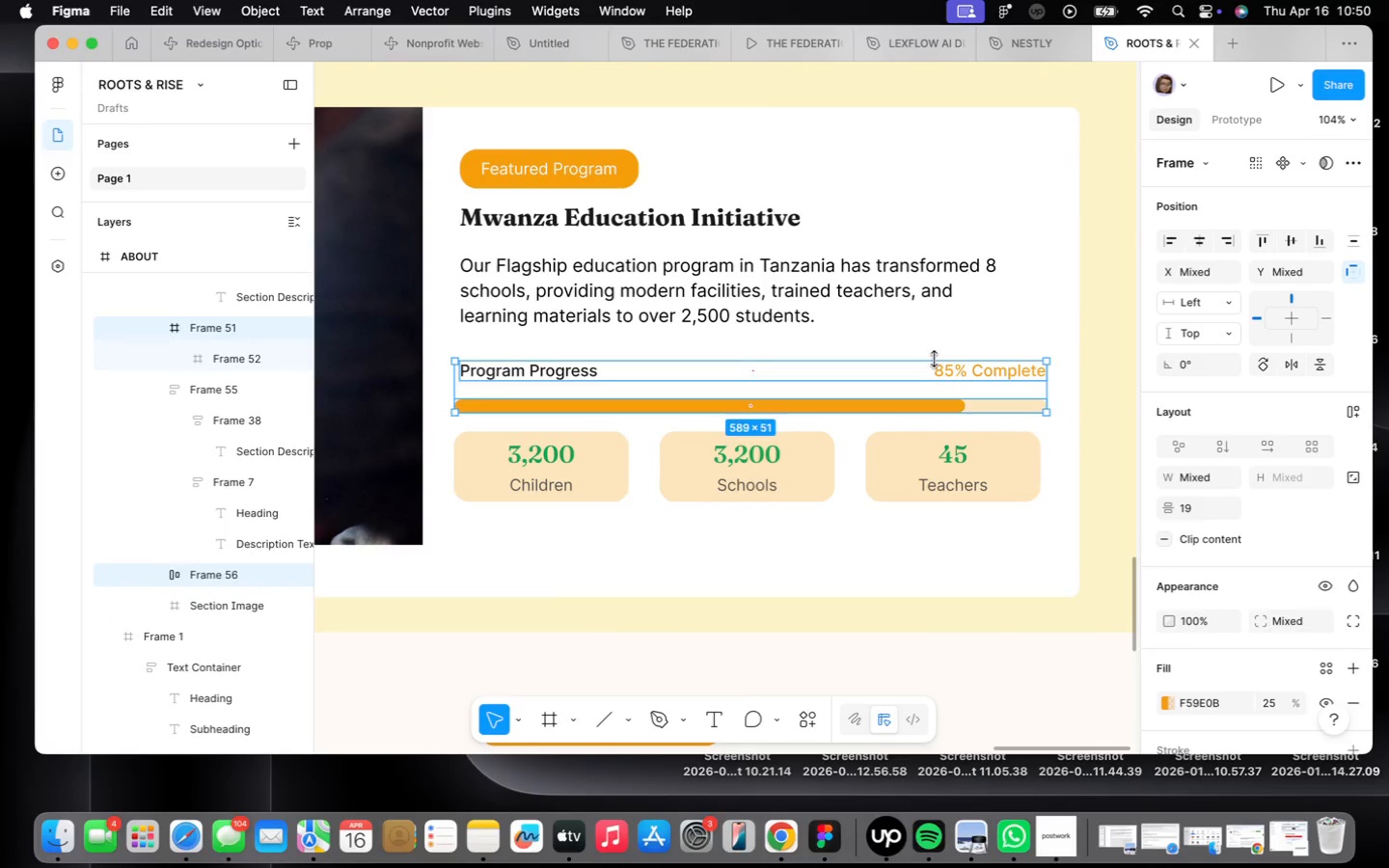 
key(Shift+A)
 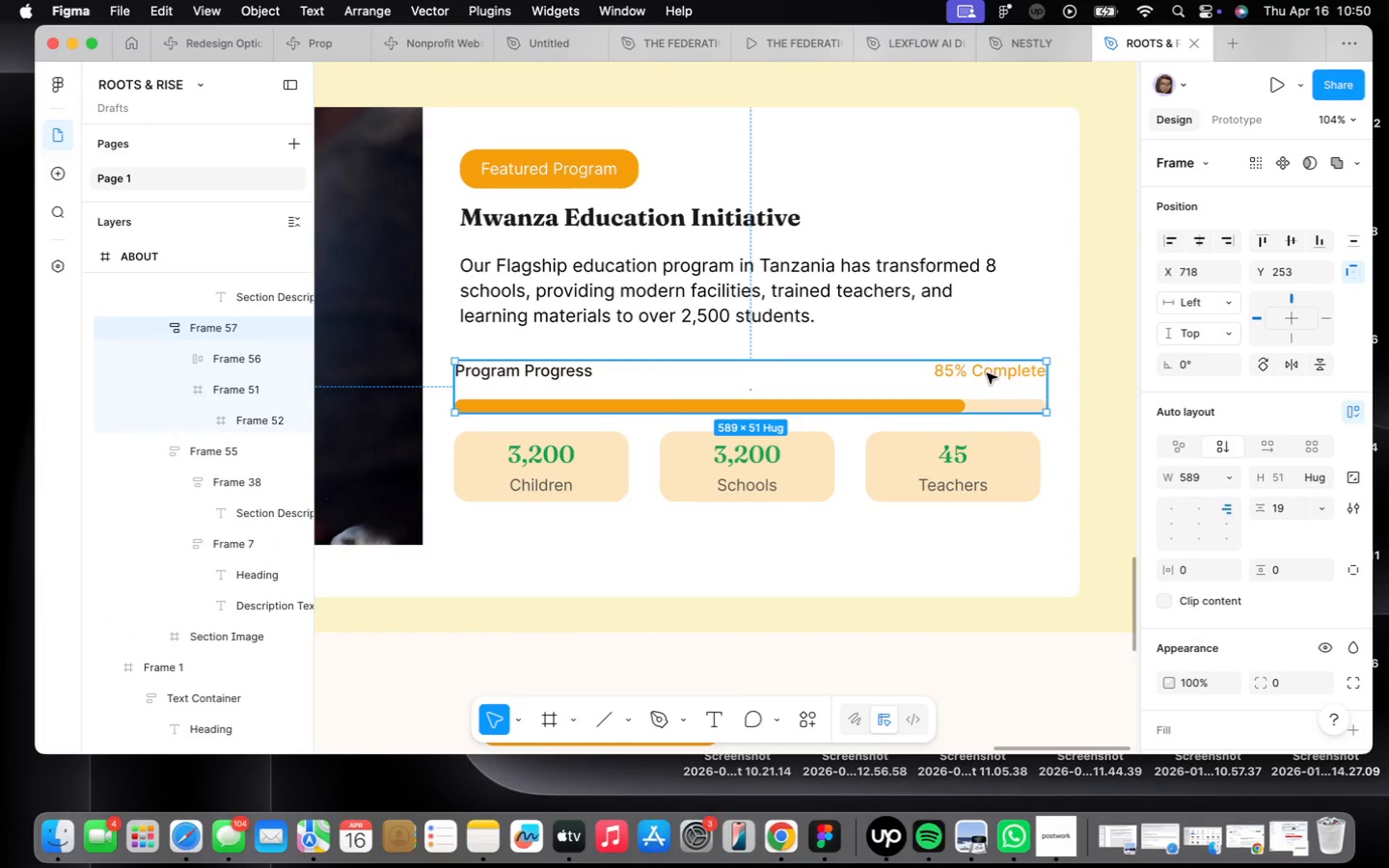 
scroll: coordinate [977, 385], scroll_direction: down, amount: 2.0
 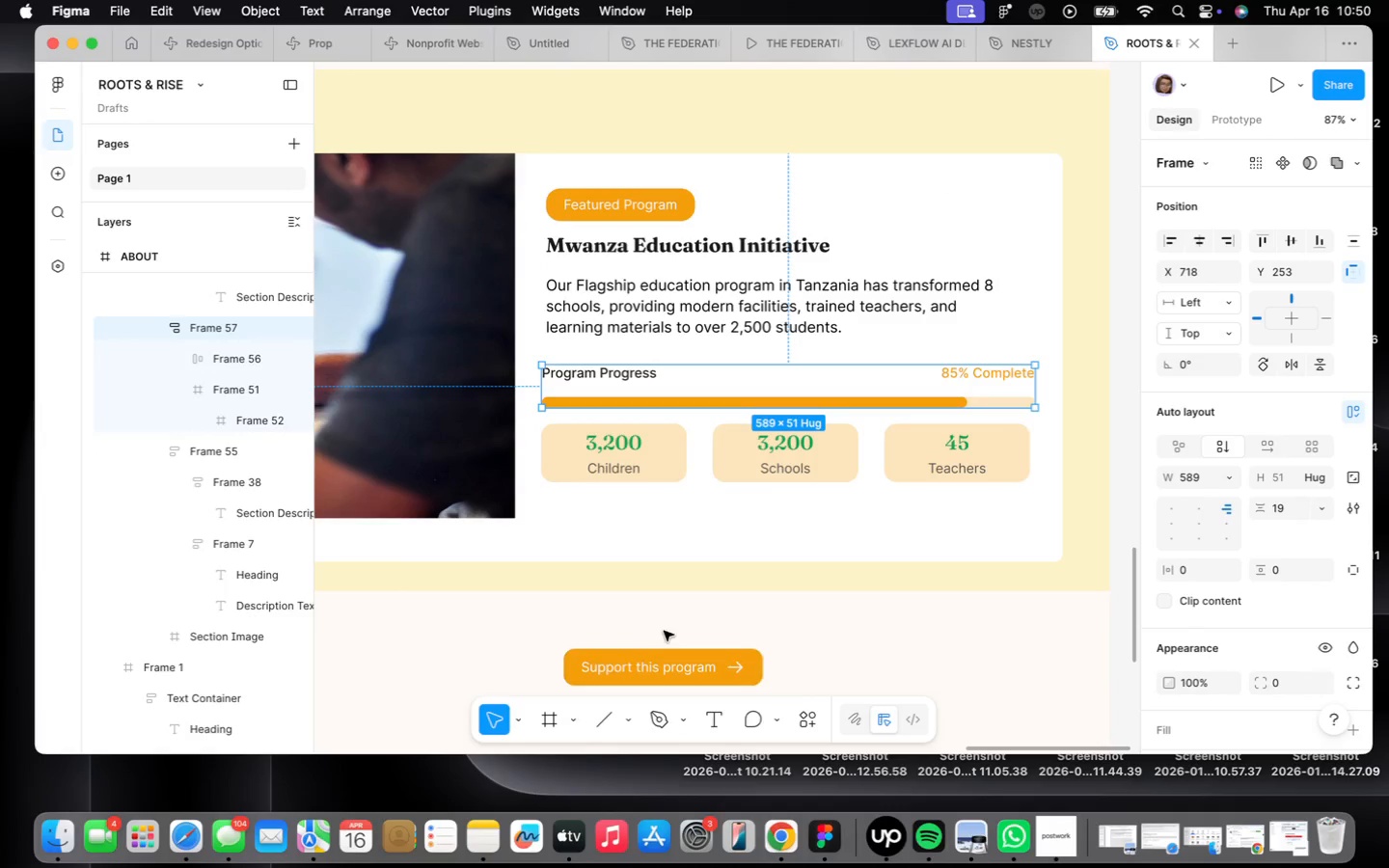 
left_click_drag(start_coordinate=[660, 672], to_coordinate=[677, 563])
 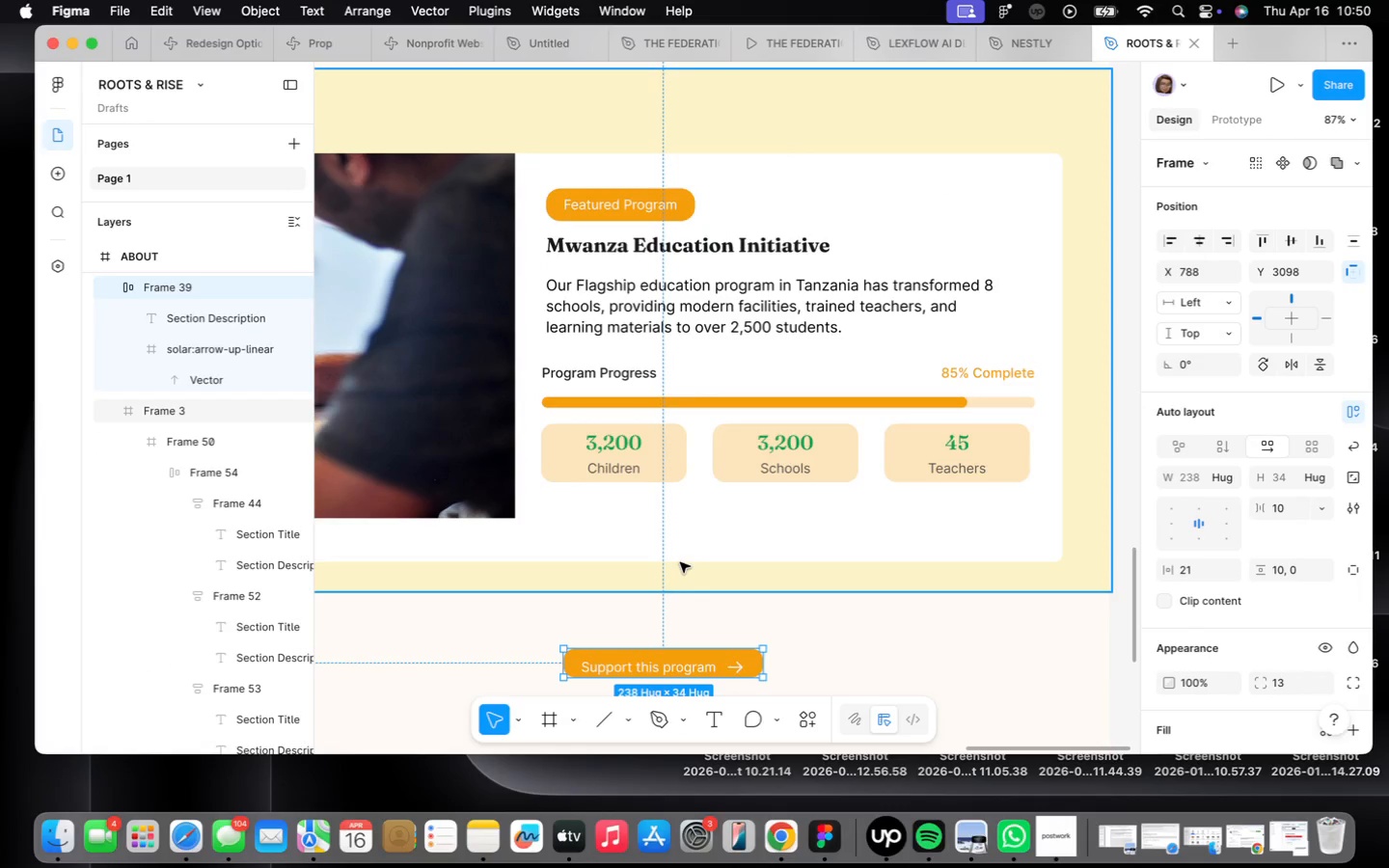 
key(Meta+CommandLeft)
 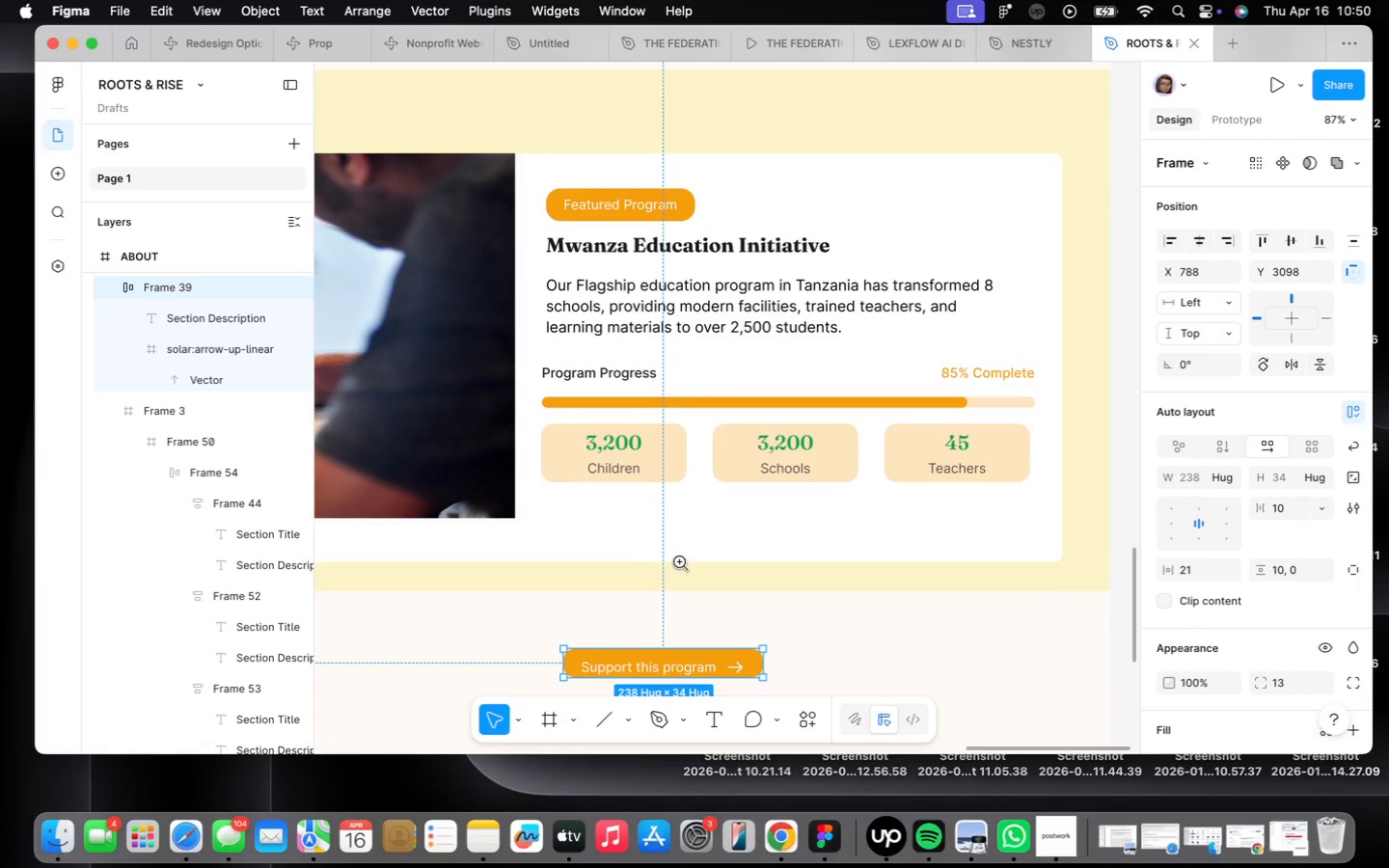 
key(Z)
 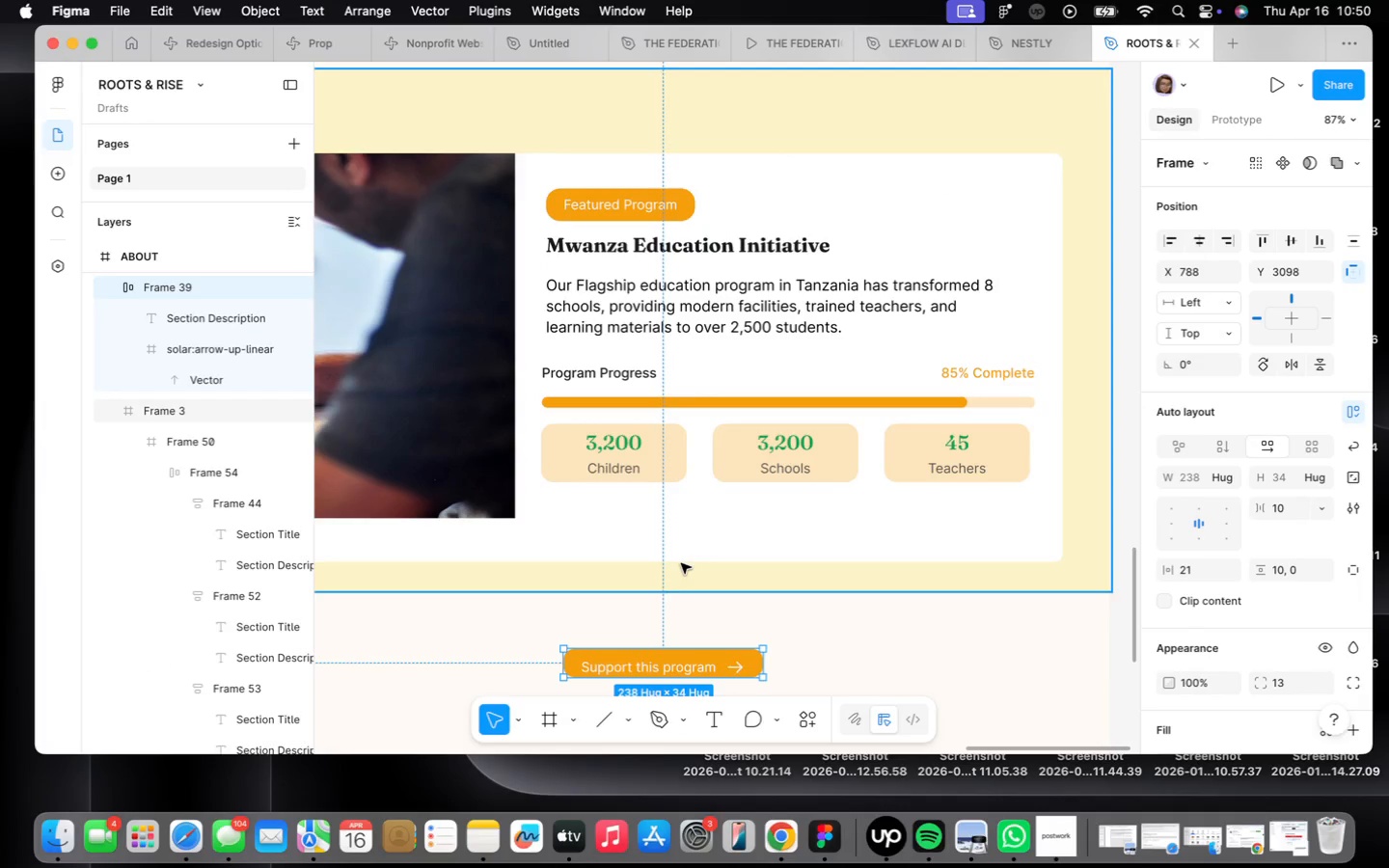 
key(Meta+Z)
 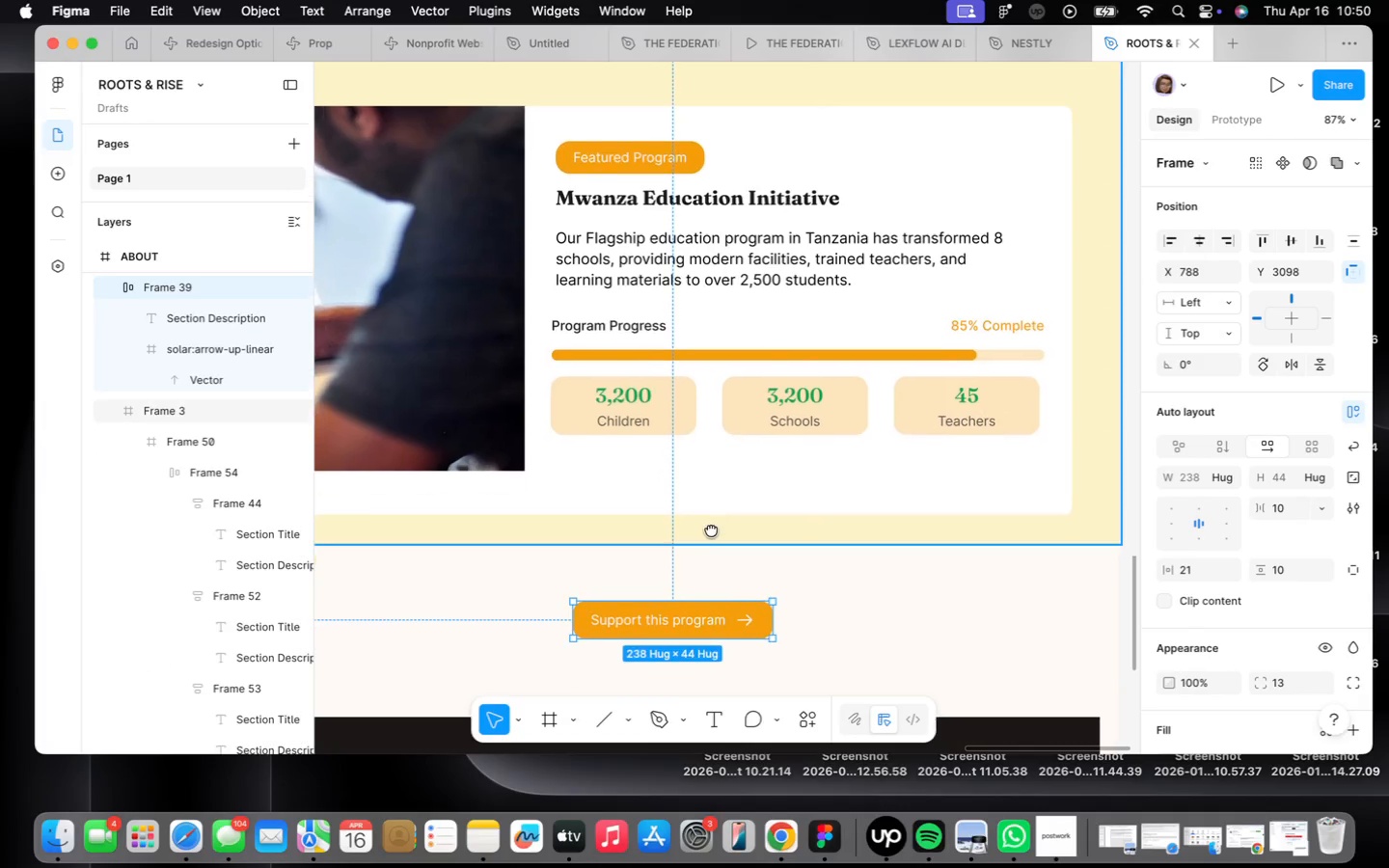 
left_click_drag(start_coordinate=[673, 621], to_coordinate=[677, 502])
 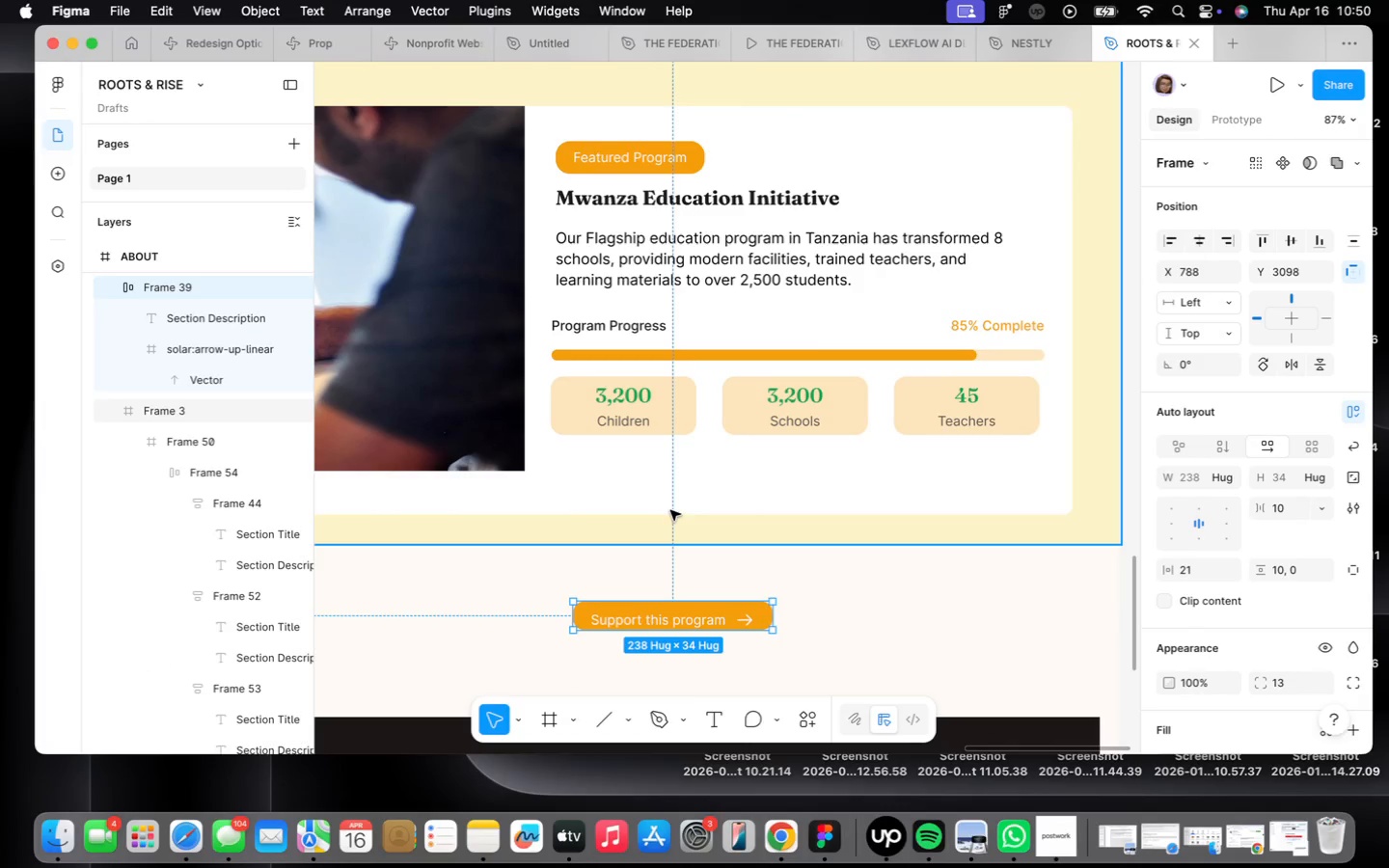 
key(Meta+CommandLeft)
 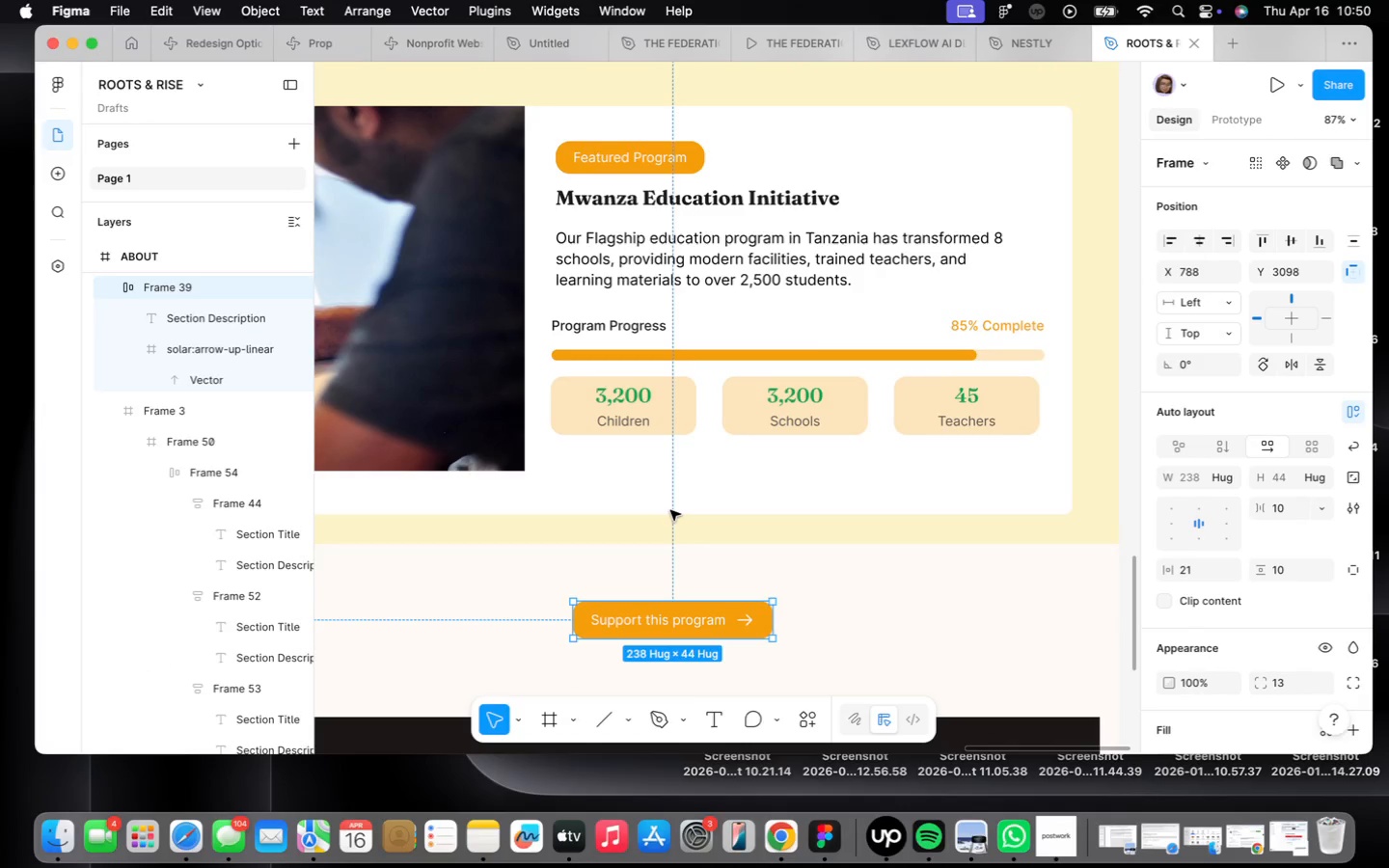 
key(Meta+Z)
 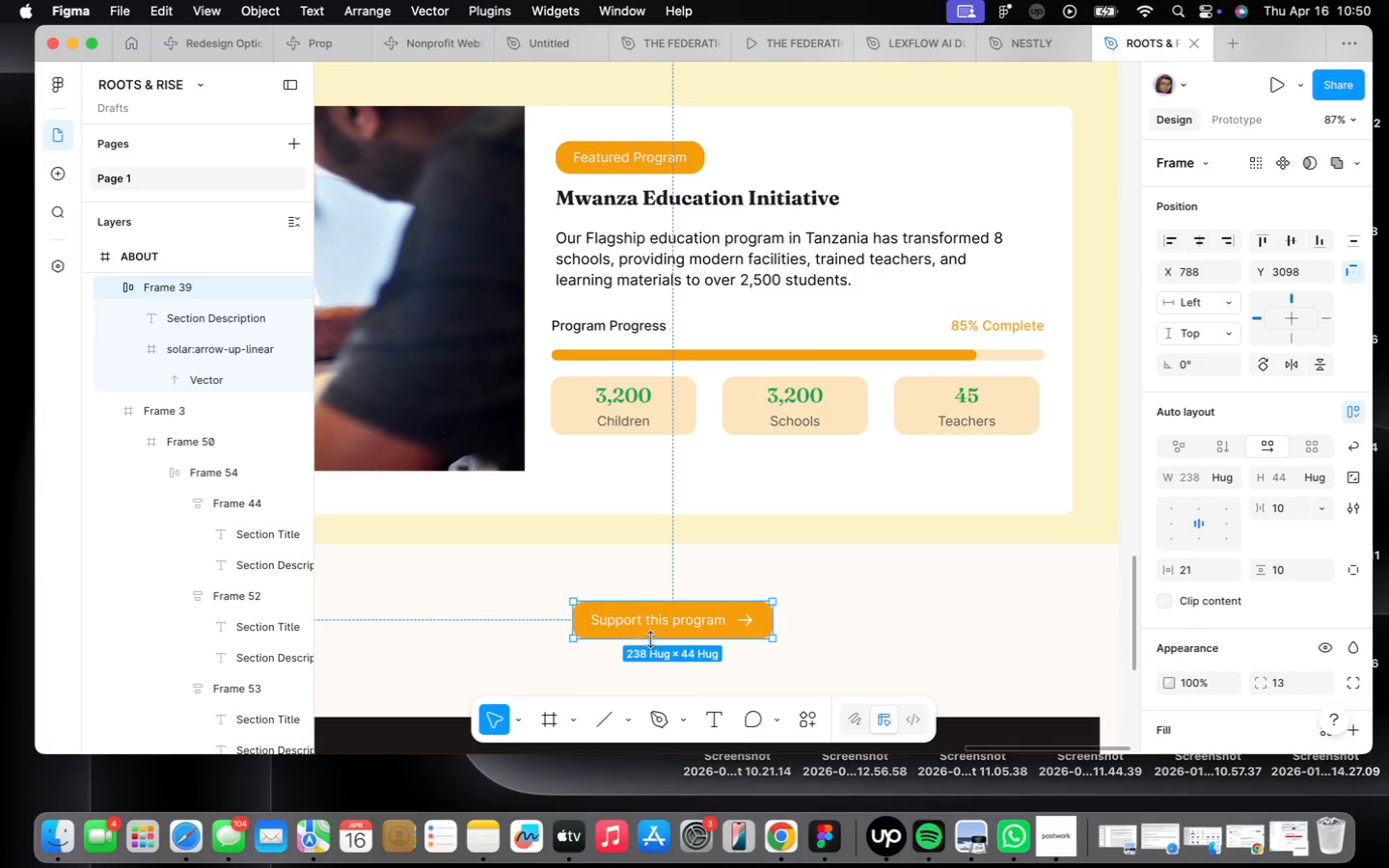 
left_click_drag(start_coordinate=[652, 616], to_coordinate=[628, 472])
 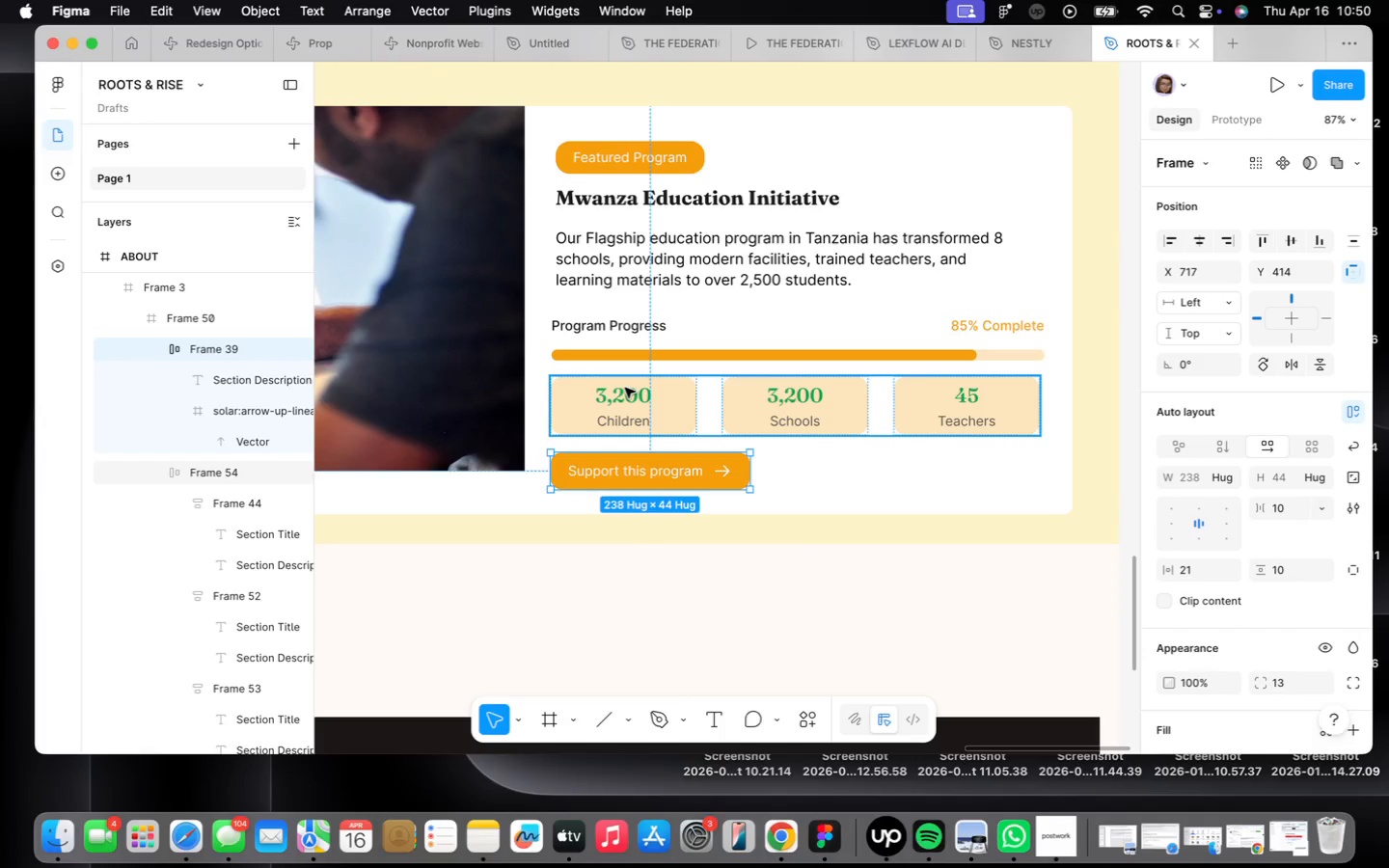 
hold_key(key=ShiftLeft, duration=1.65)
left_click([640, 344])
 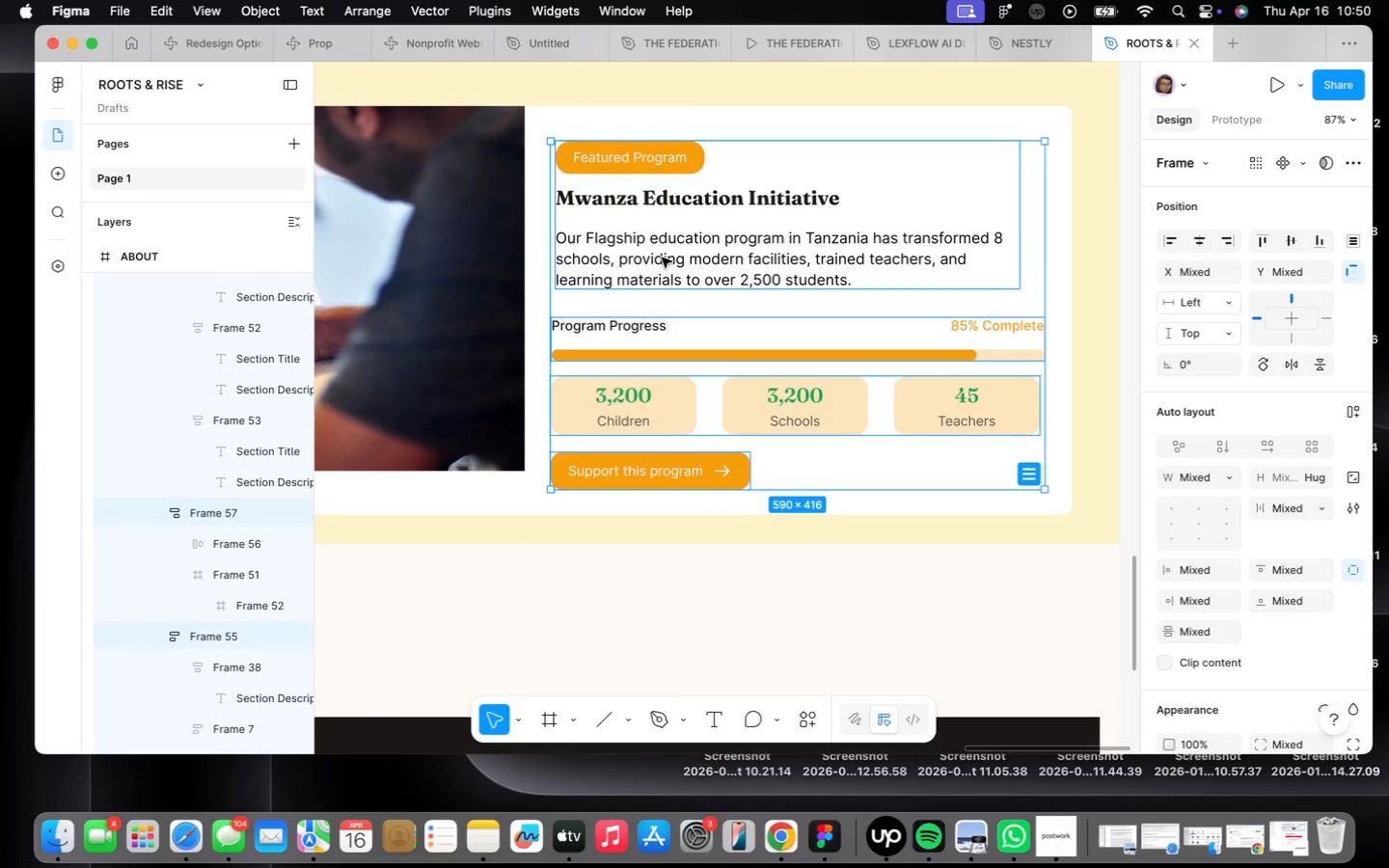 
key(Shift+ShiftLeft)
 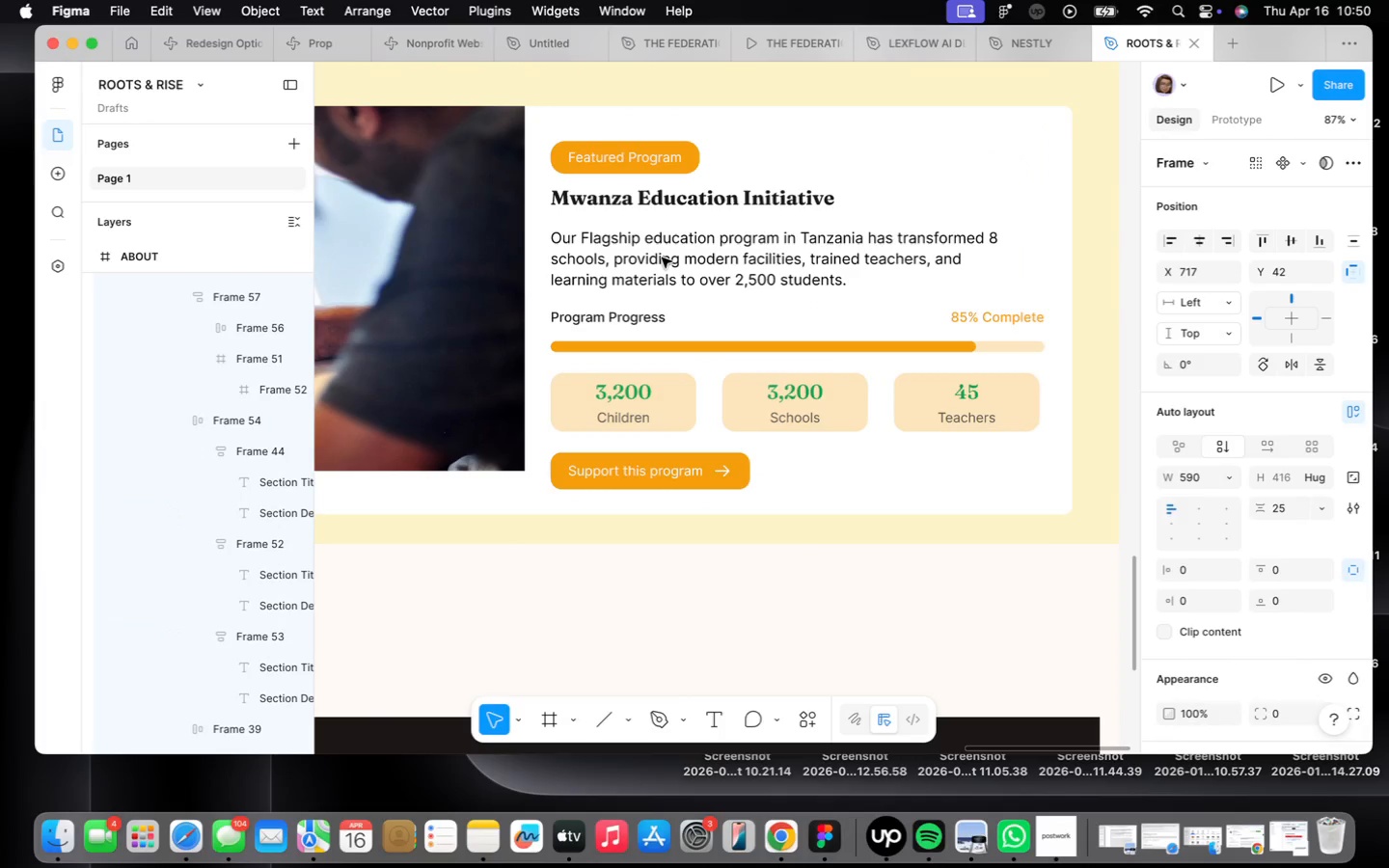 
key(Shift+A)
 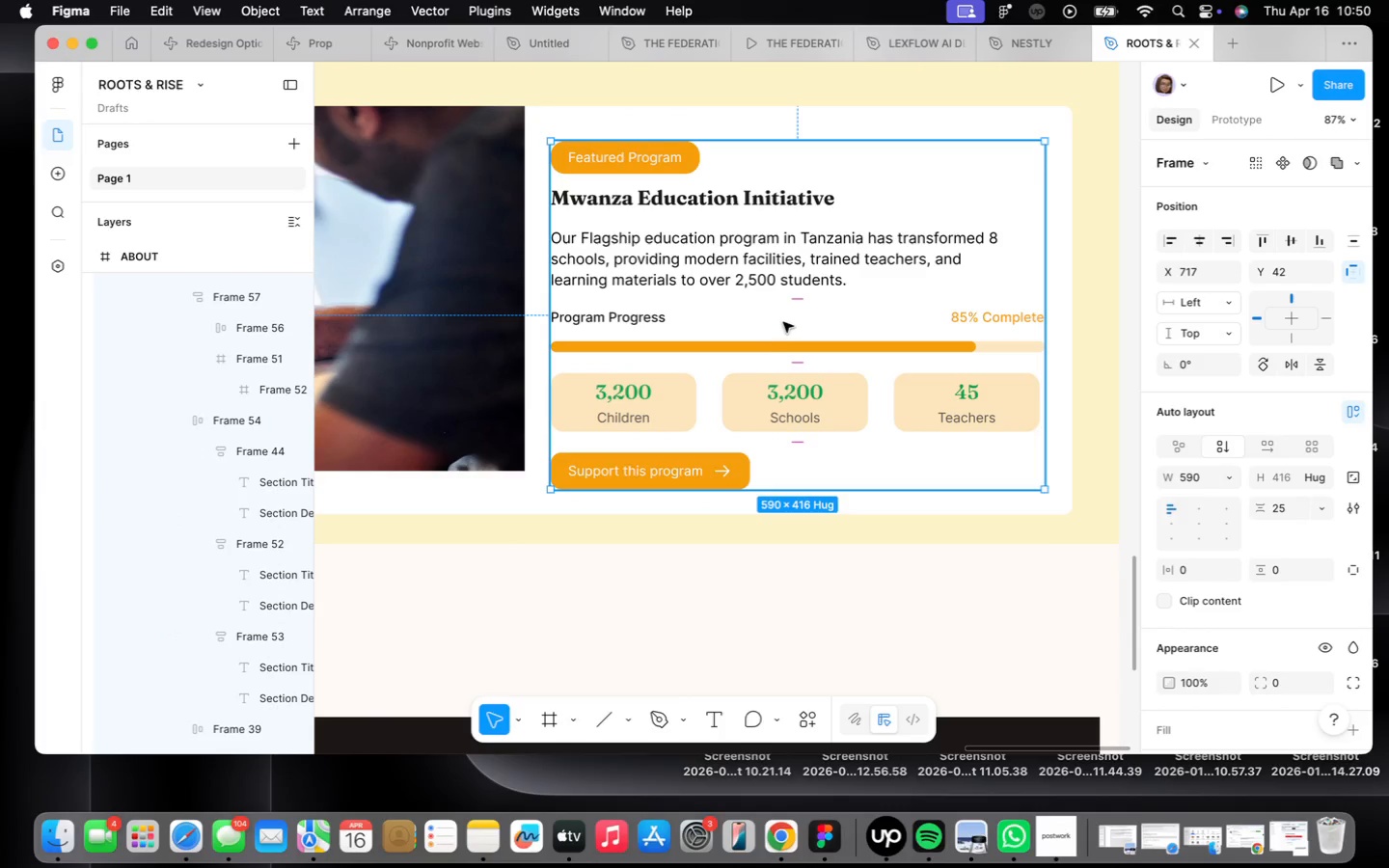 
scroll: coordinate [788, 352], scroll_direction: down, amount: 10.0
 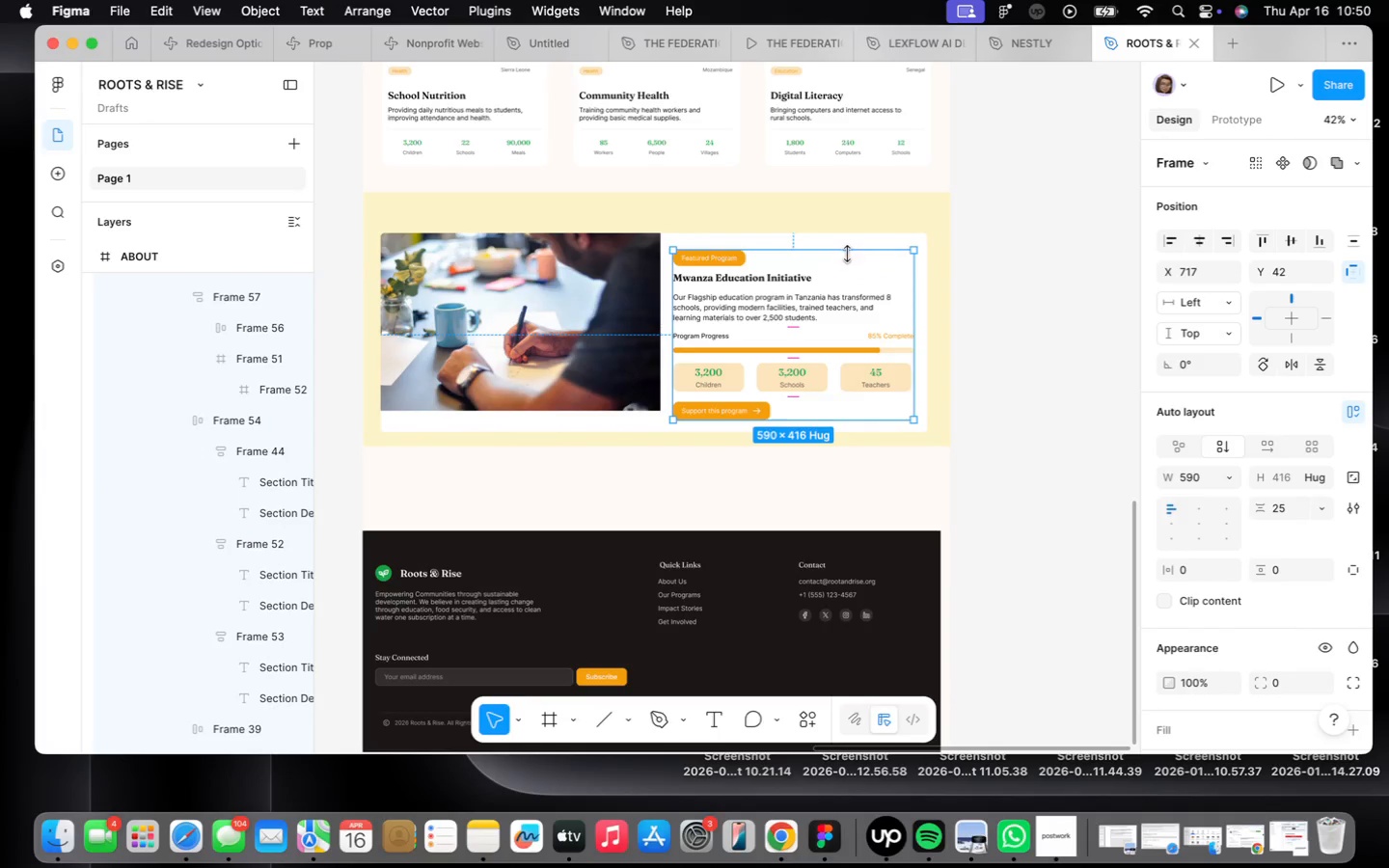 
key(Alt+ArrowUp)
 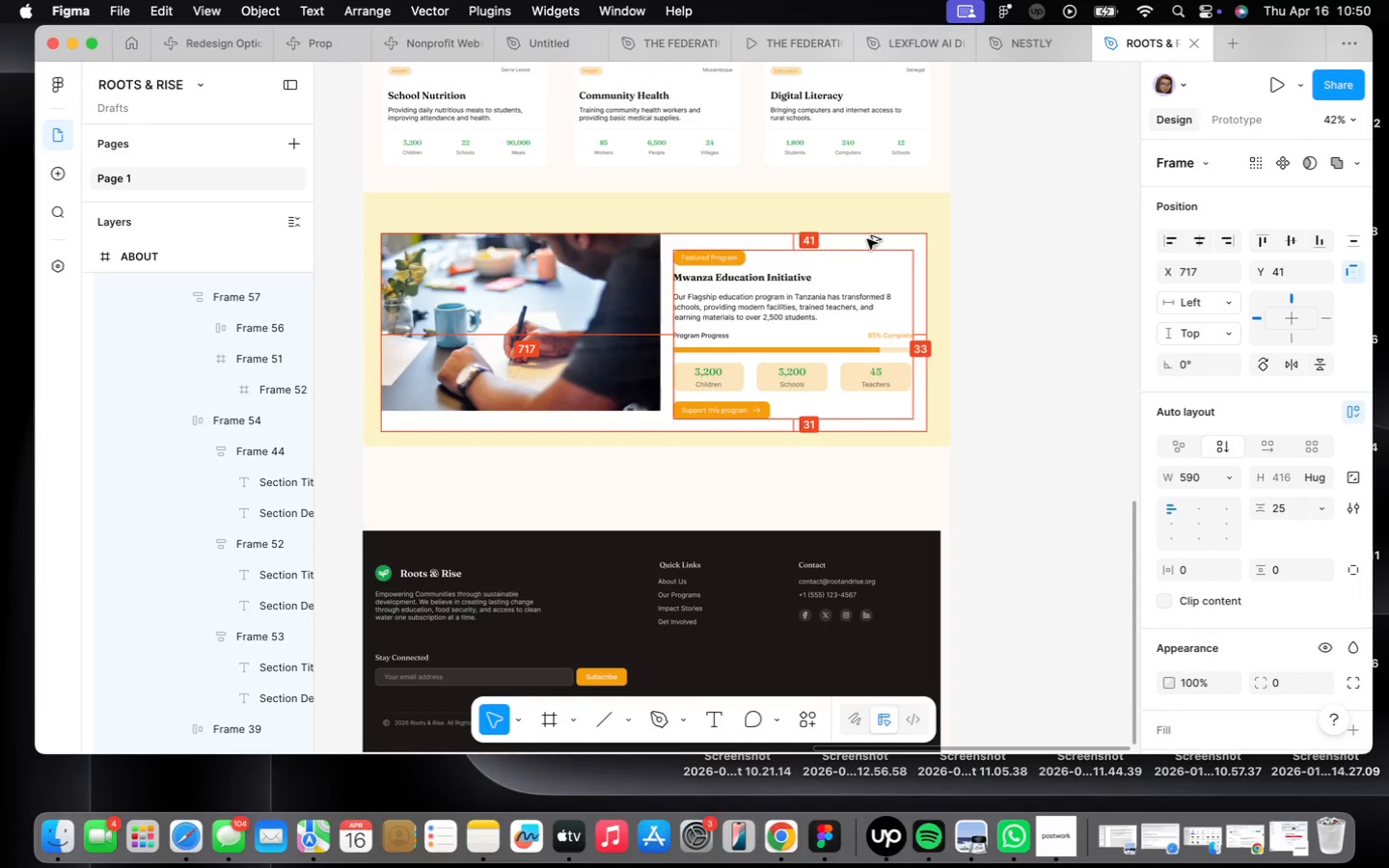 
key(Alt+ArrowUp)
 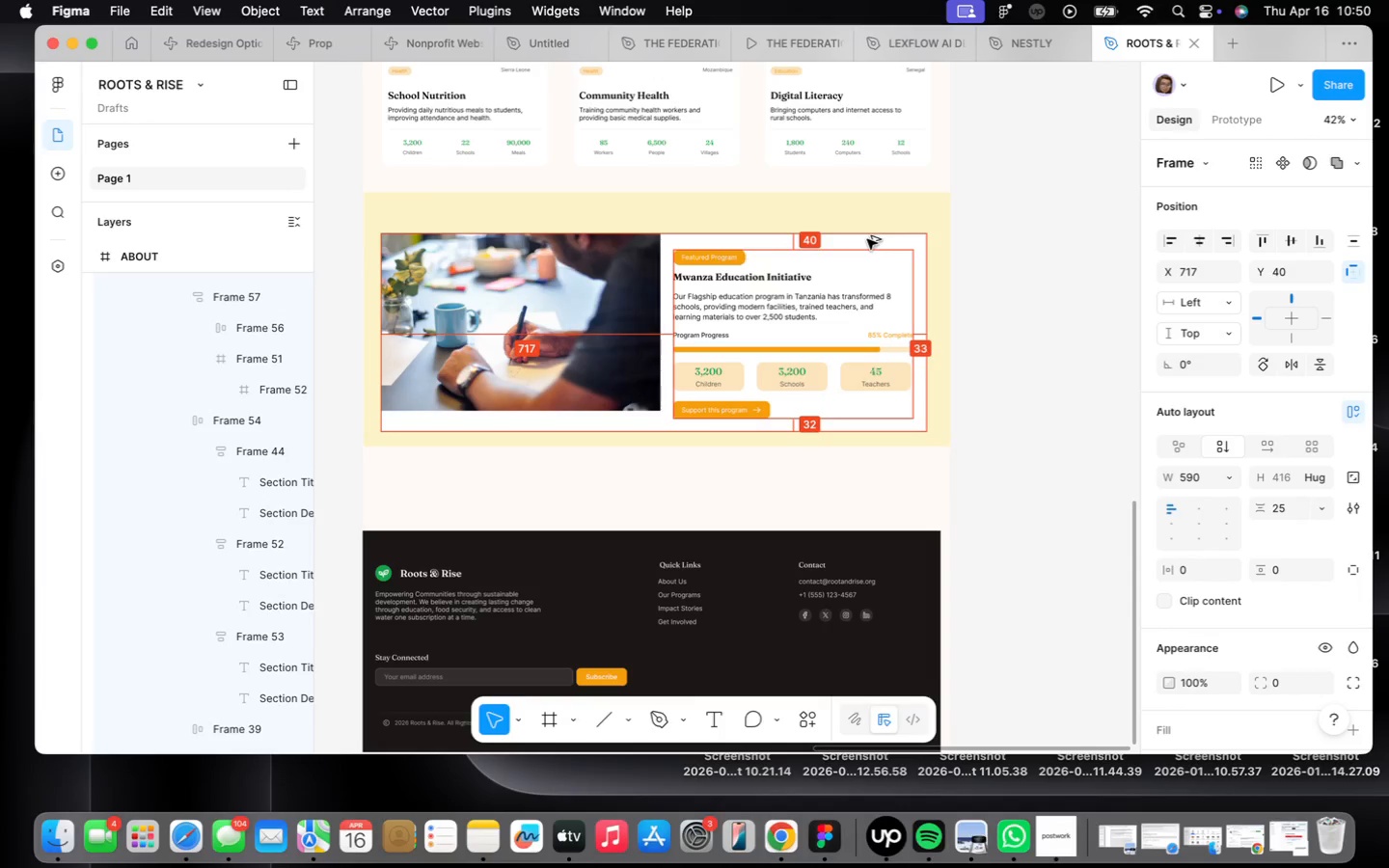 
key(Alt+ArrowUp)
 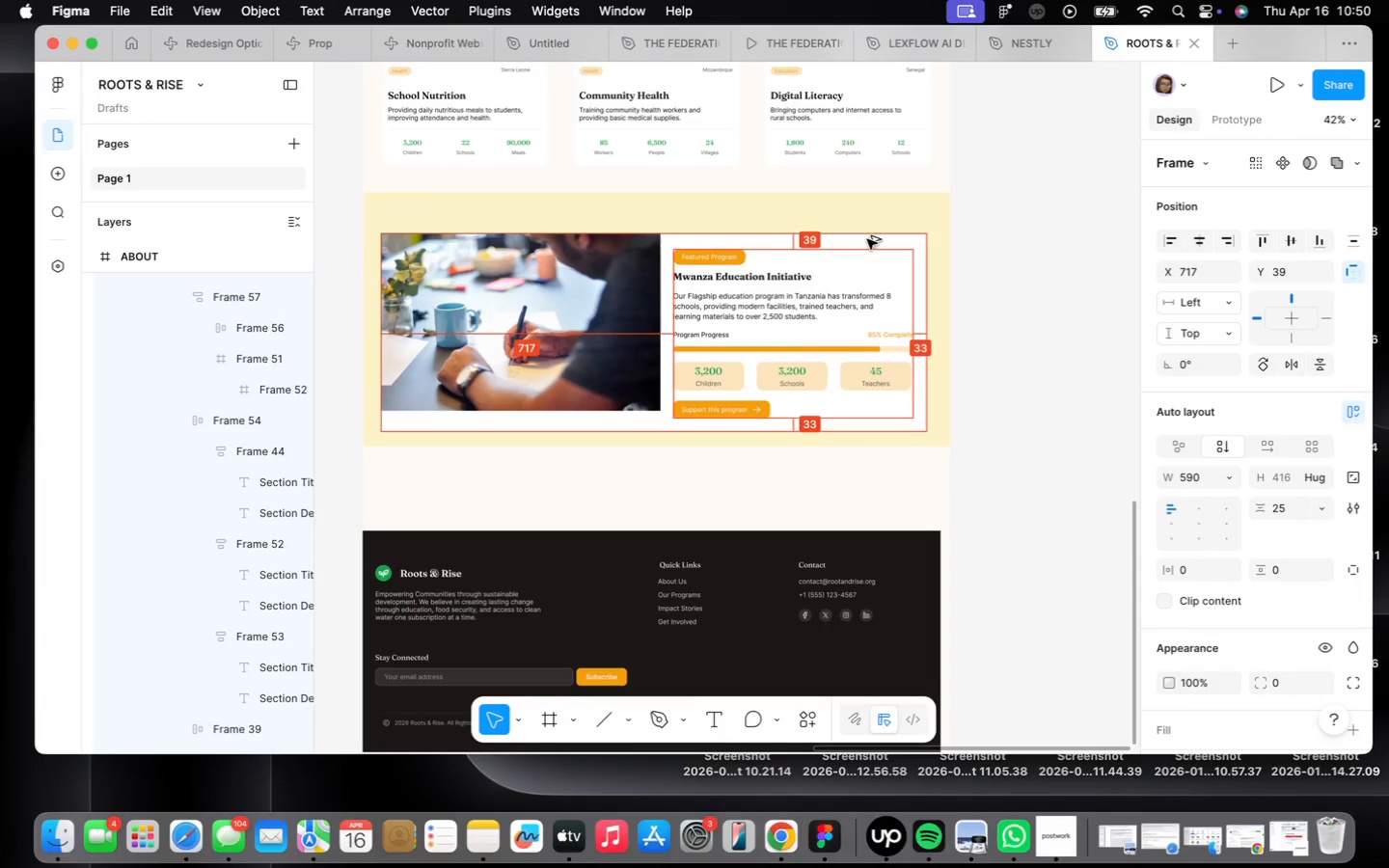 
key(Alt+ArrowUp)
 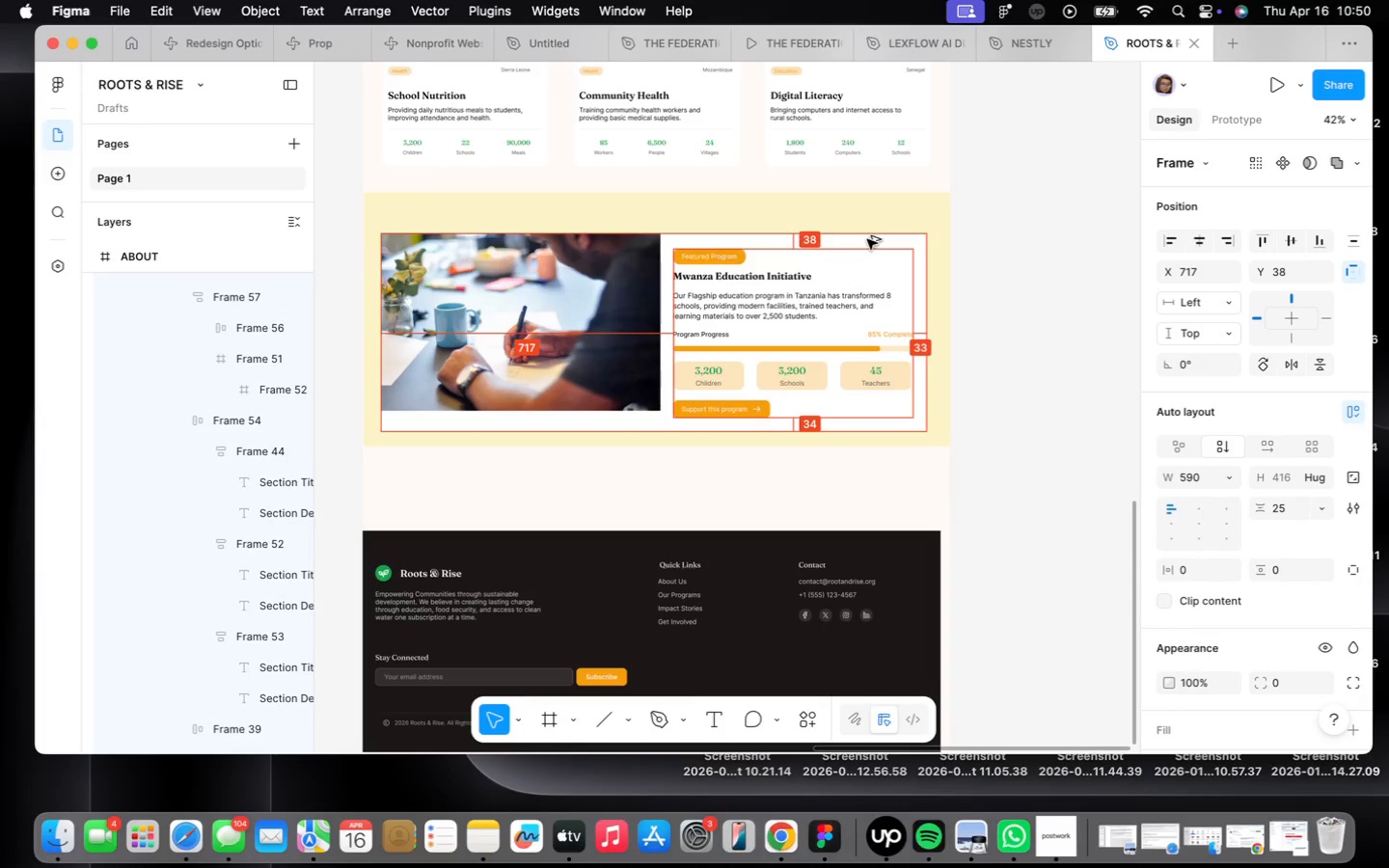 
key(Alt+ArrowUp)
 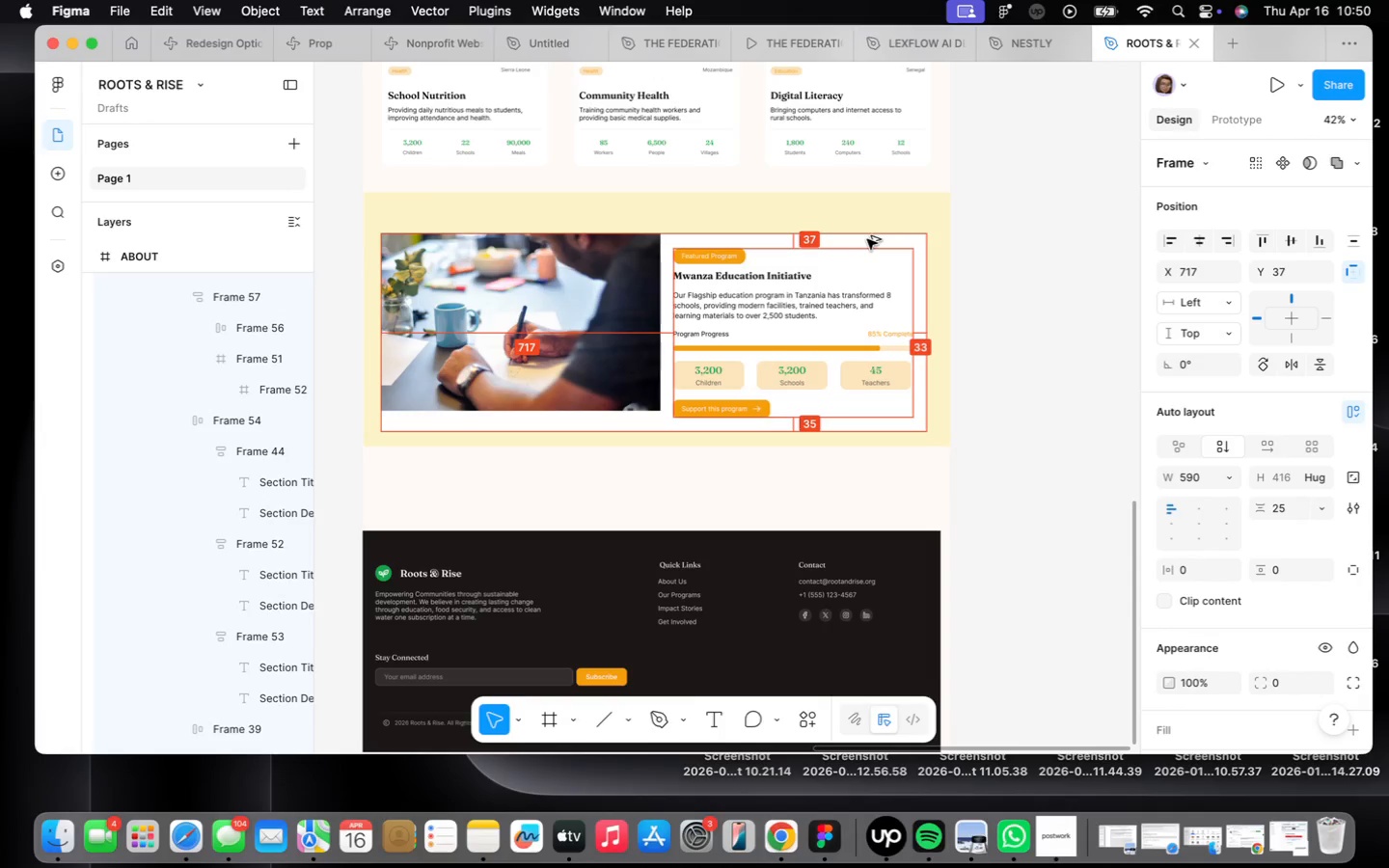 
key(Alt+ArrowUp)
 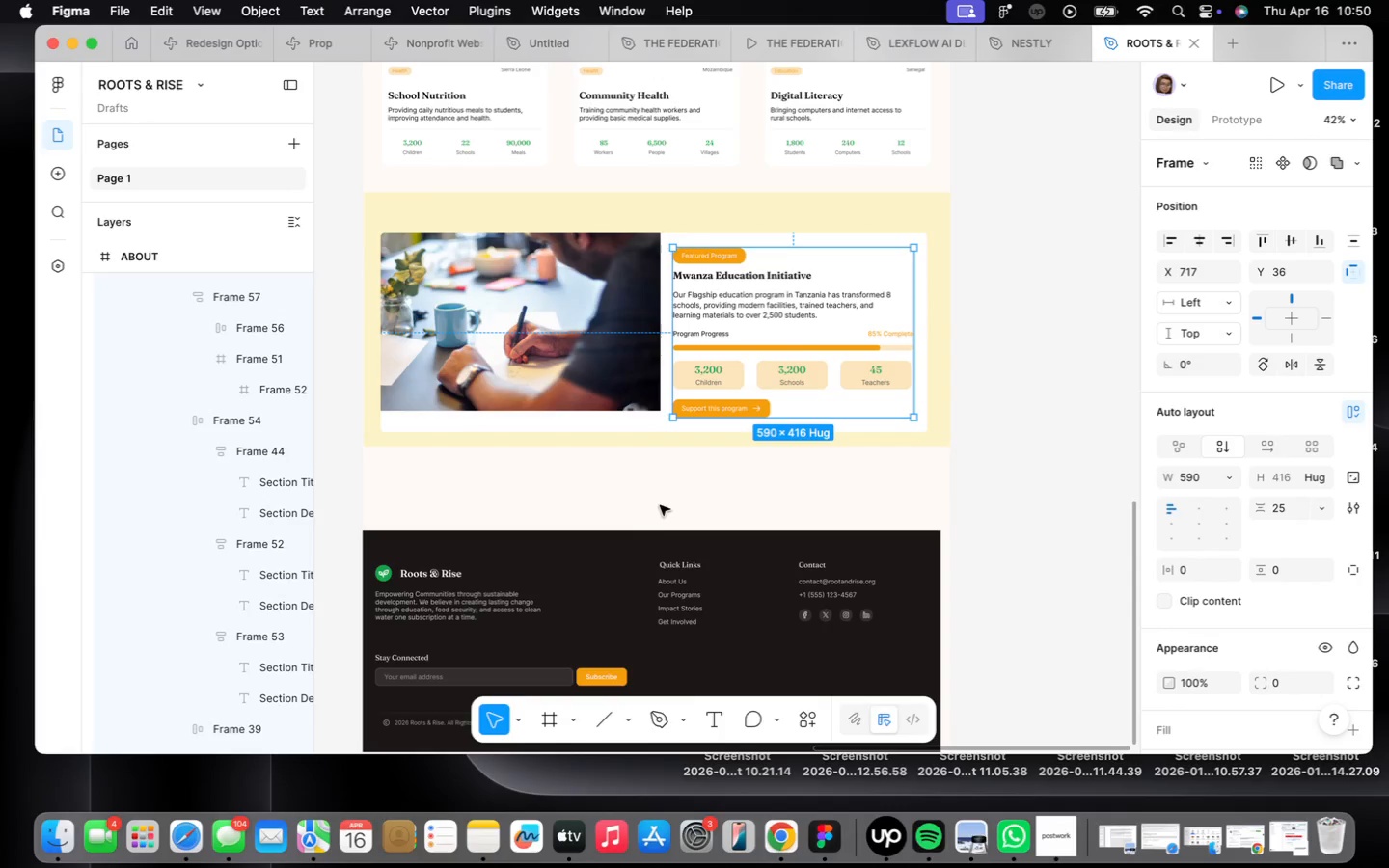 
left_click([606, 384])
 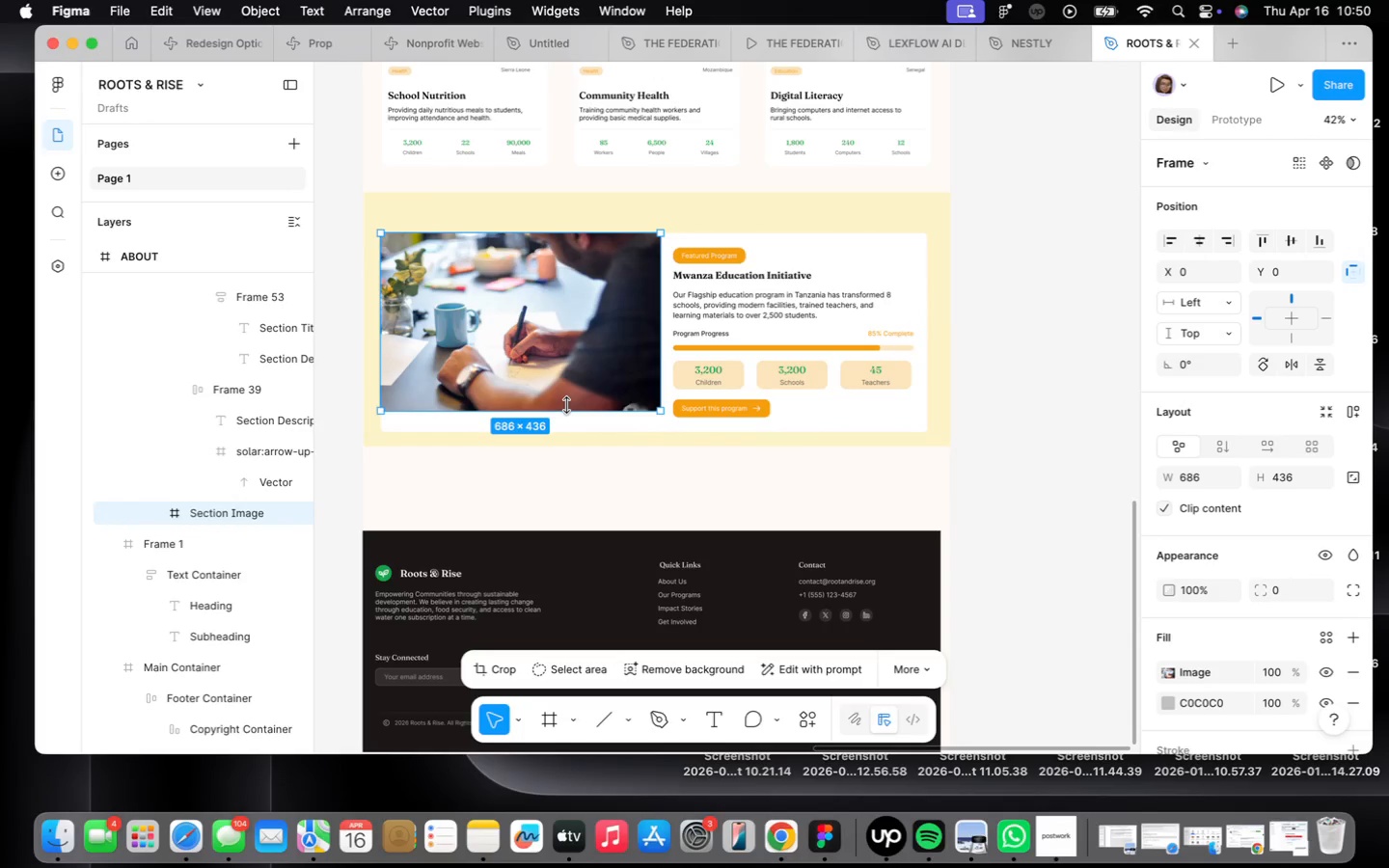 
left_click_drag(start_coordinate=[565, 408], to_coordinate=[569, 419])
 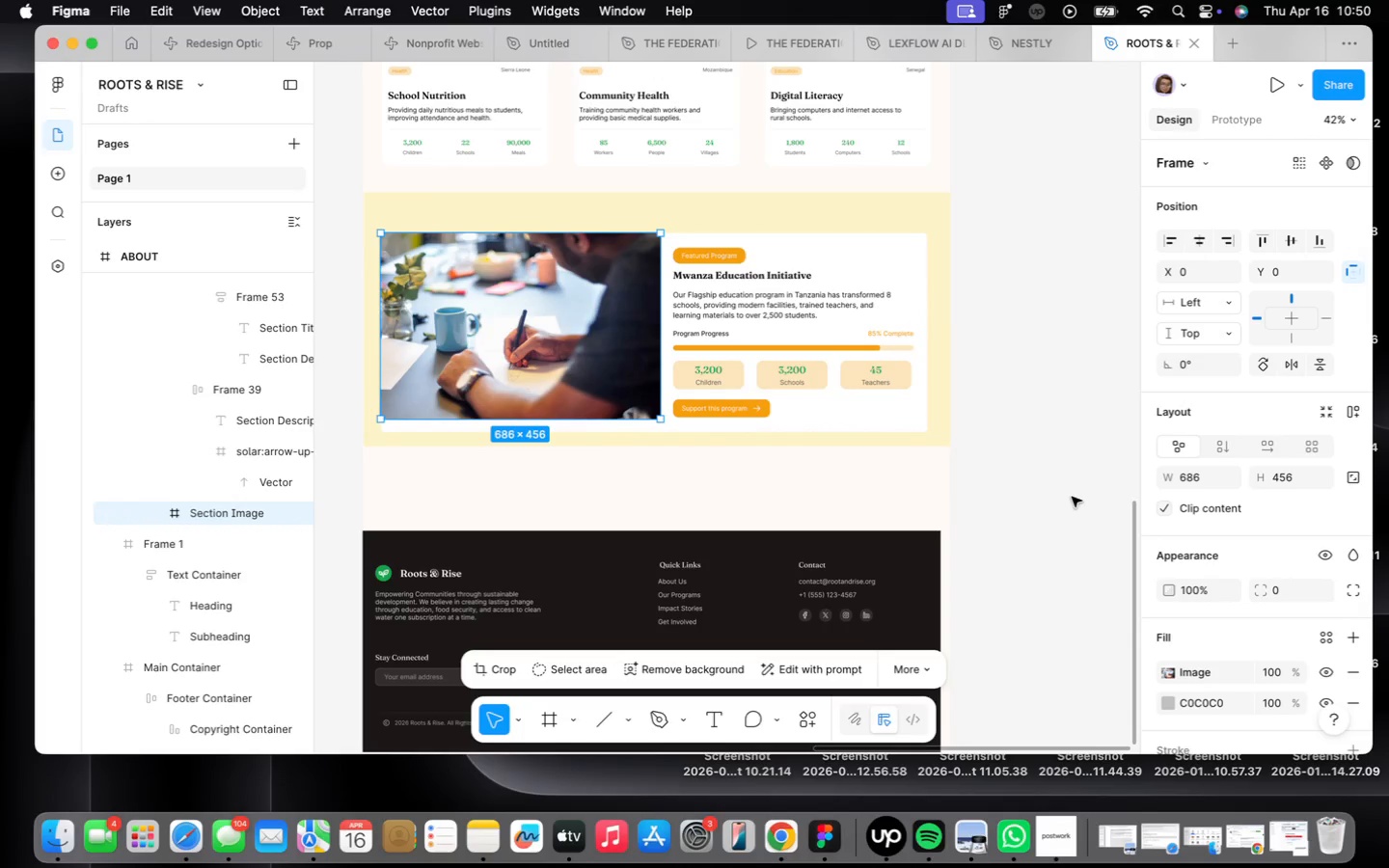 
left_click([1075, 506])
 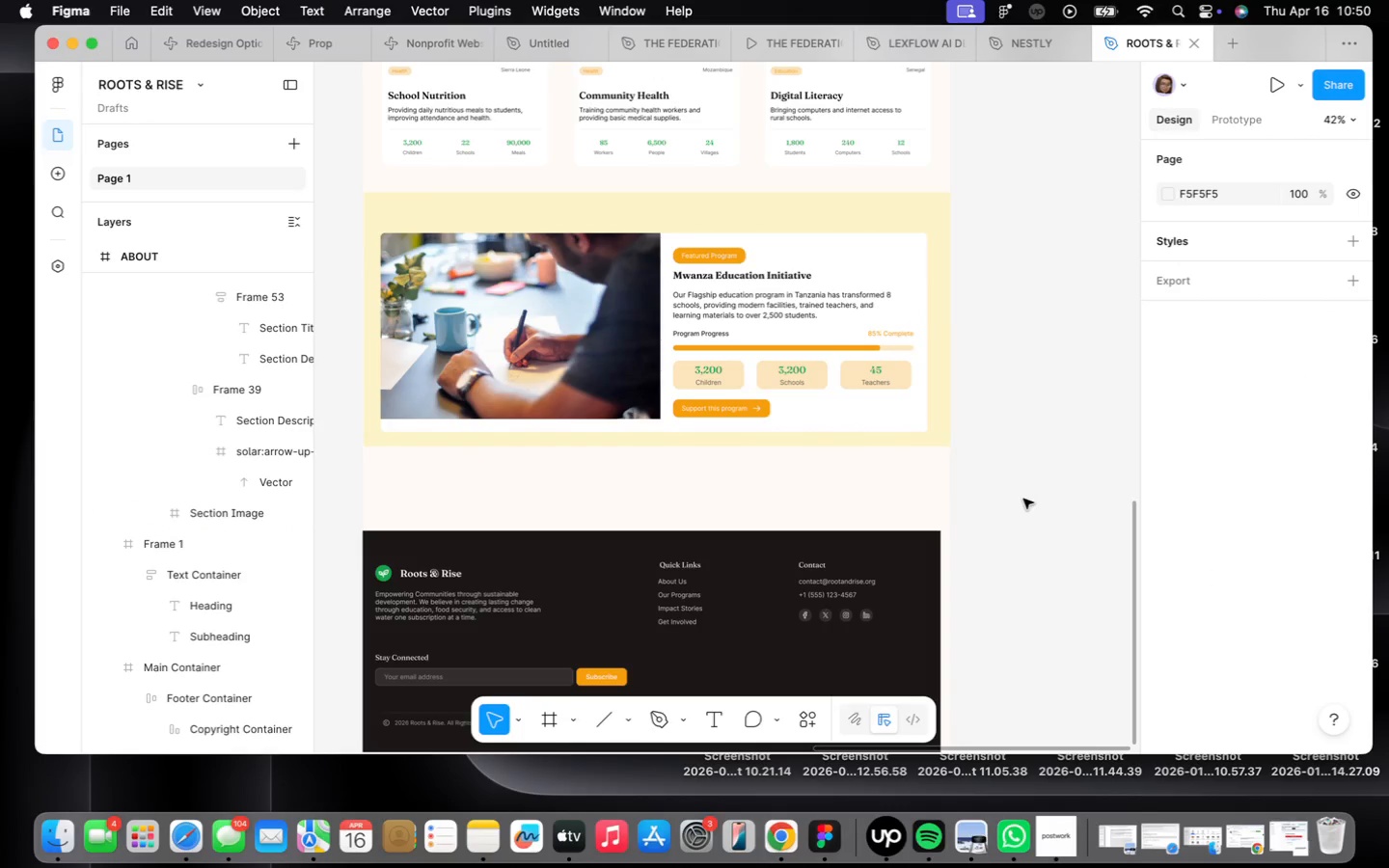 
scroll: coordinate [1023, 497], scroll_direction: down, amount: 20.0
 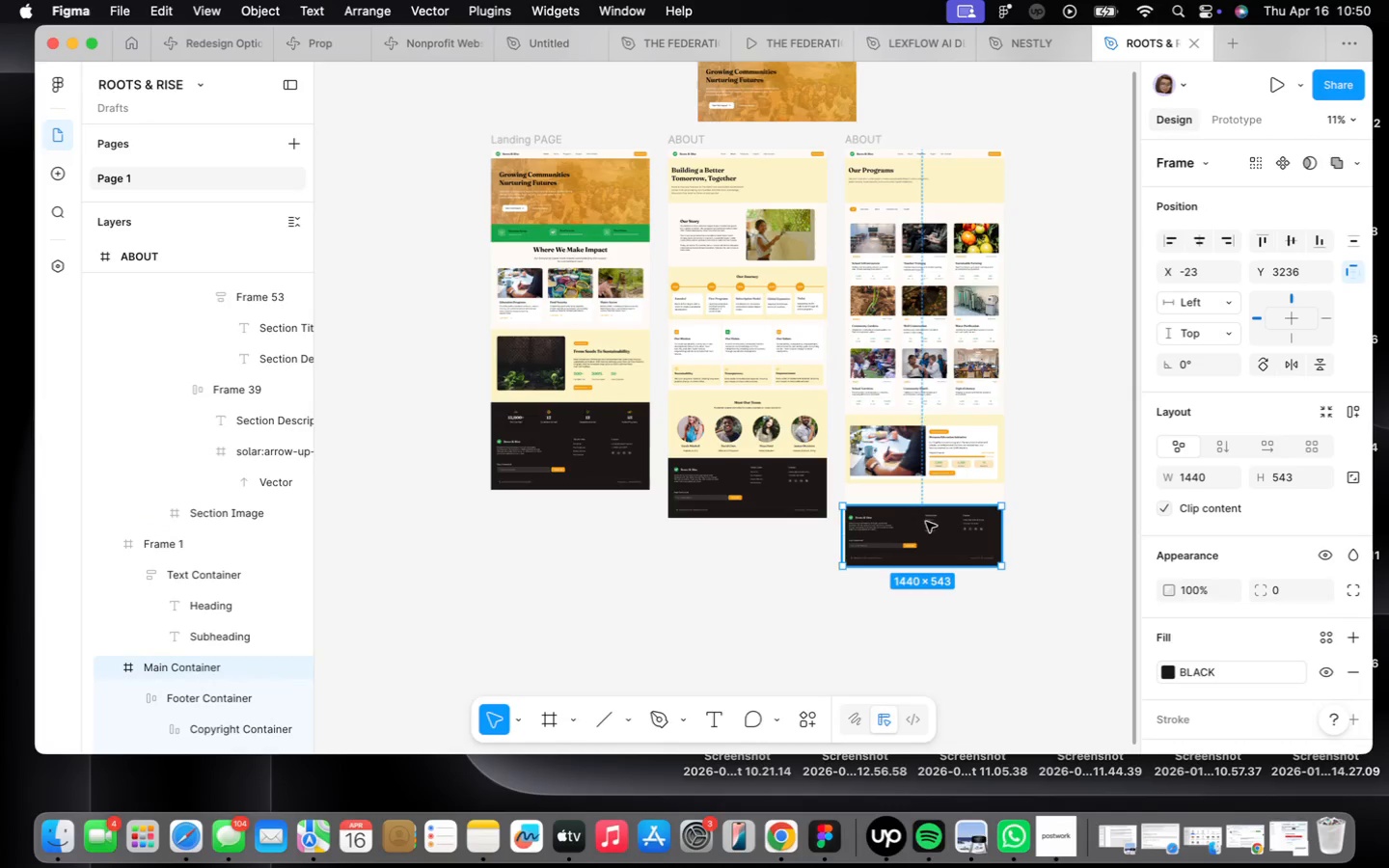 
left_click_drag(start_coordinate=[921, 552], to_coordinate=[930, 472])
 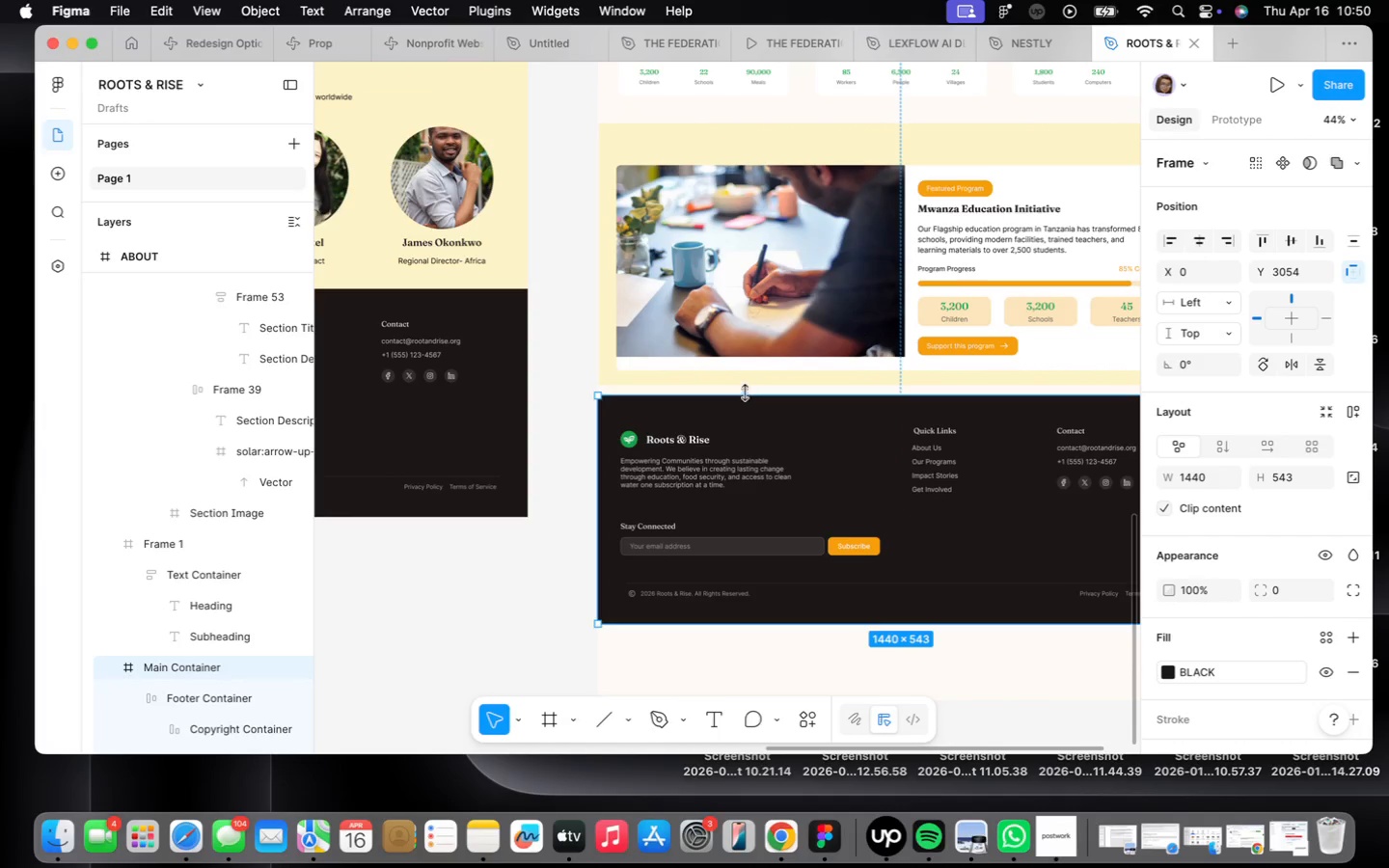 
scroll: coordinate [934, 518], scroll_direction: up, amount: 22.0
 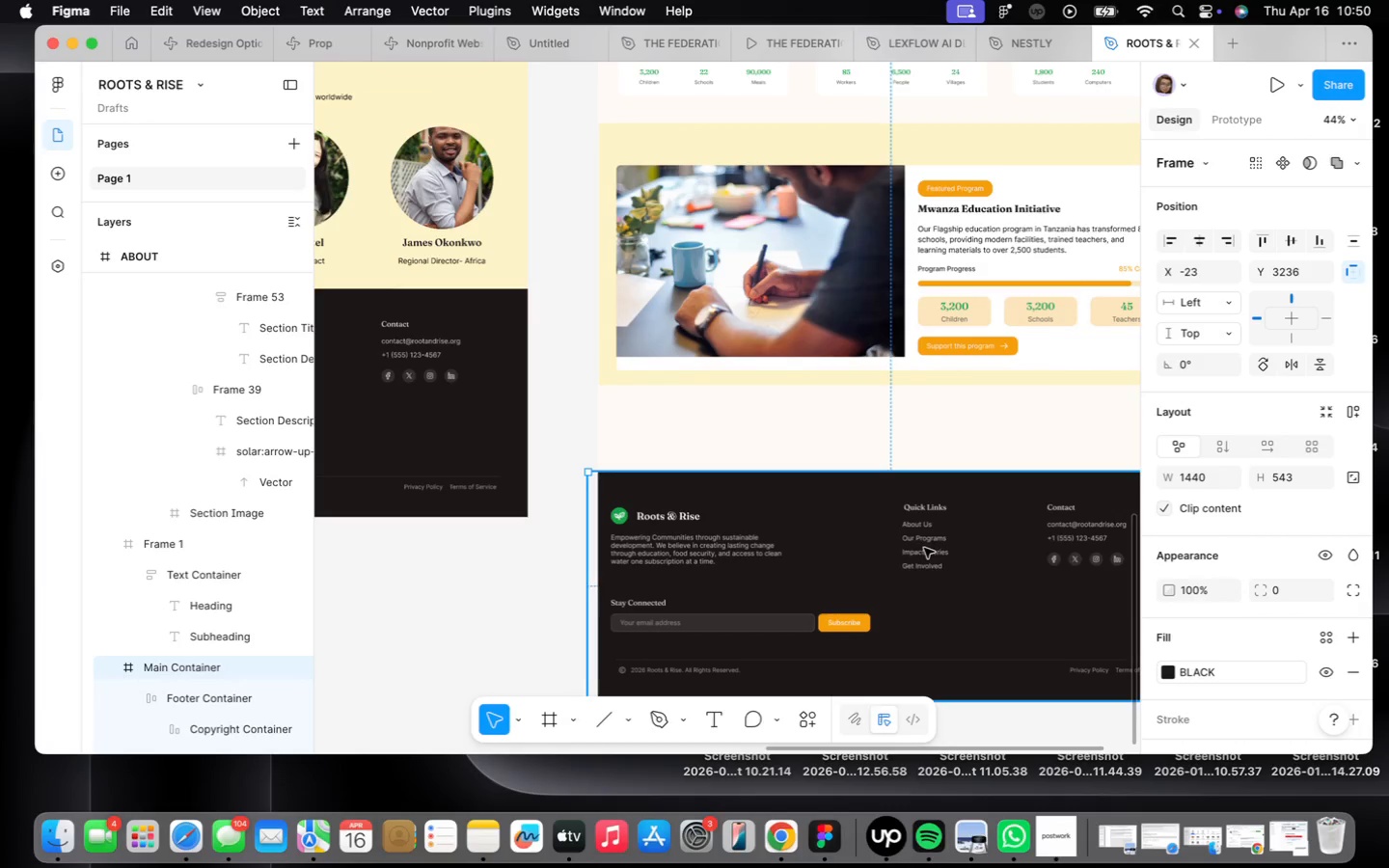 
hold_key(key=ArrowLeft, duration=0.34)
 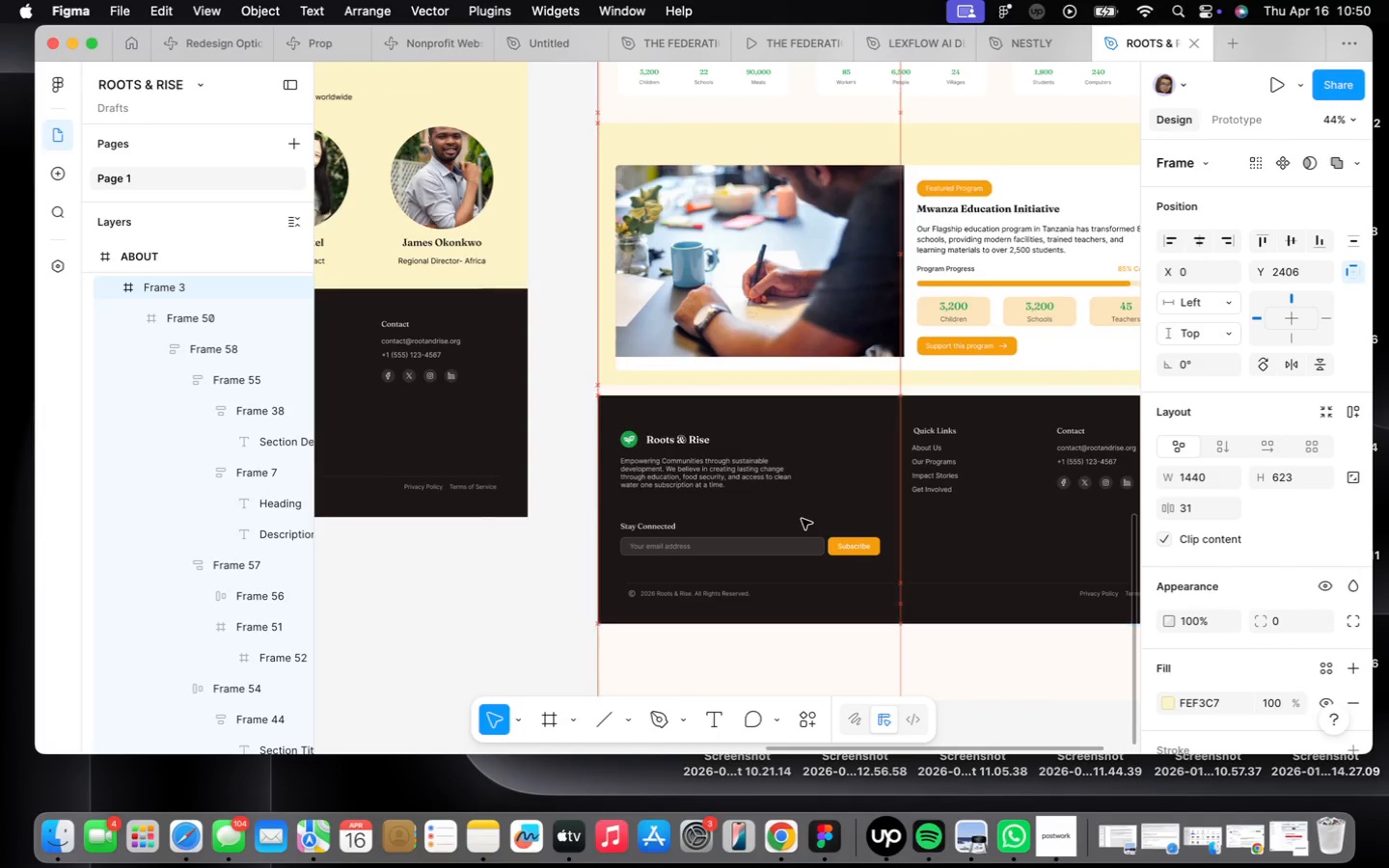 
key(ArrowLeft)
 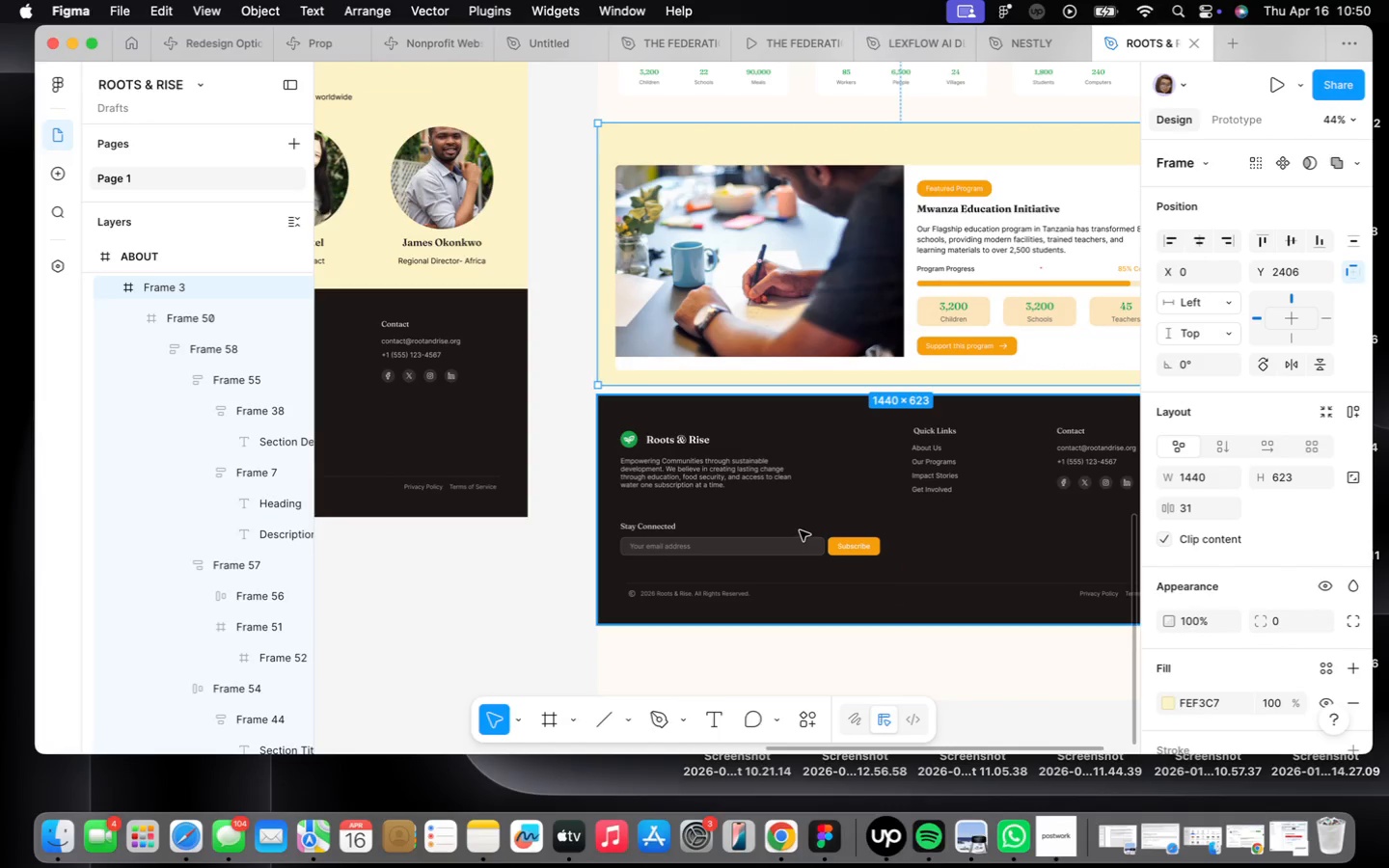 
left_click([801, 529])
 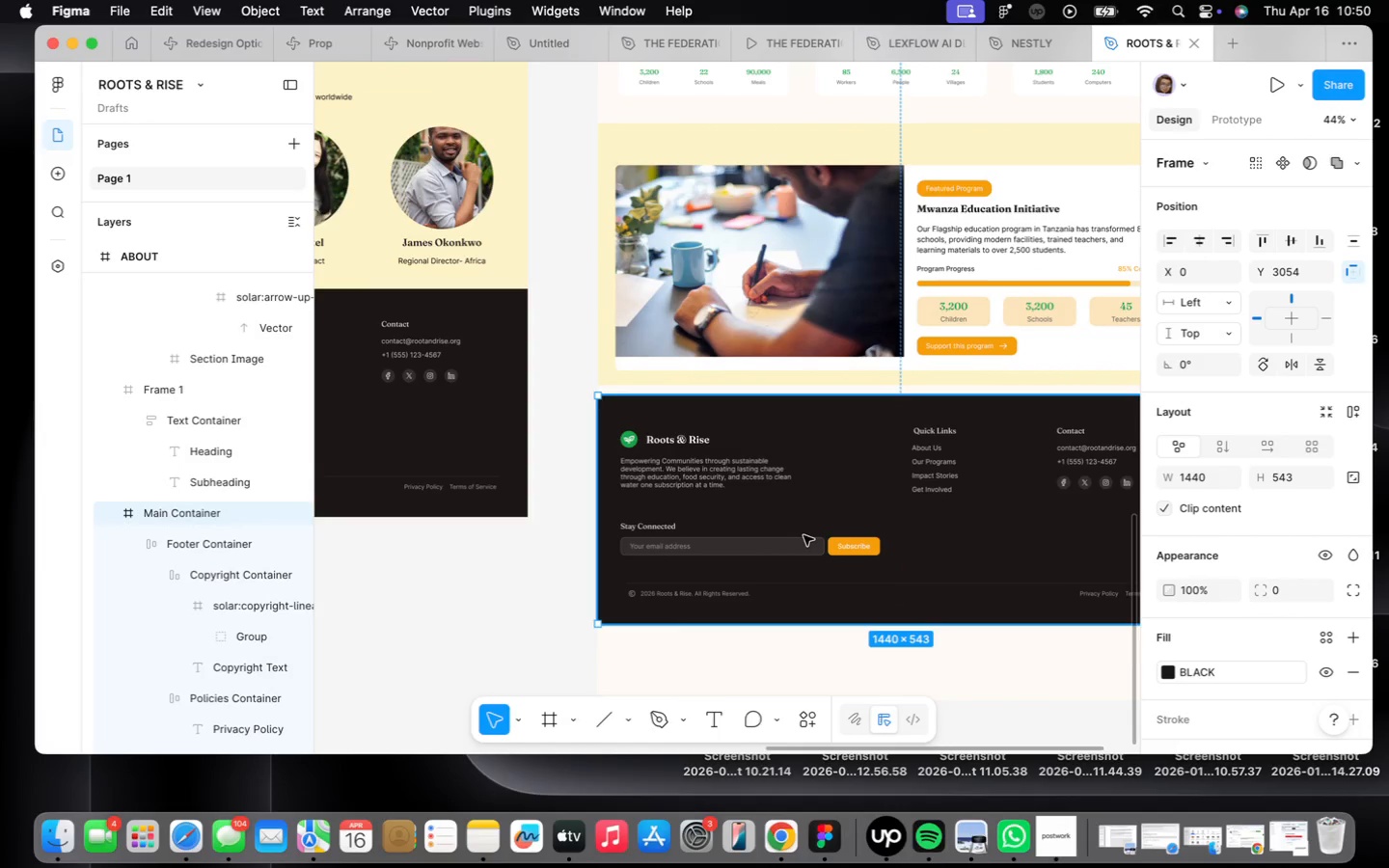 
left_click_drag(start_coordinate=[803, 536], to_coordinate=[803, 524])
 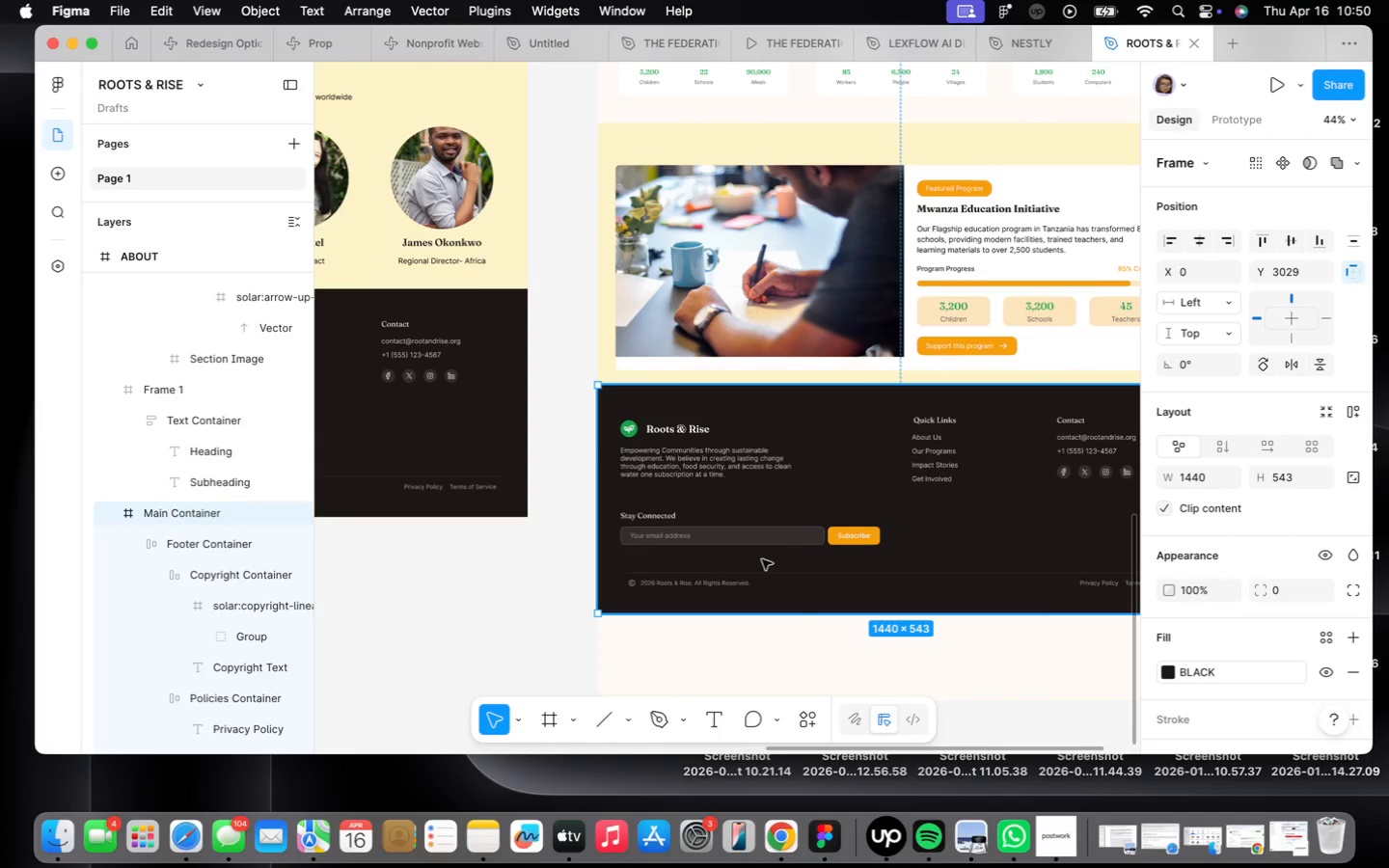 
scroll: coordinate [764, 557], scroll_direction: down, amount: 22.0
 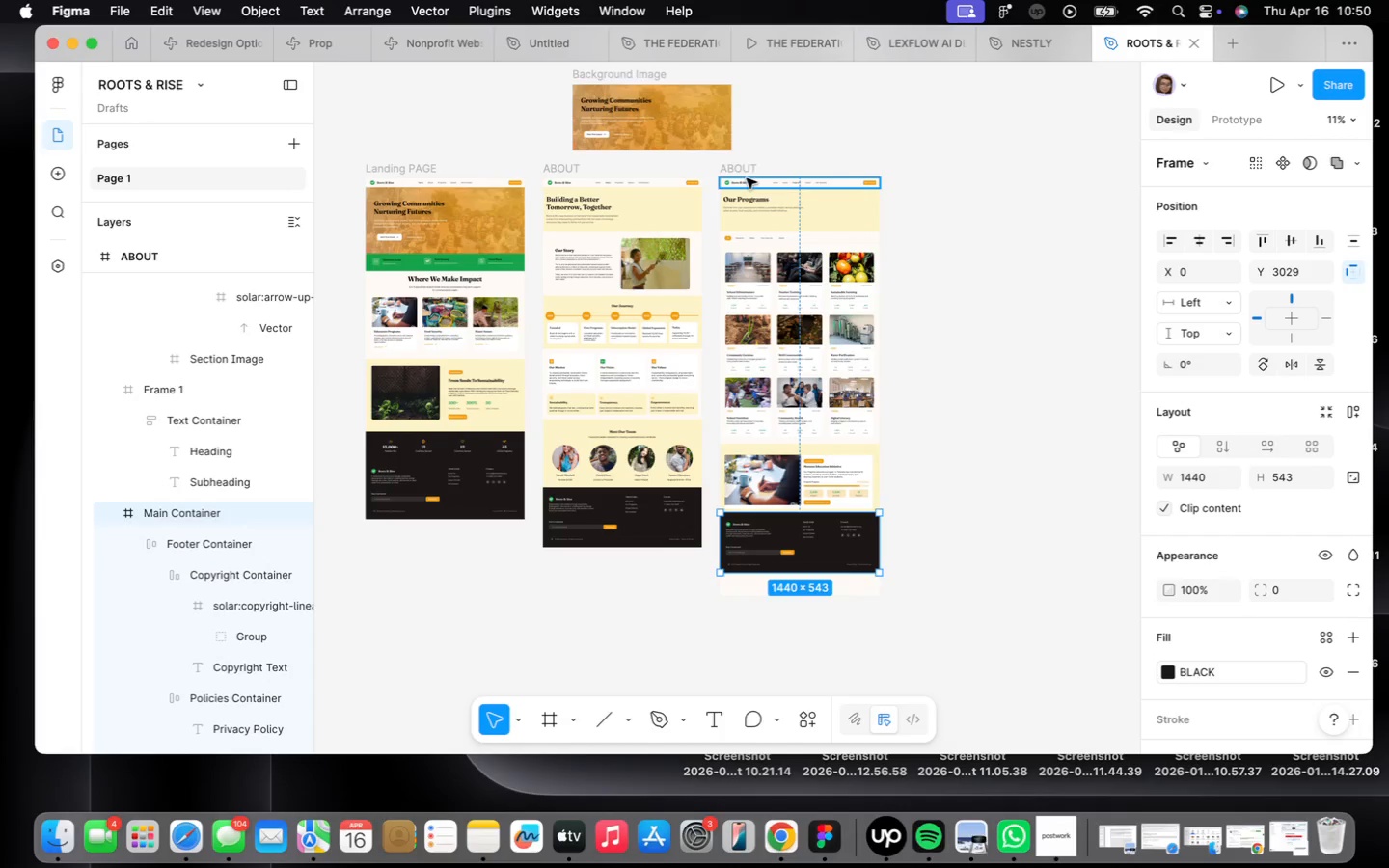 
left_click([742, 169])
 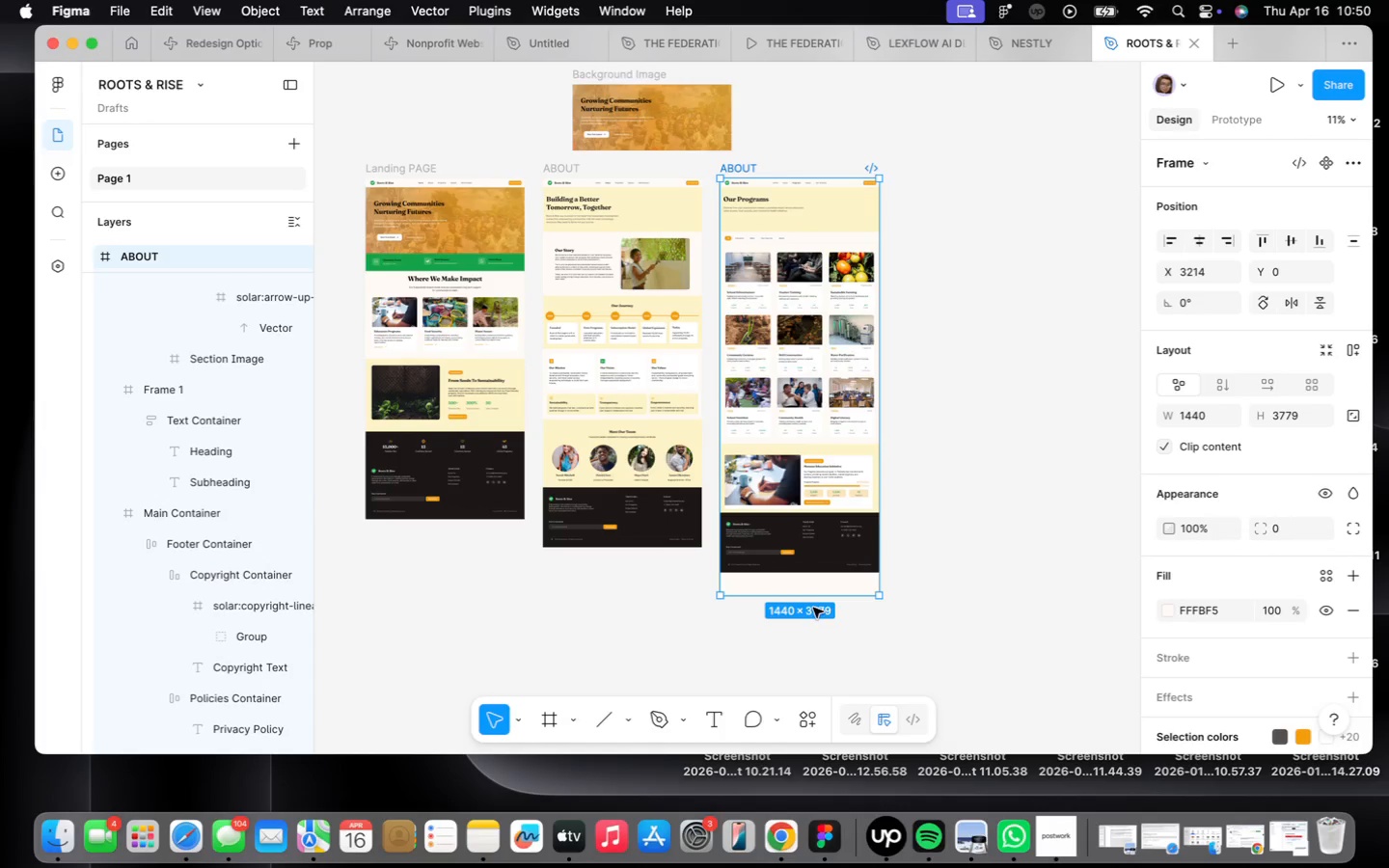 
left_click_drag(start_coordinate=[812, 595], to_coordinate=[810, 570])
 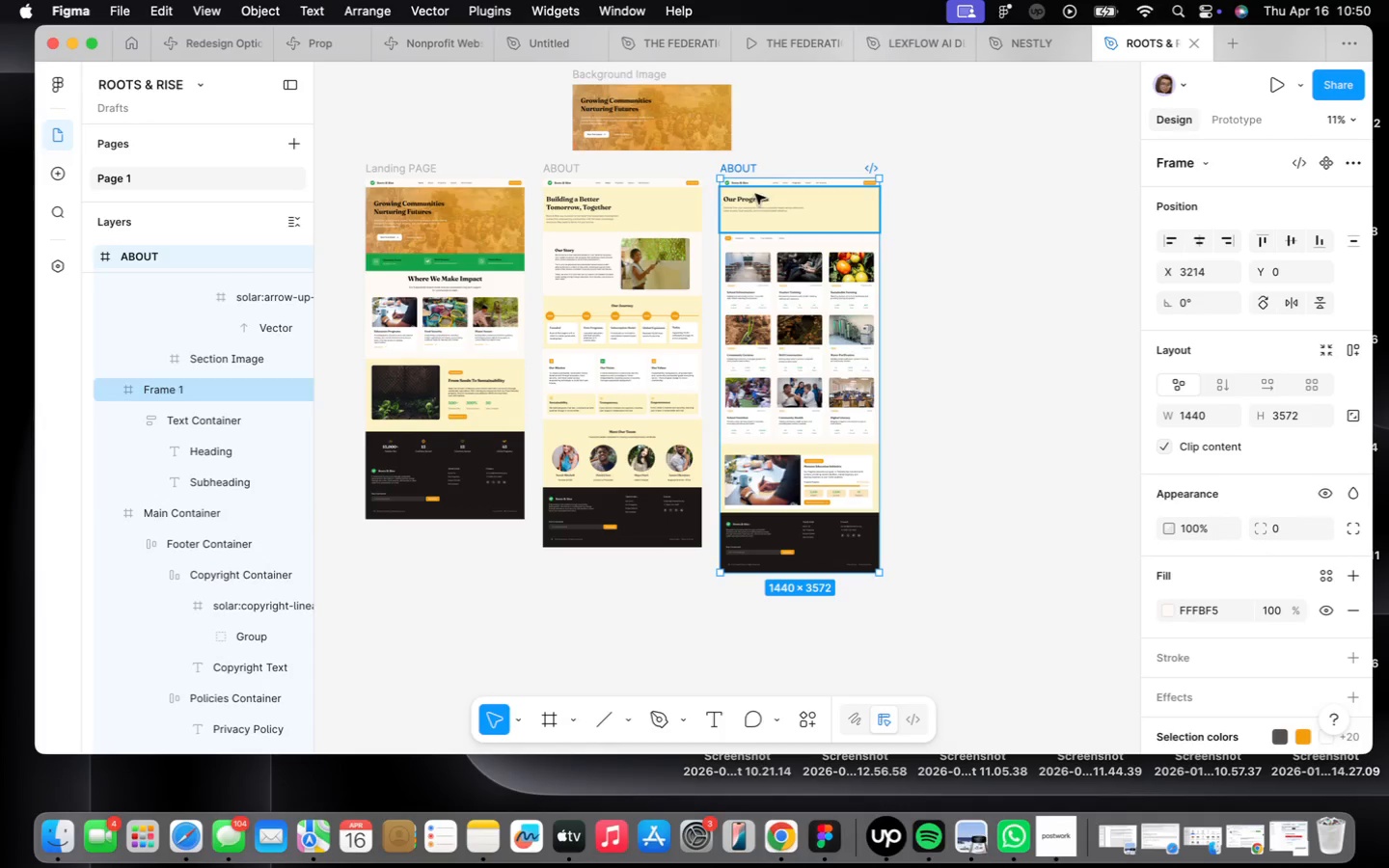 
scroll: coordinate [728, 175], scroll_direction: up, amount: 24.0
 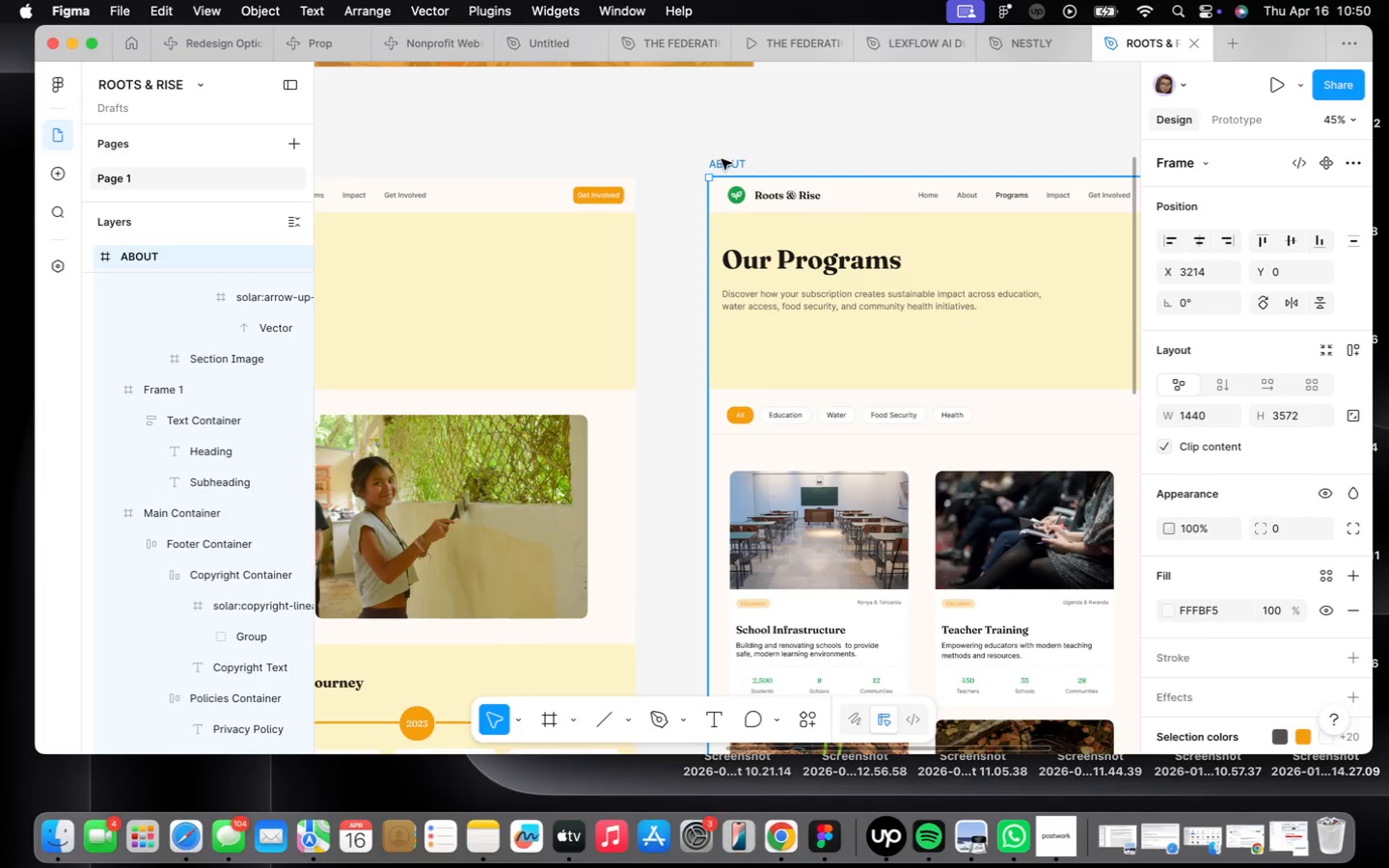 
double_click([722, 160])
 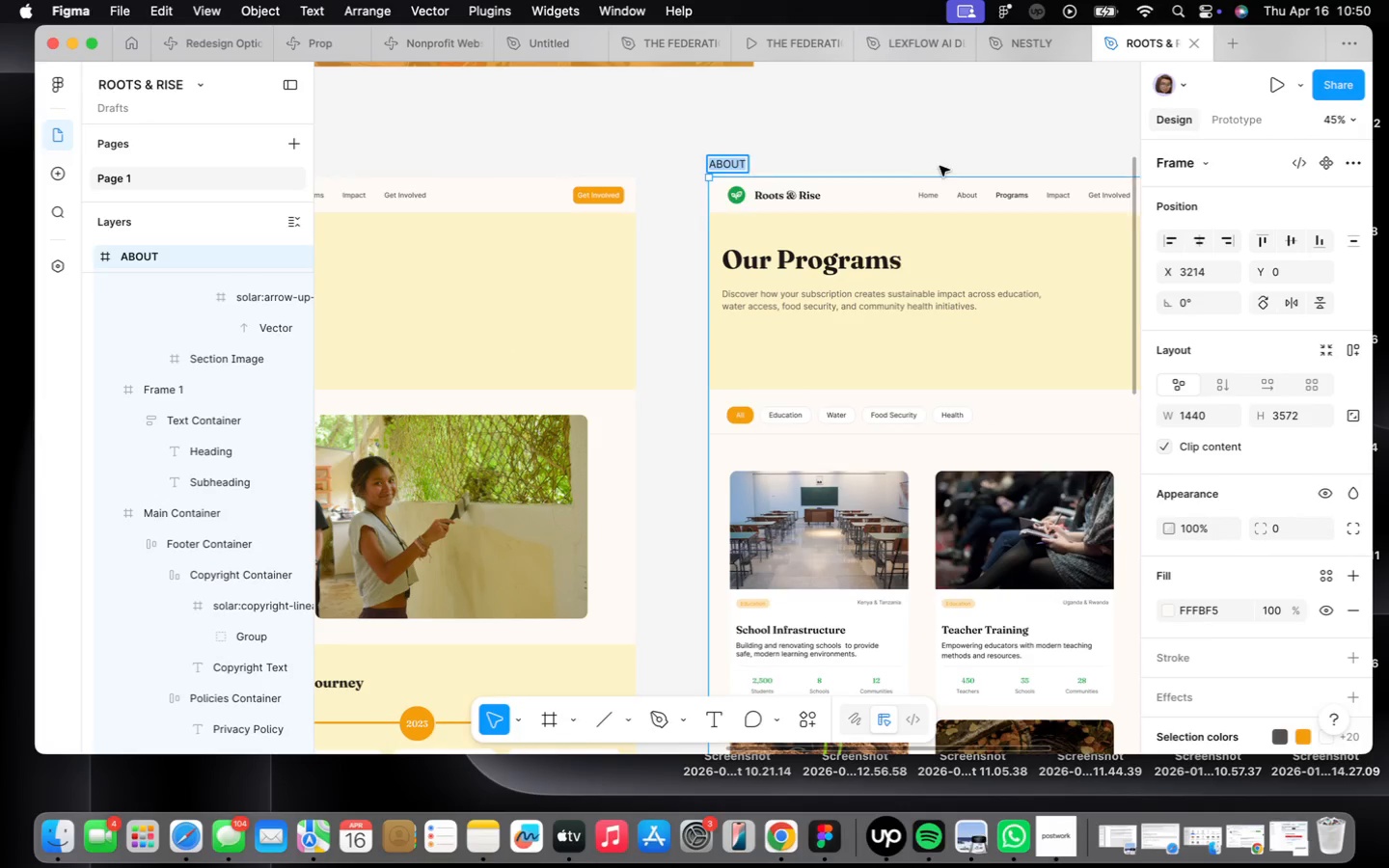 
type(OUR PROGRAMS)
 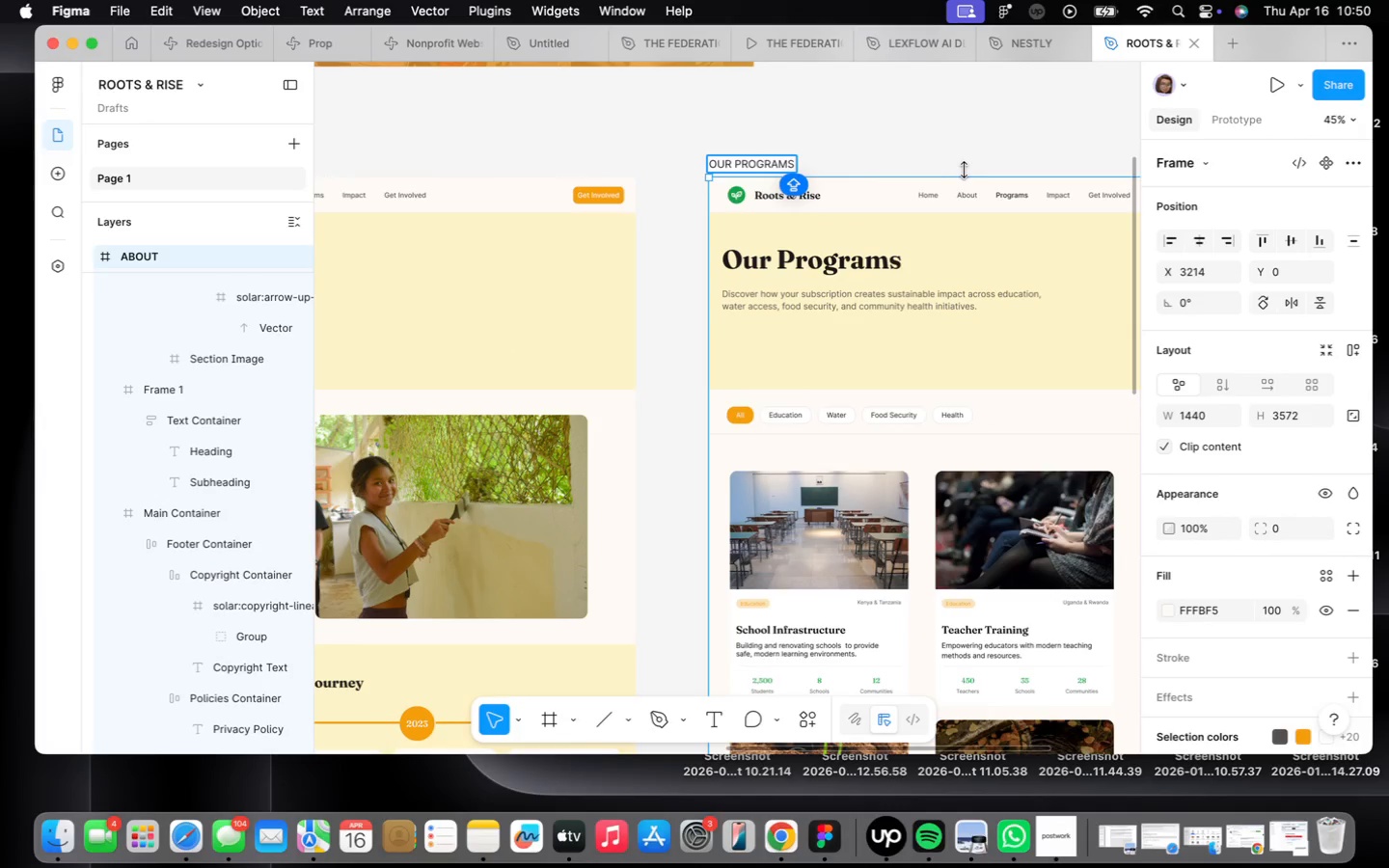 
left_click([971, 170])
 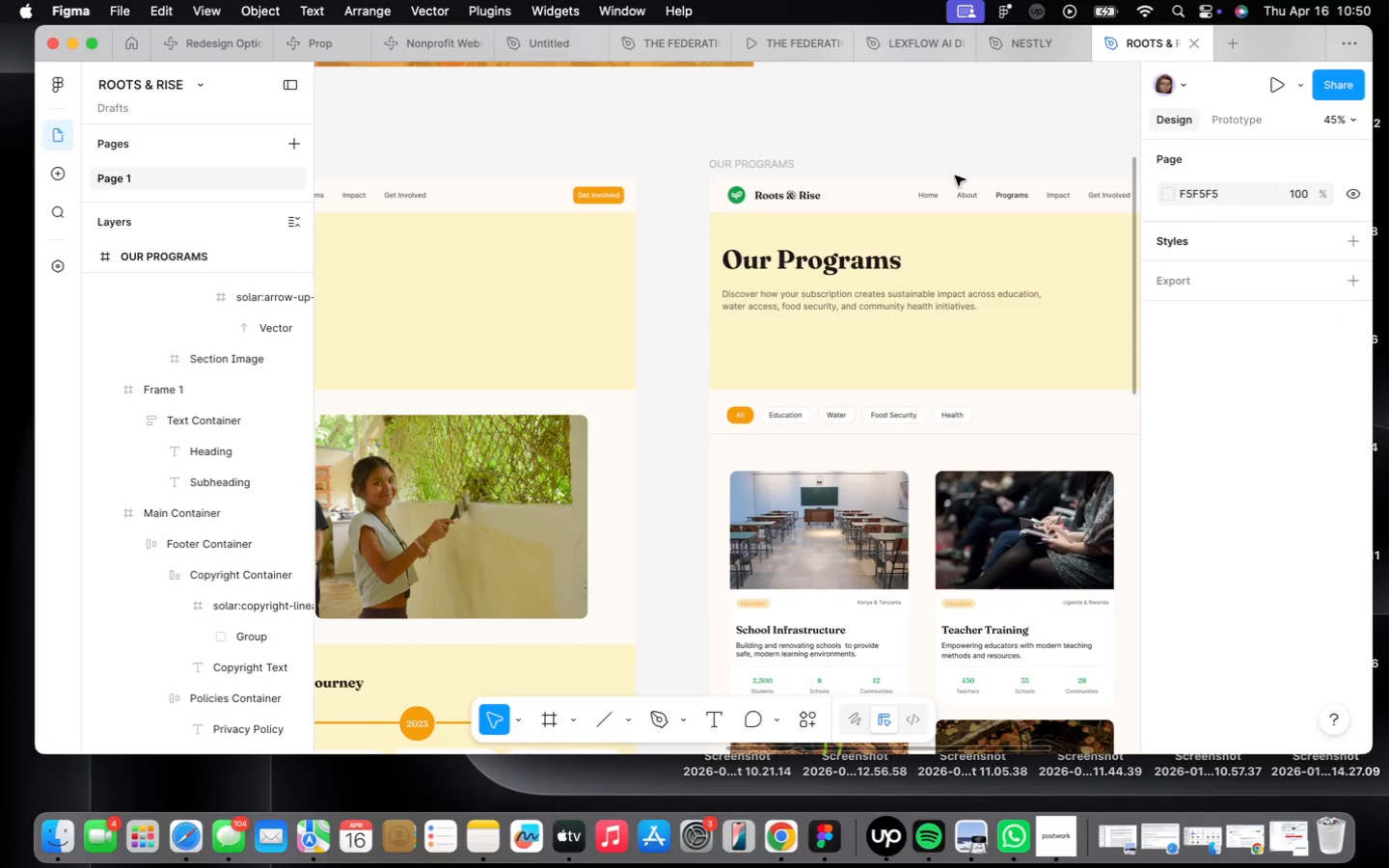 
scroll: coordinate [942, 223], scroll_direction: down, amount: 23.0
 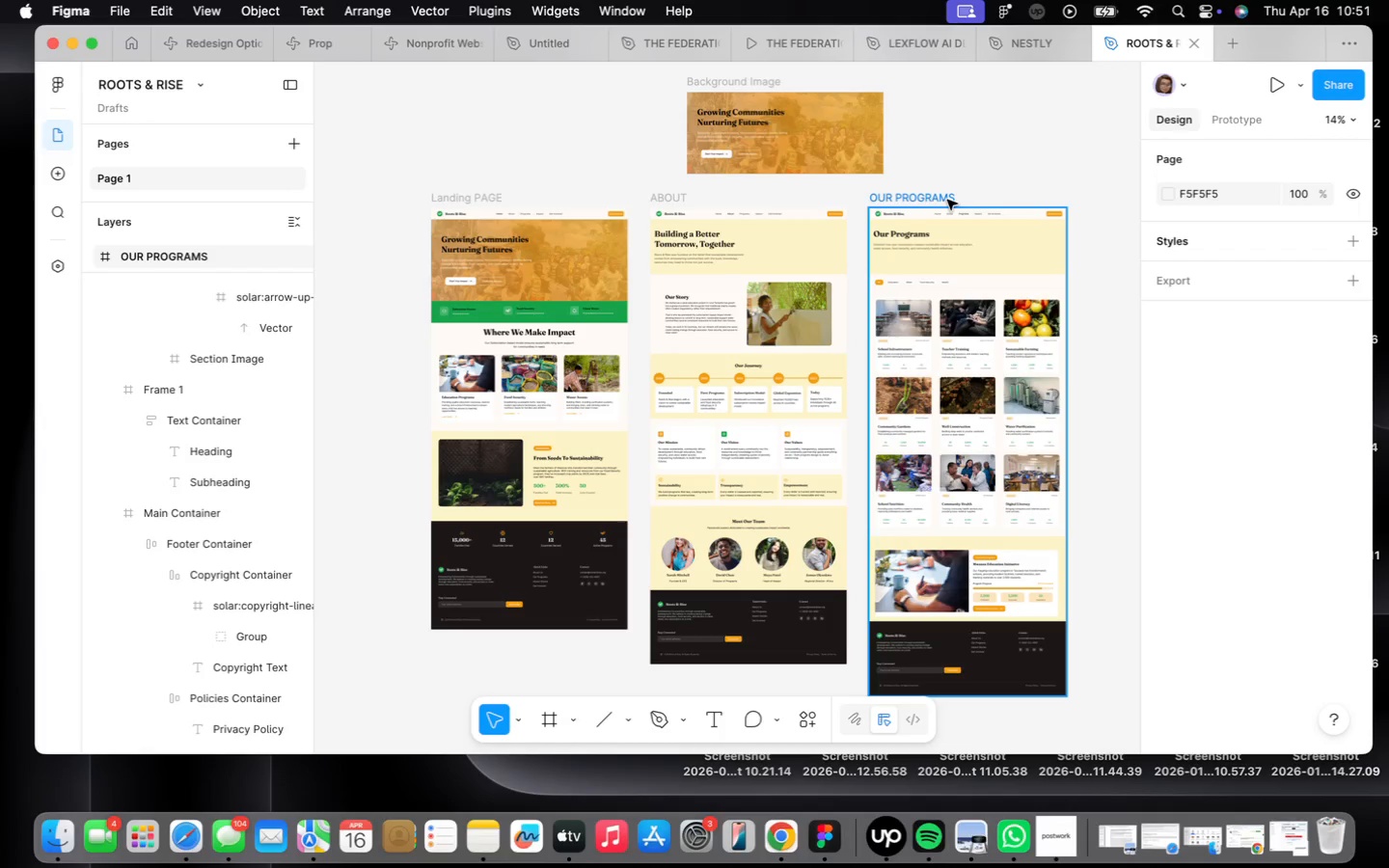 
wait(16.09)
 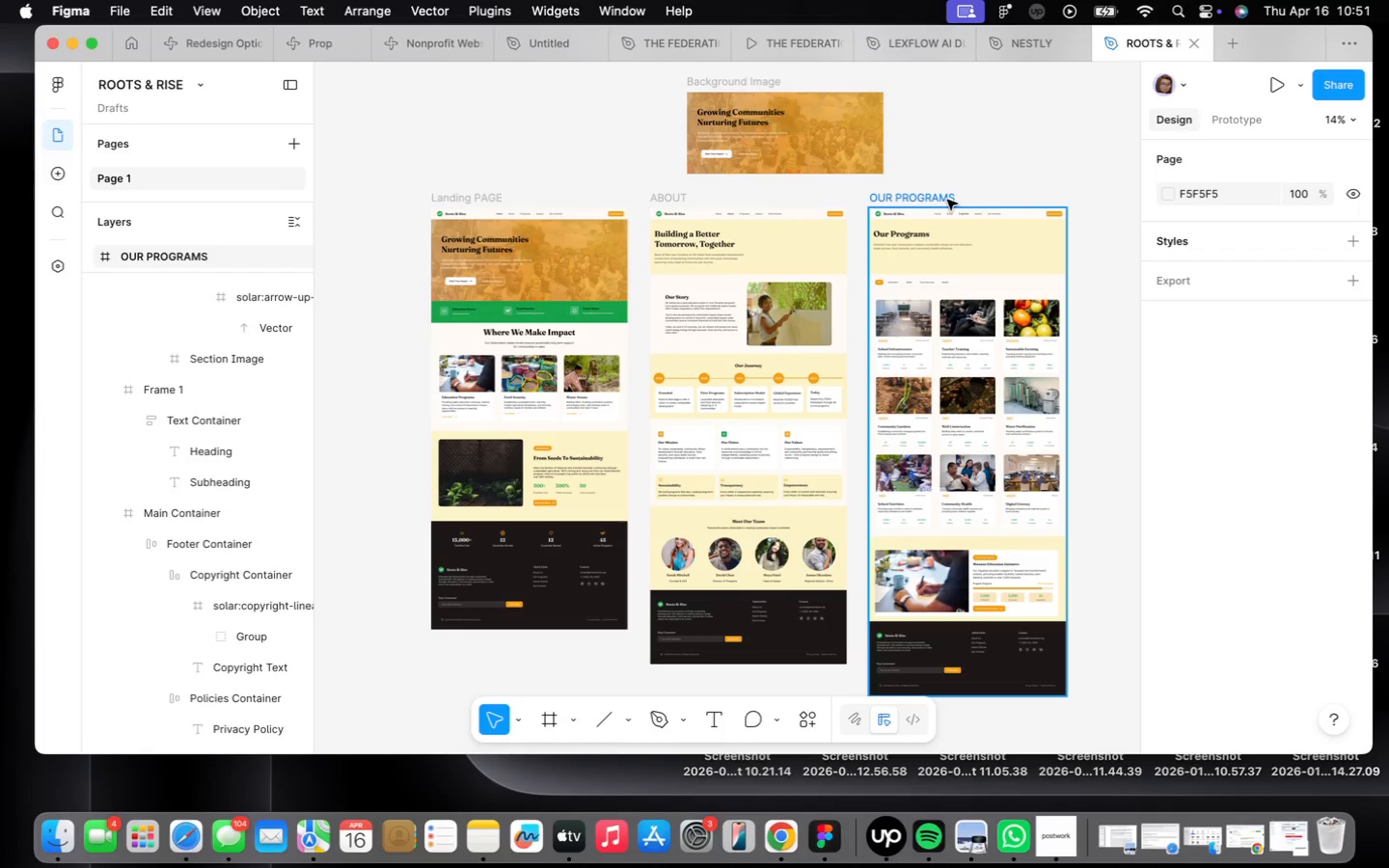 
hold_key(key=OptionLeft, duration=1.07)
left_click_drag(start_coordinate=[695, 198], to_coordinate=[906, 194])
 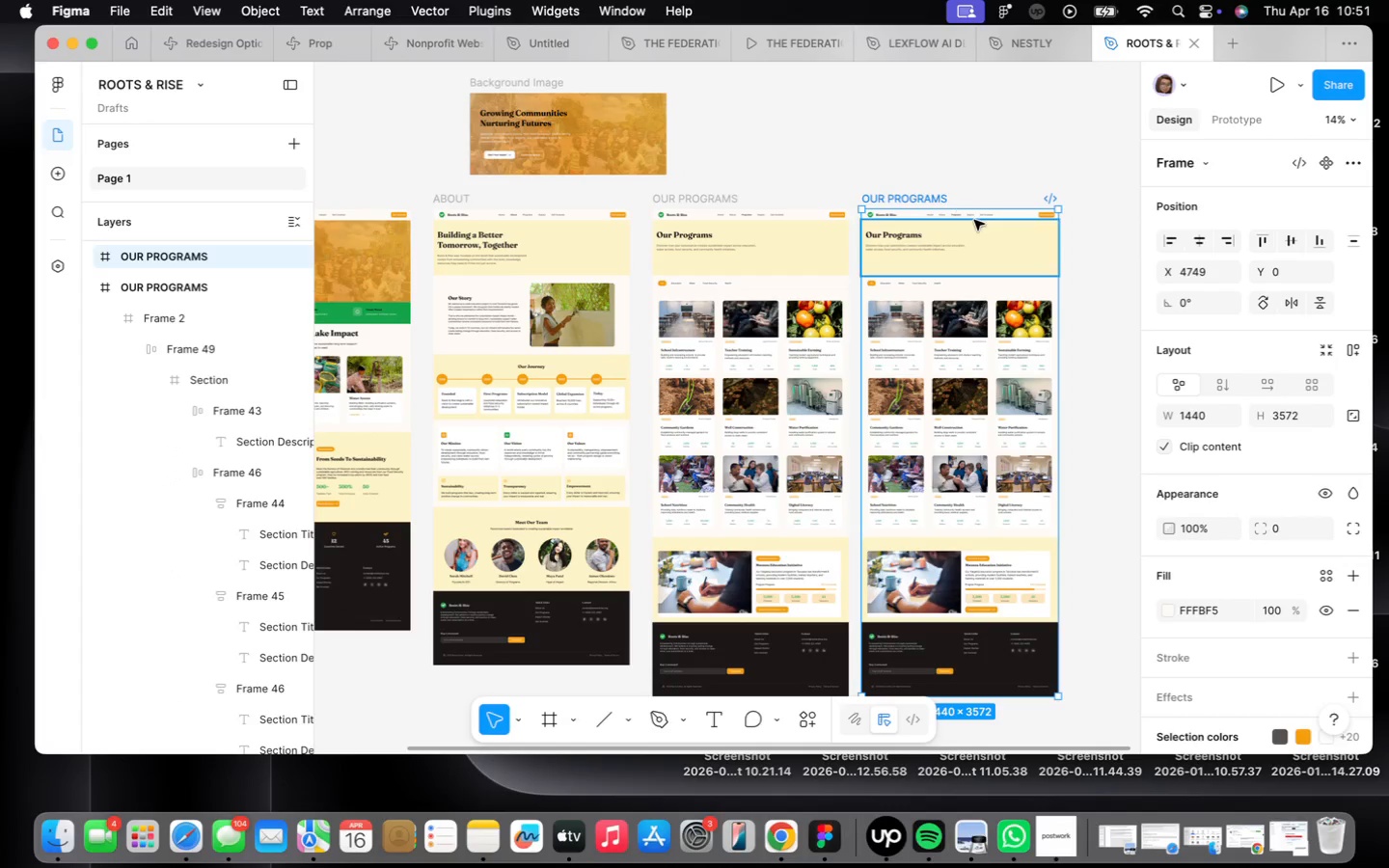 
scroll: coordinate [959, 239], scroll_direction: up, amount: 17.0
 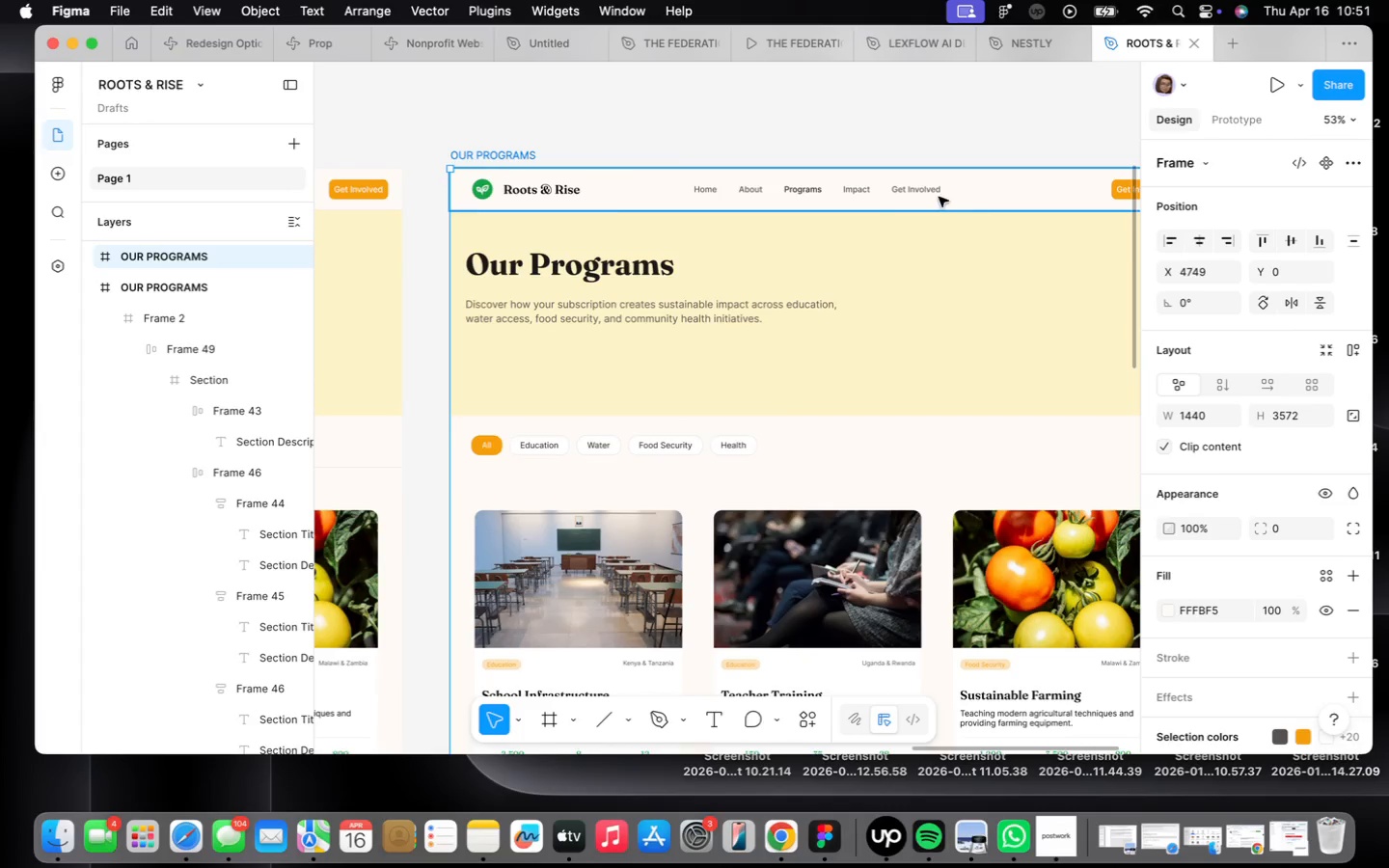 
double_click([860, 192])
 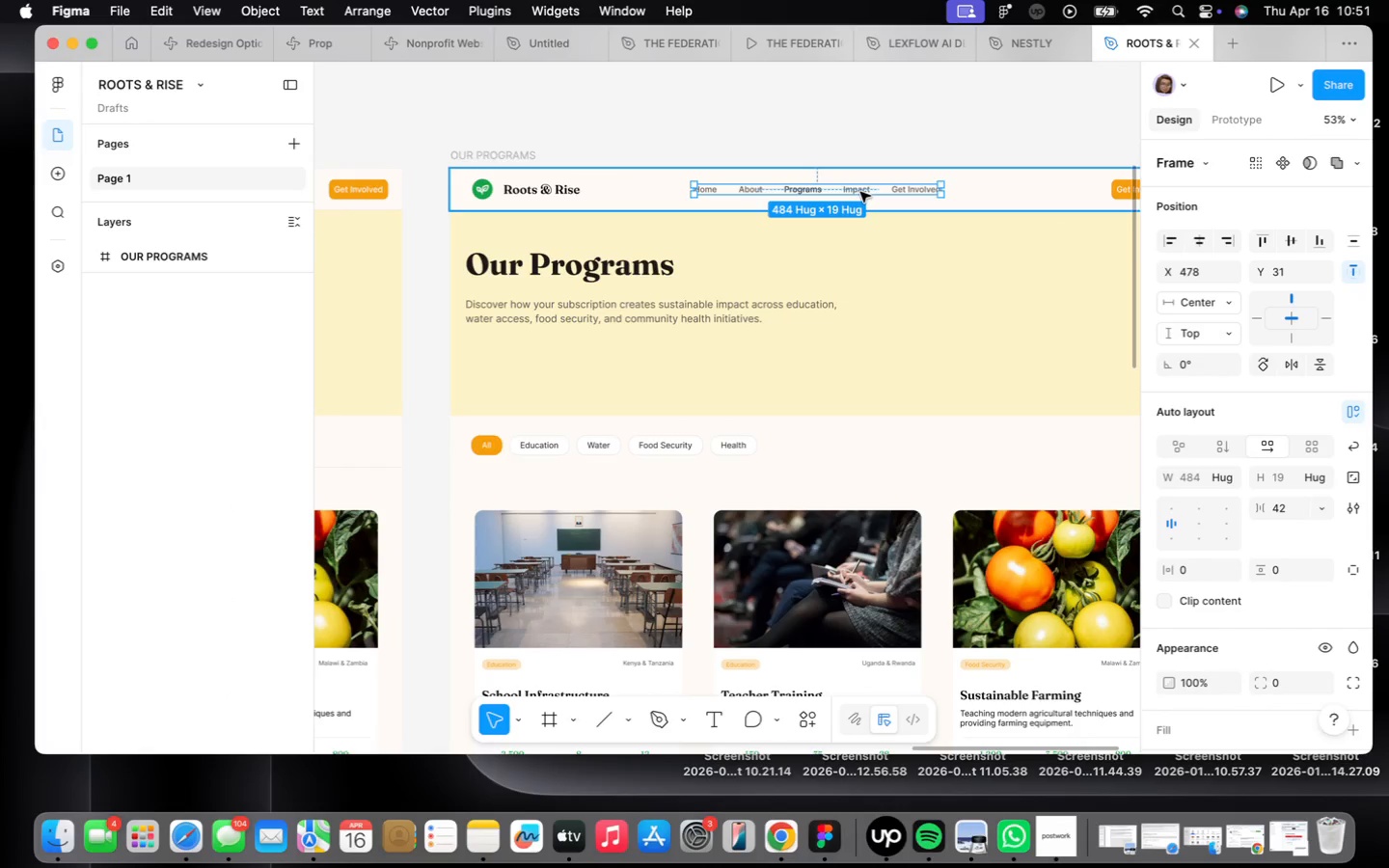 
triple_click([860, 192])
 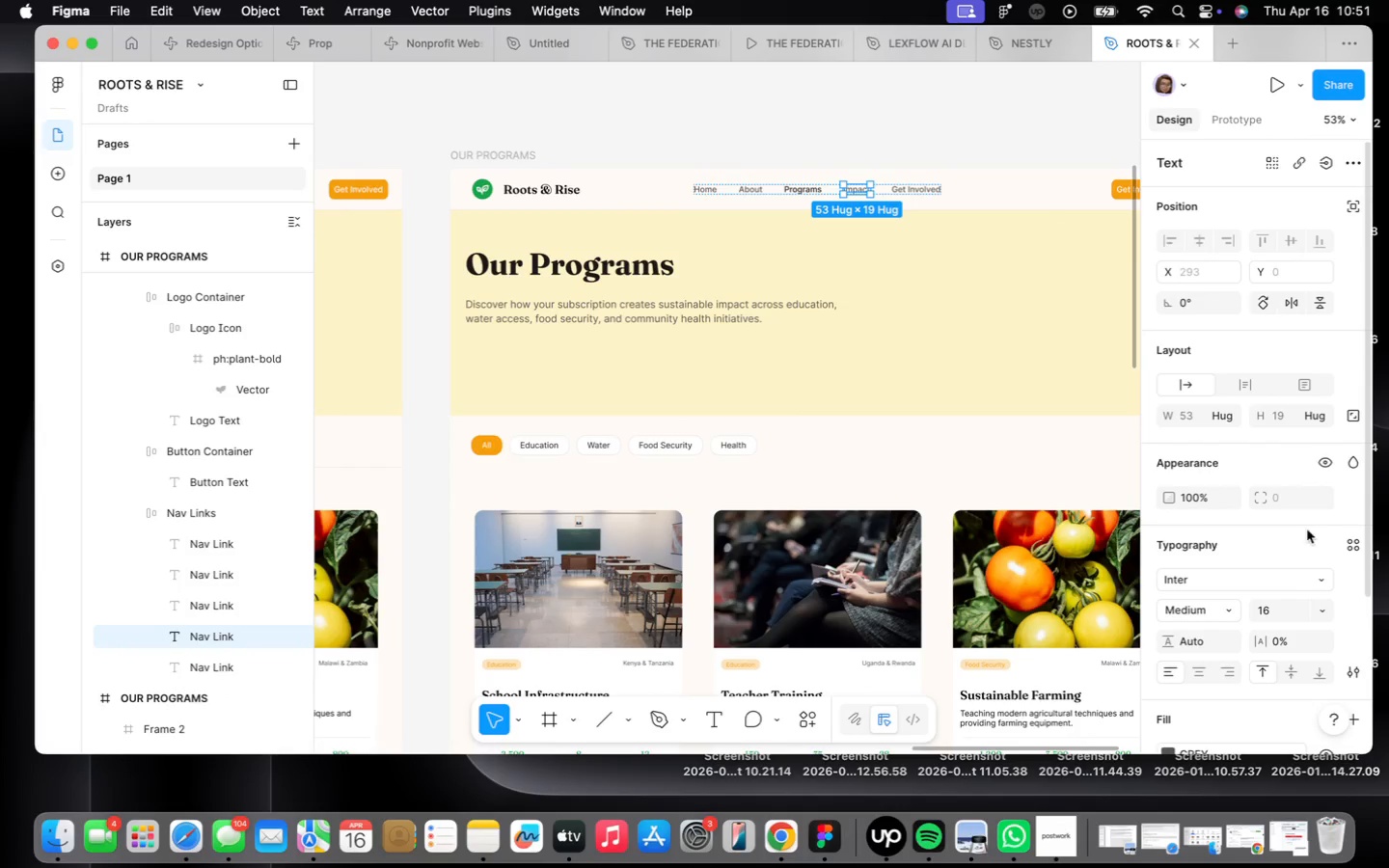 
scroll: coordinate [1306, 500], scroll_direction: down, amount: 10.0
 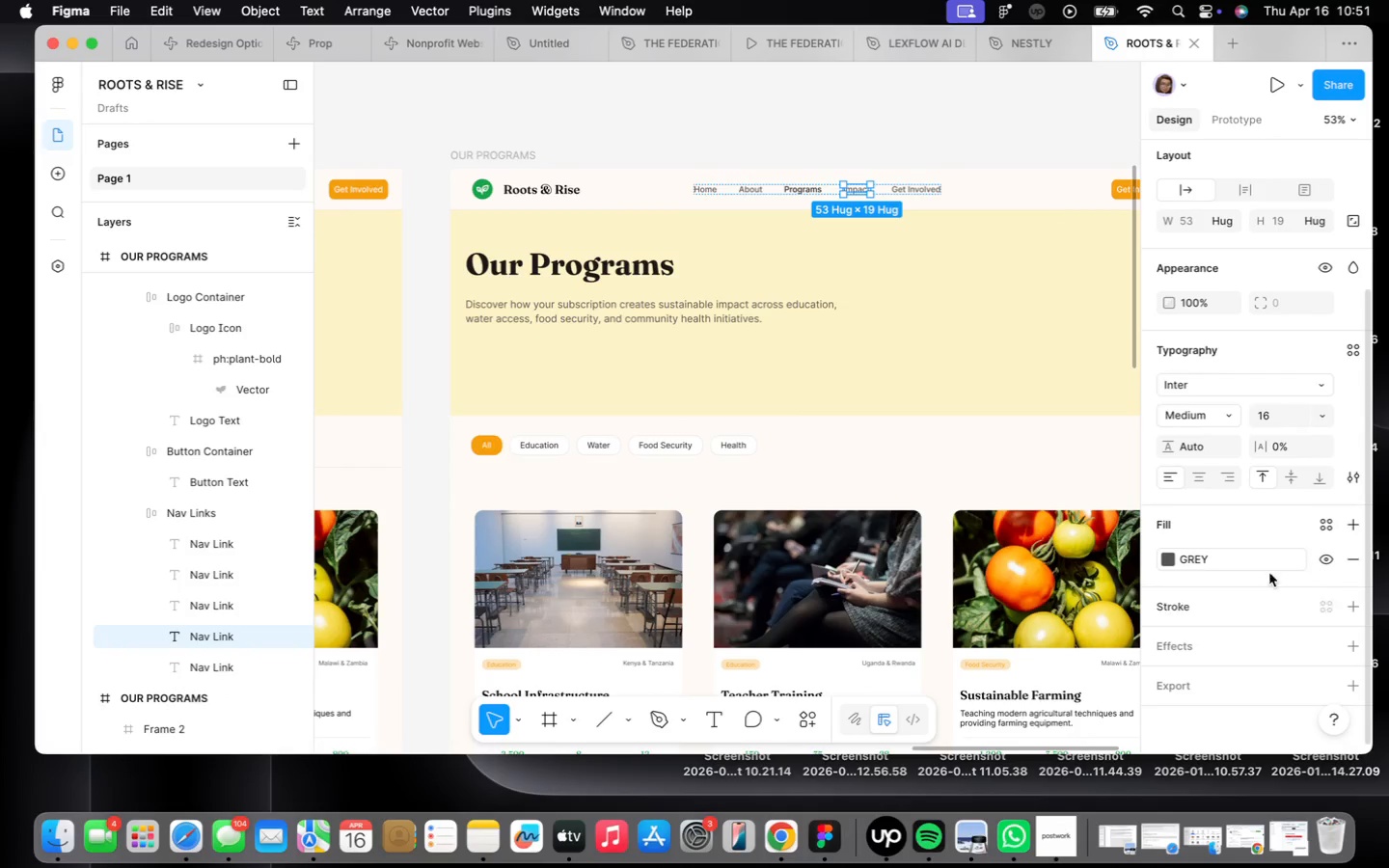 
left_click([1251, 562])
 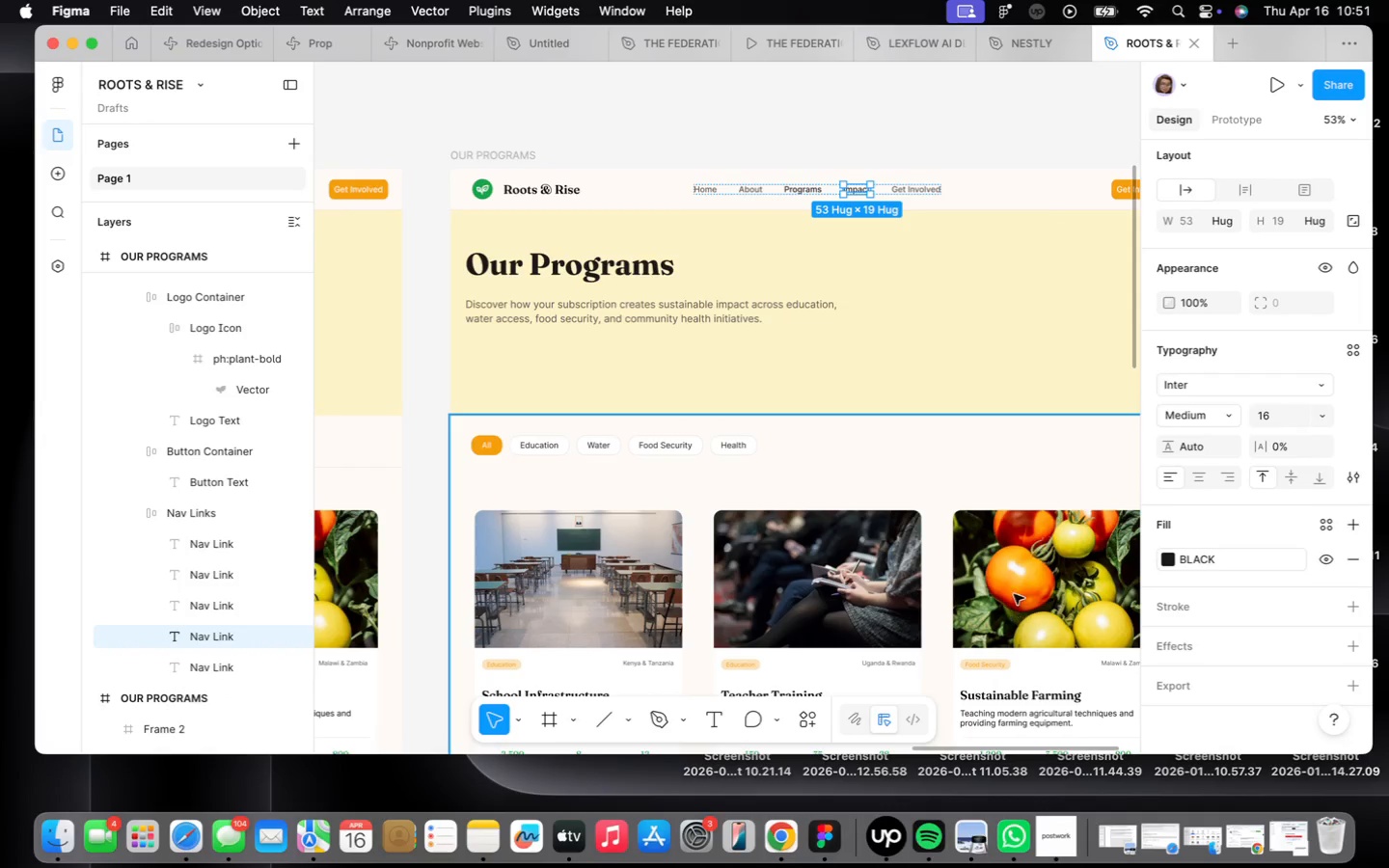 
left_click([796, 188])
 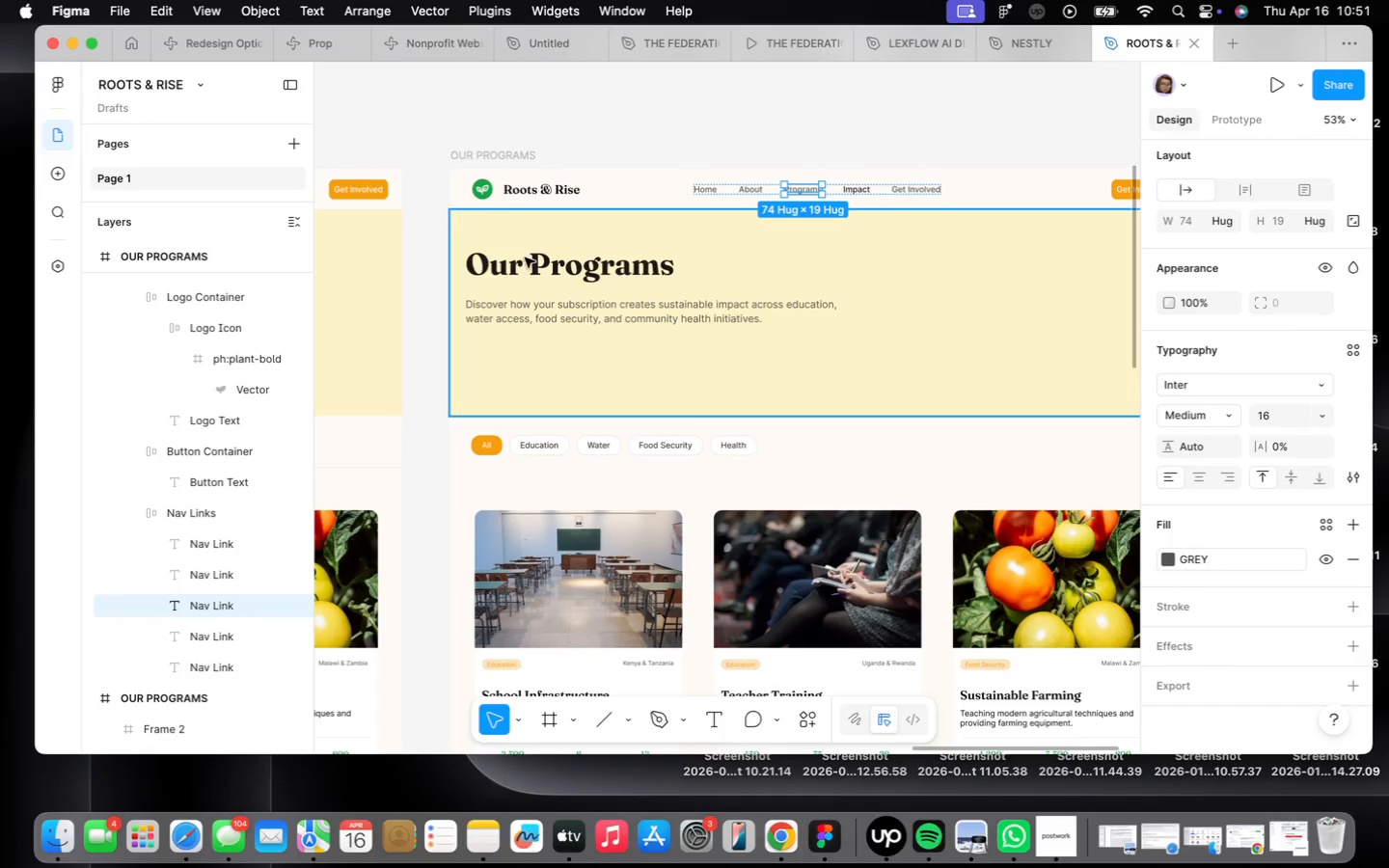 
wait(5.85)
 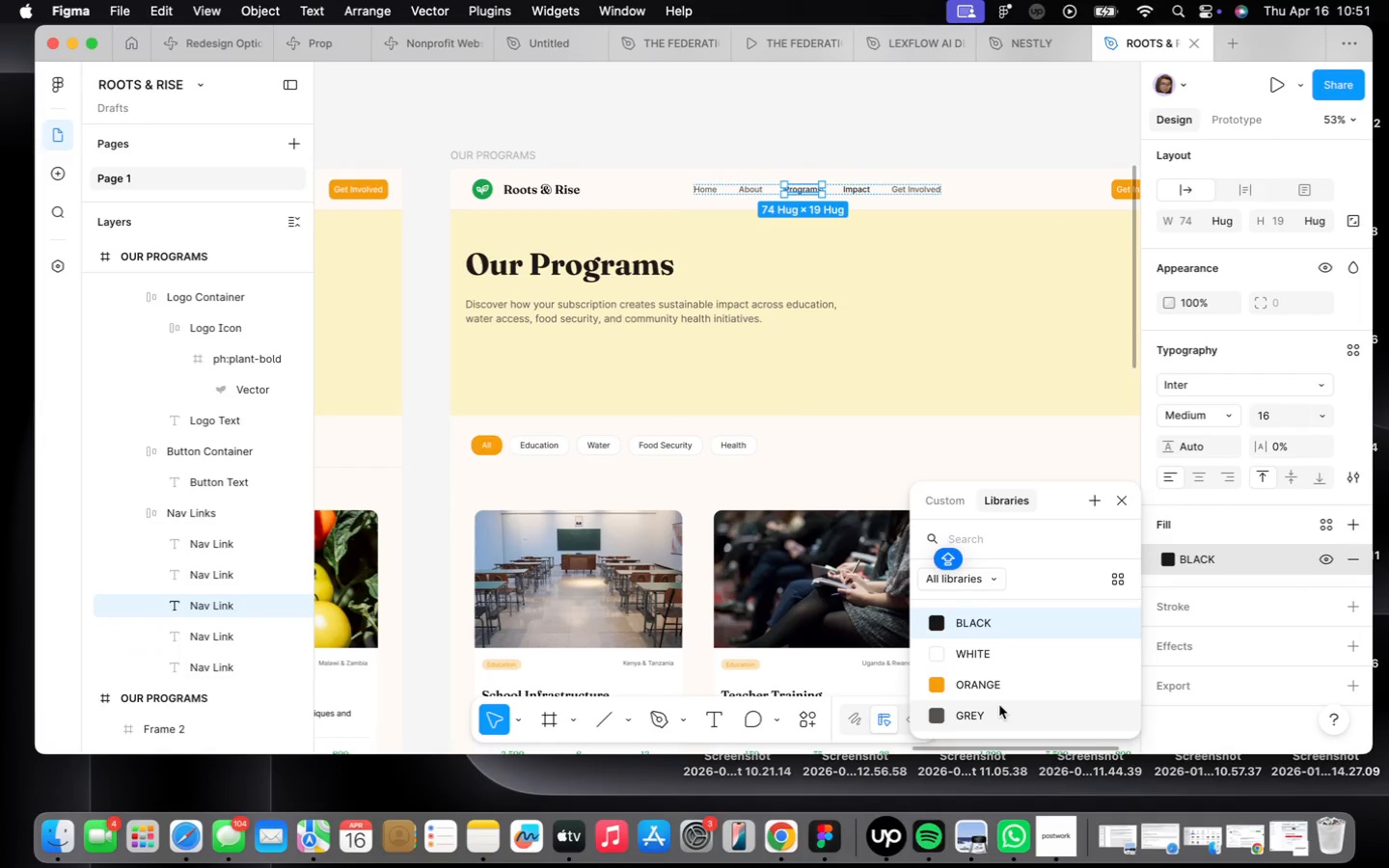 
triple_click([528, 258])
 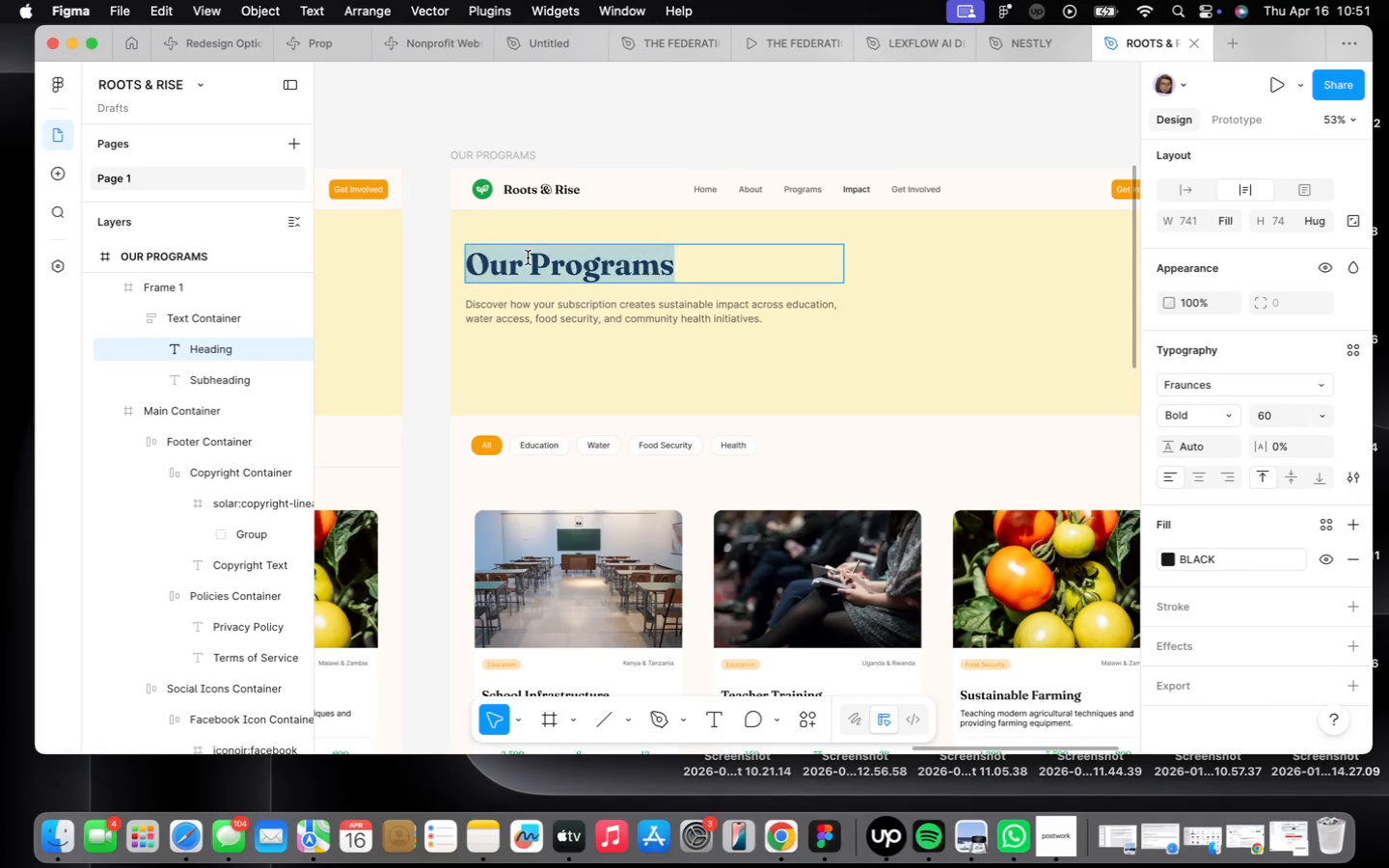 
triple_click([528, 258])
 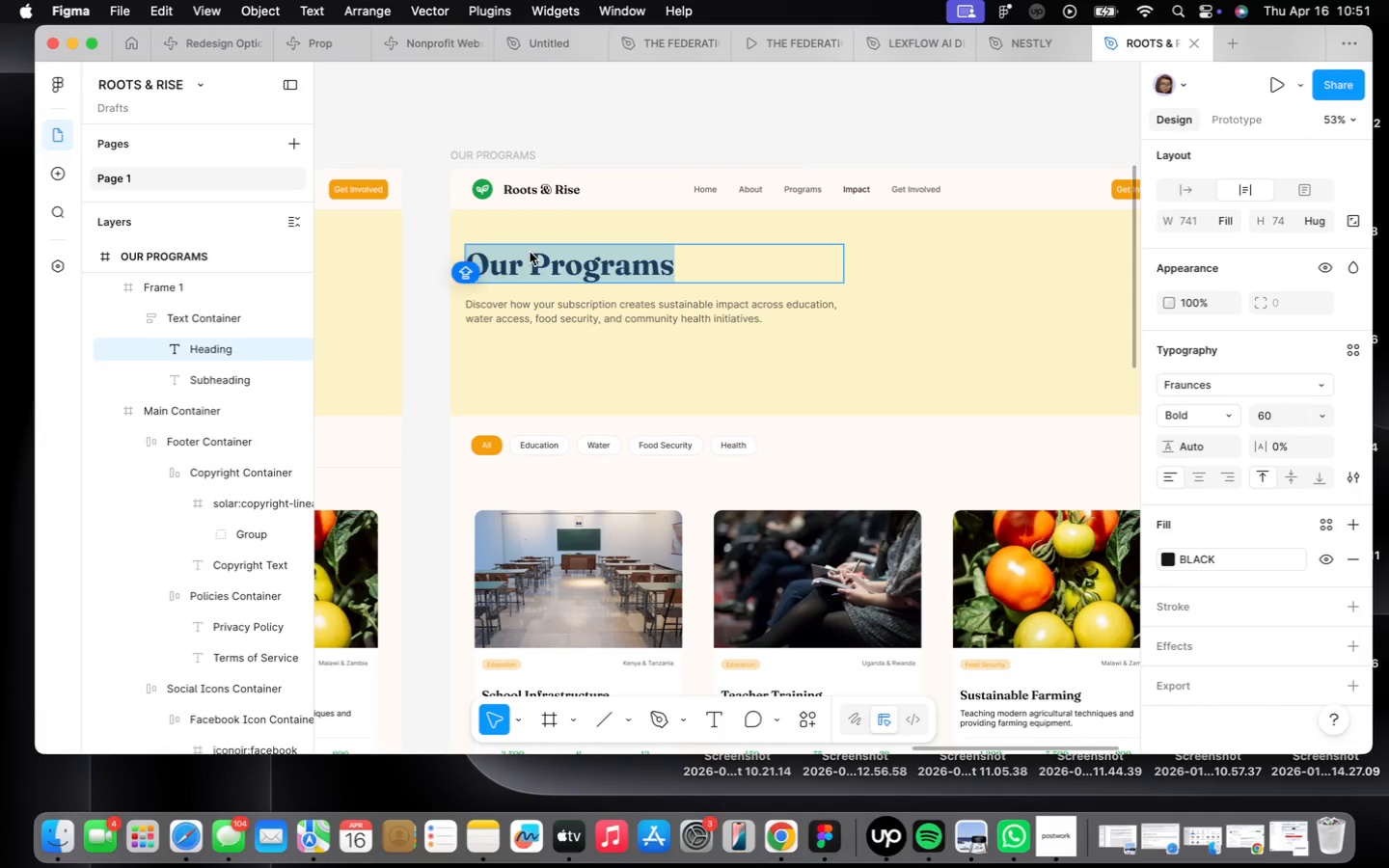 
type(Measuring Our Impact)
 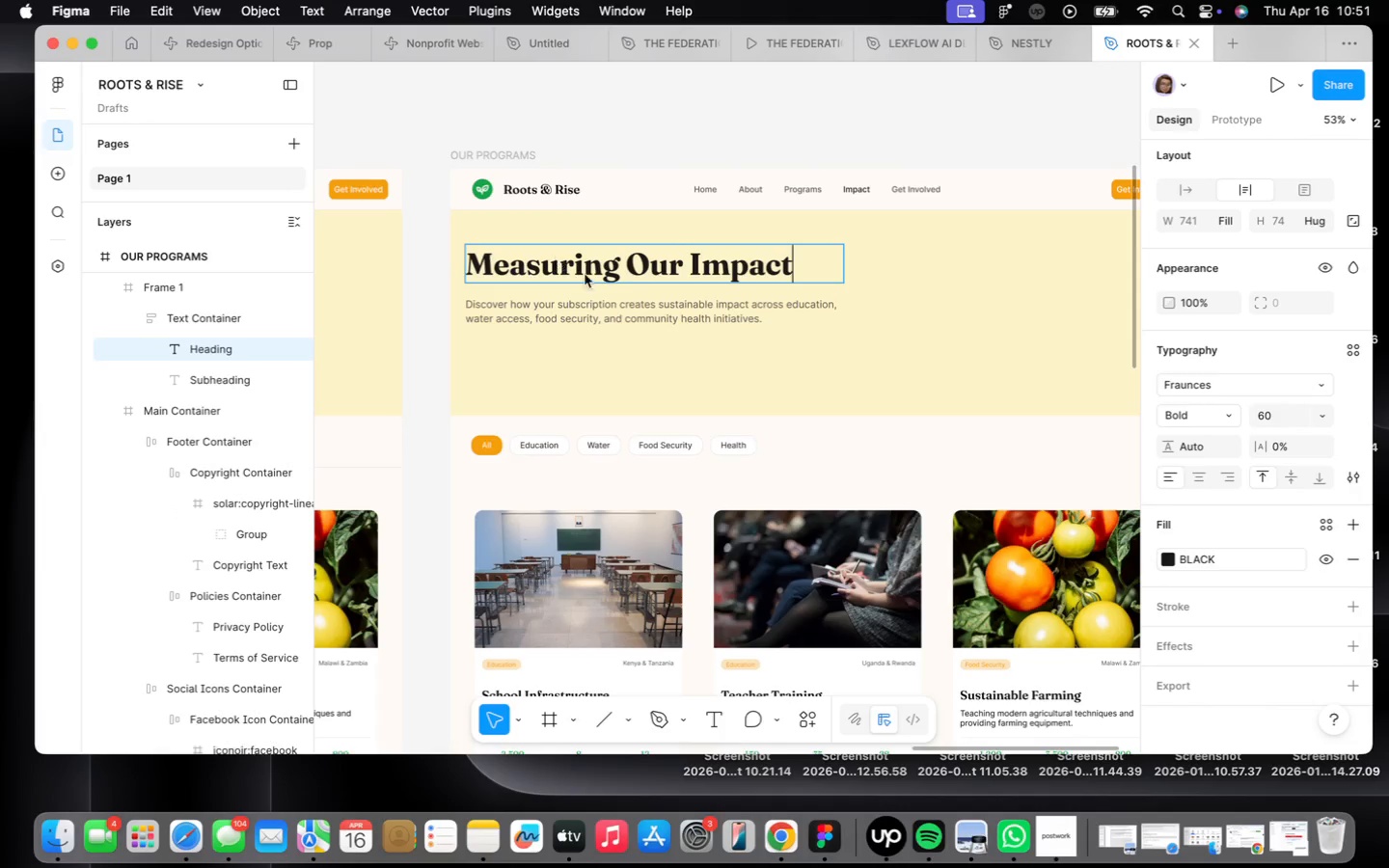 
left_click([912, 276])
 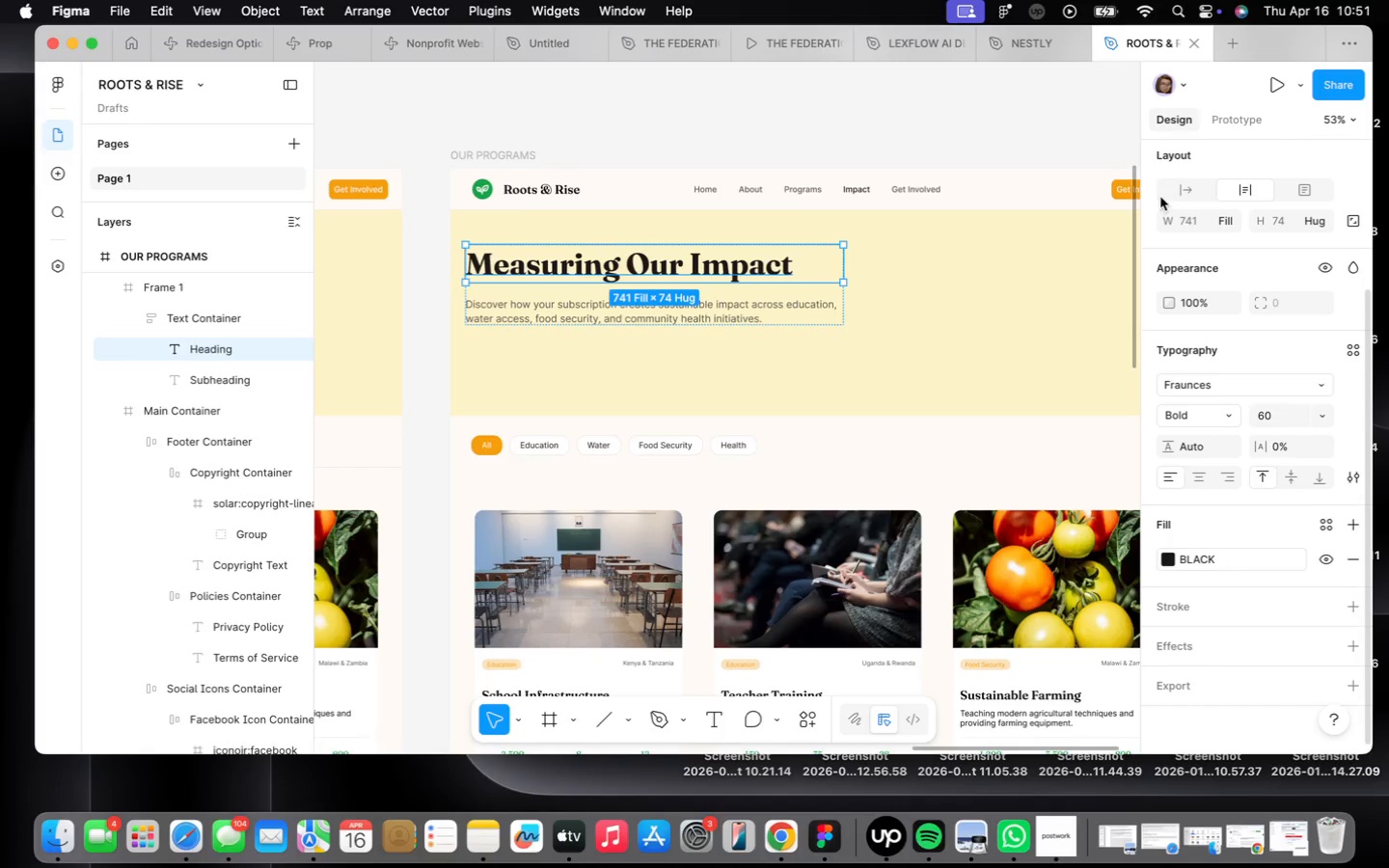 
left_click([1178, 187])
 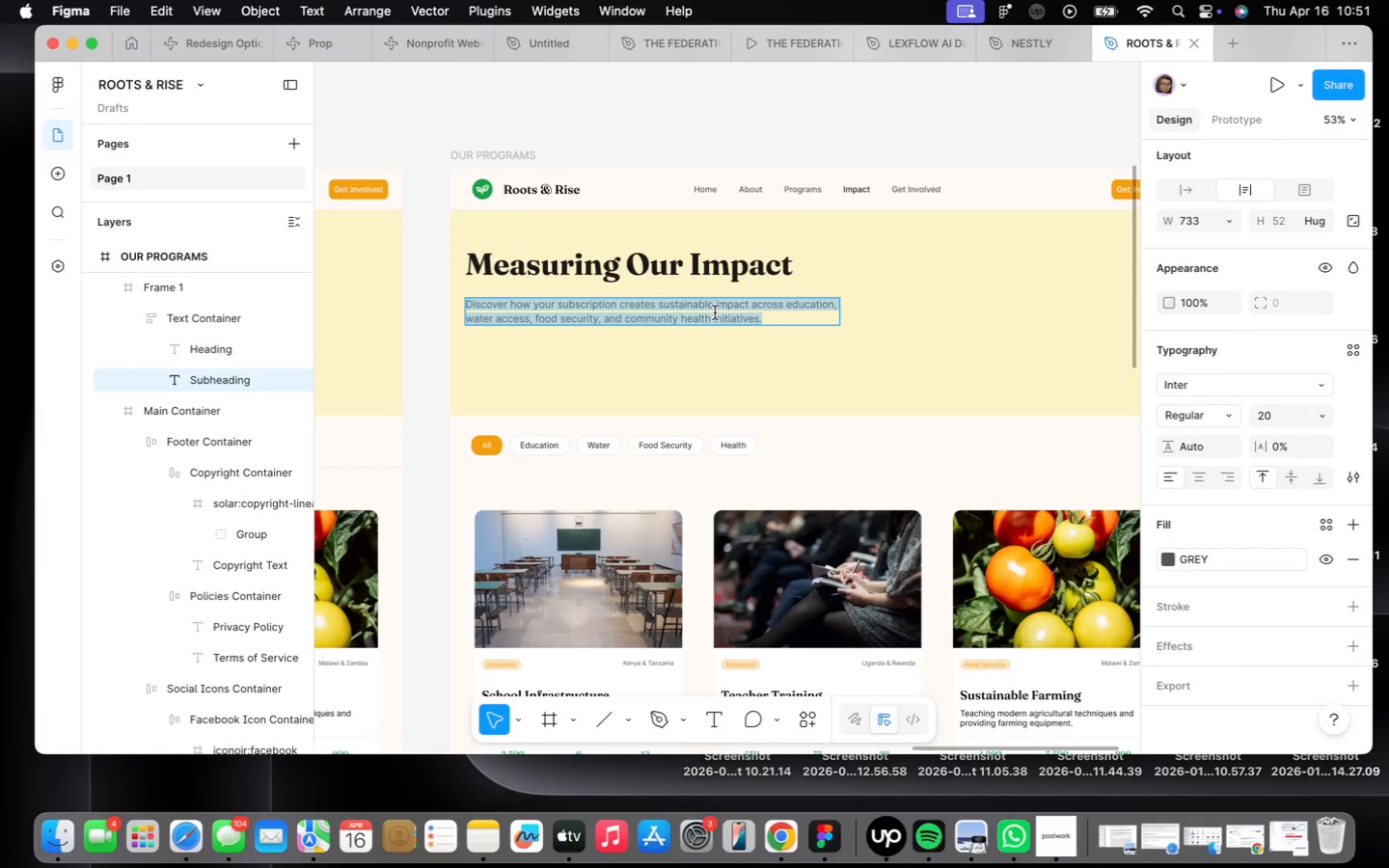 
type(Trans)
key(Backspace)
key(Backspace)
key(Backspace)
key(Backspace)
key(Backspace)
key(Backspace)
key(Backspace)
key(Backspace)
key(Backspace)
key(Backspace)
type(Transparency is at the heart of eve)
 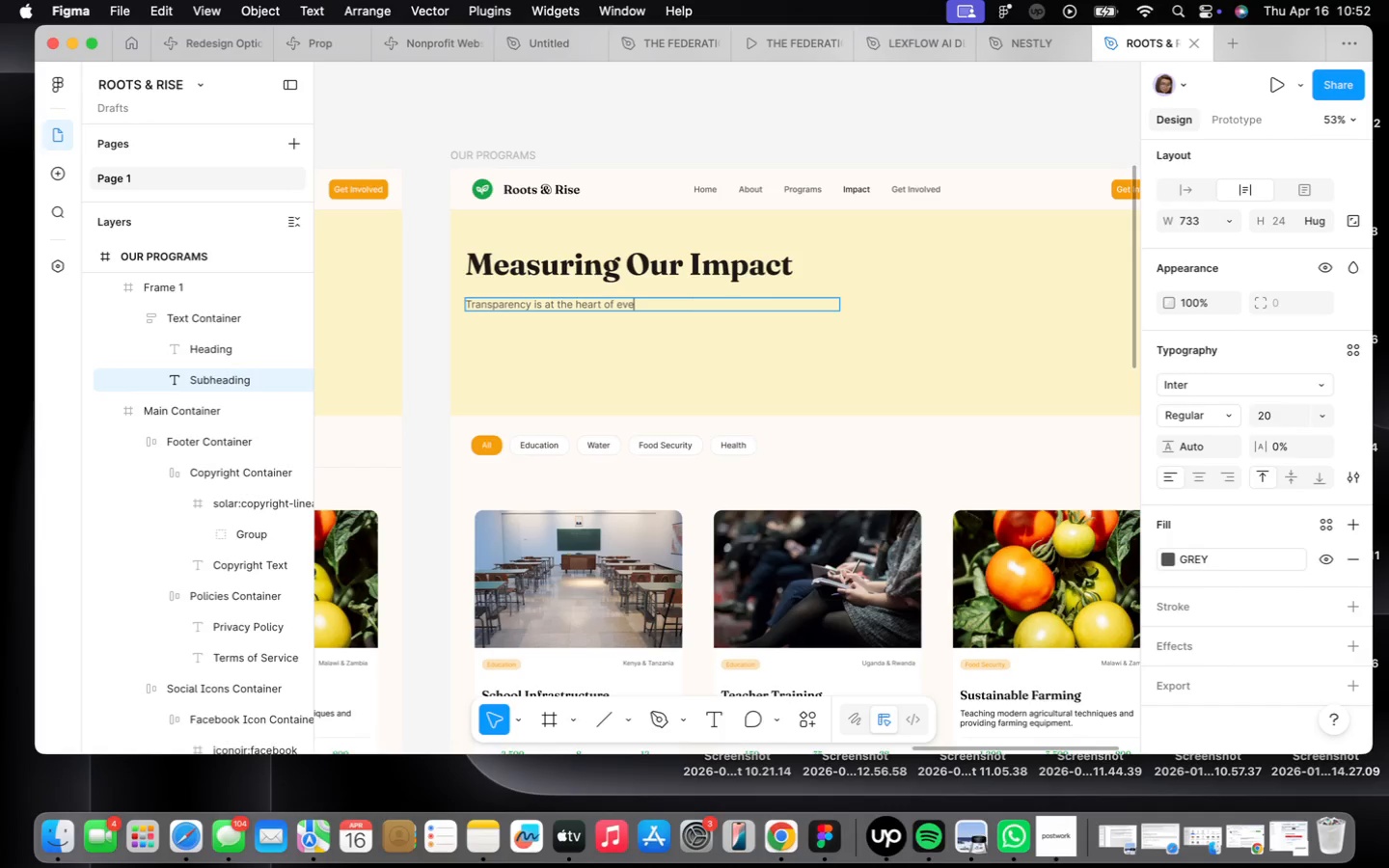 
wait(31.6)
 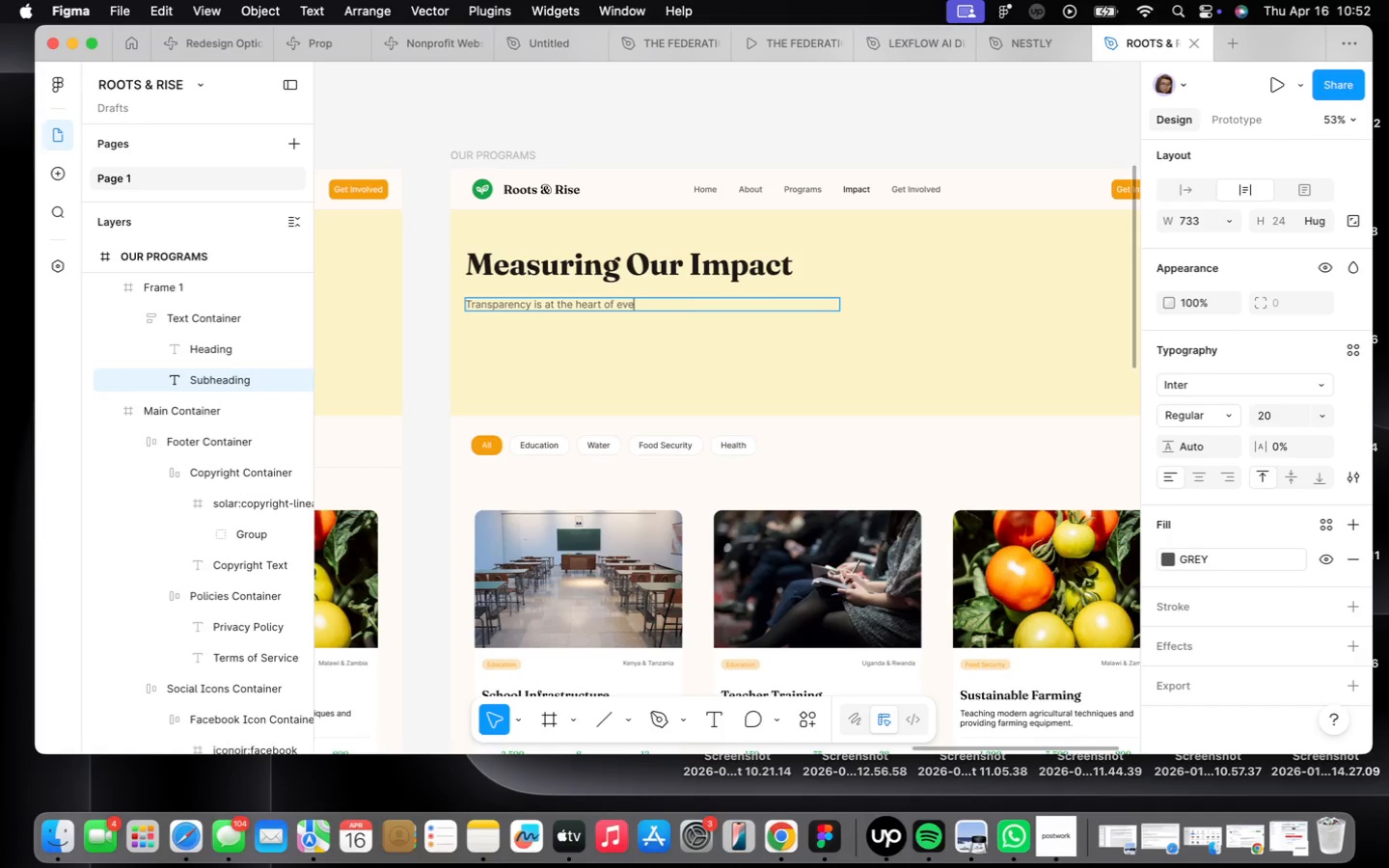 
type(rything we do. See how your subscription )
 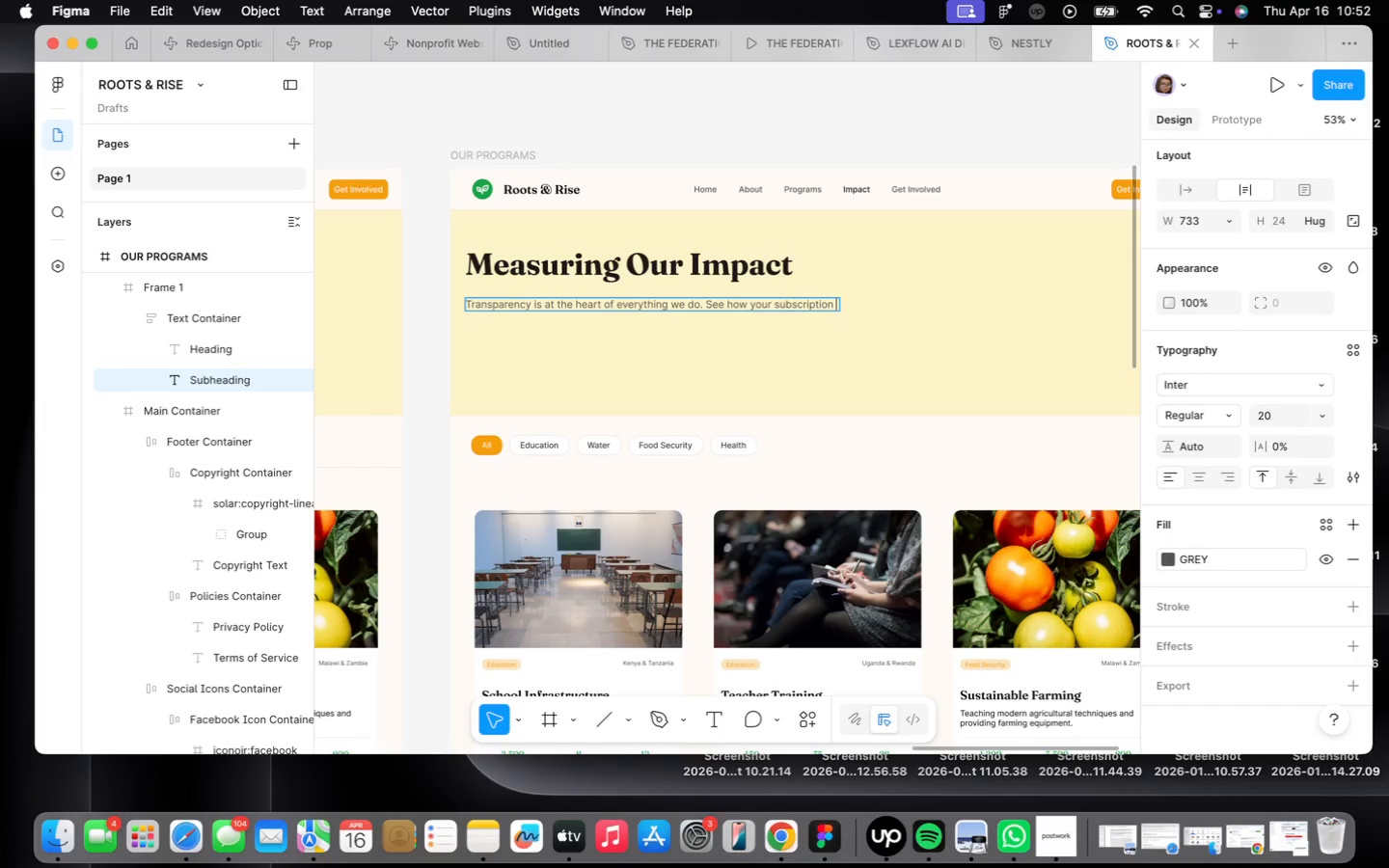 
wait(5.77)
 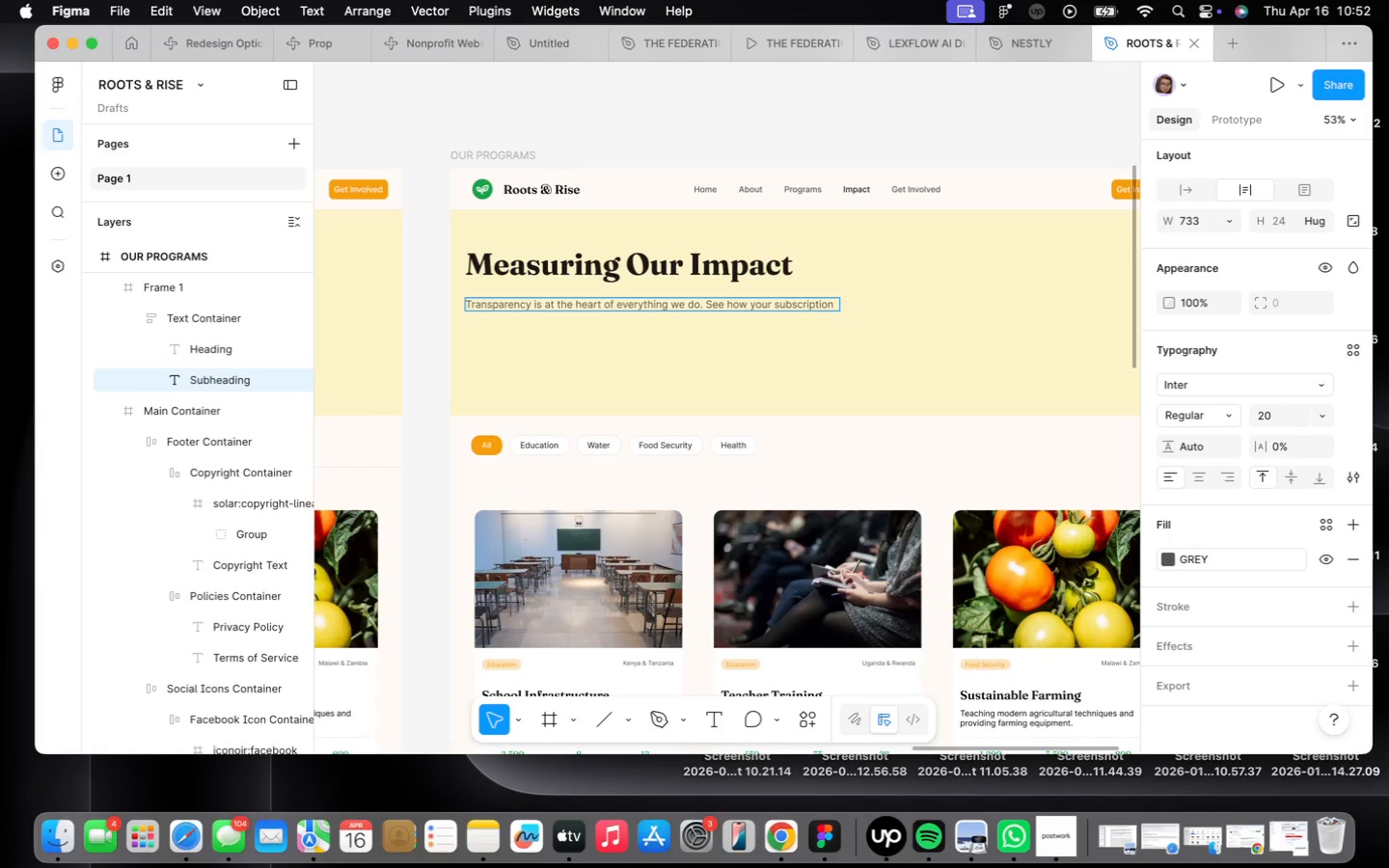 
key(Enter)
 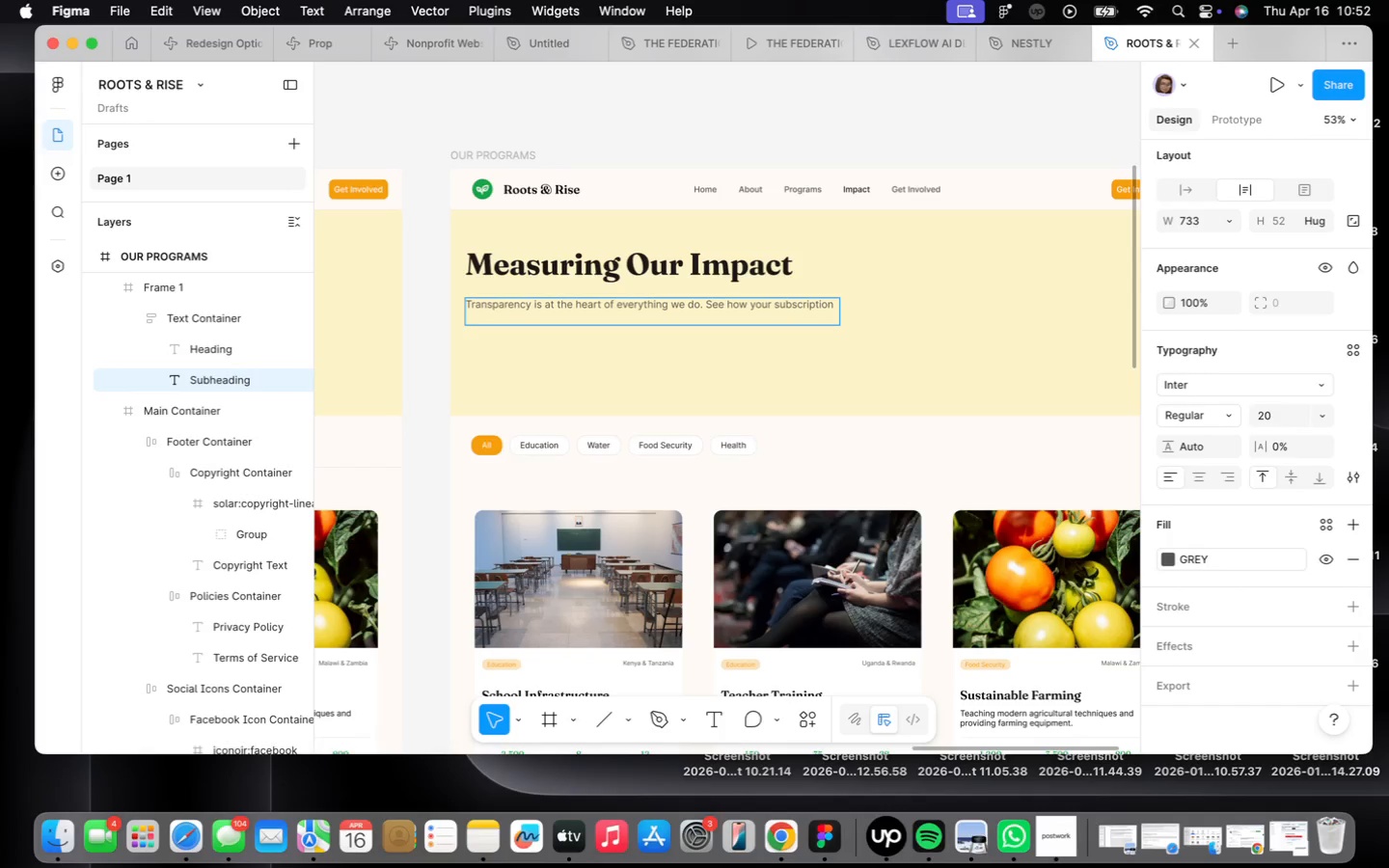 
type(creates real, mw)
key(Backspace)
type(easurable change in communities worldwide.)
 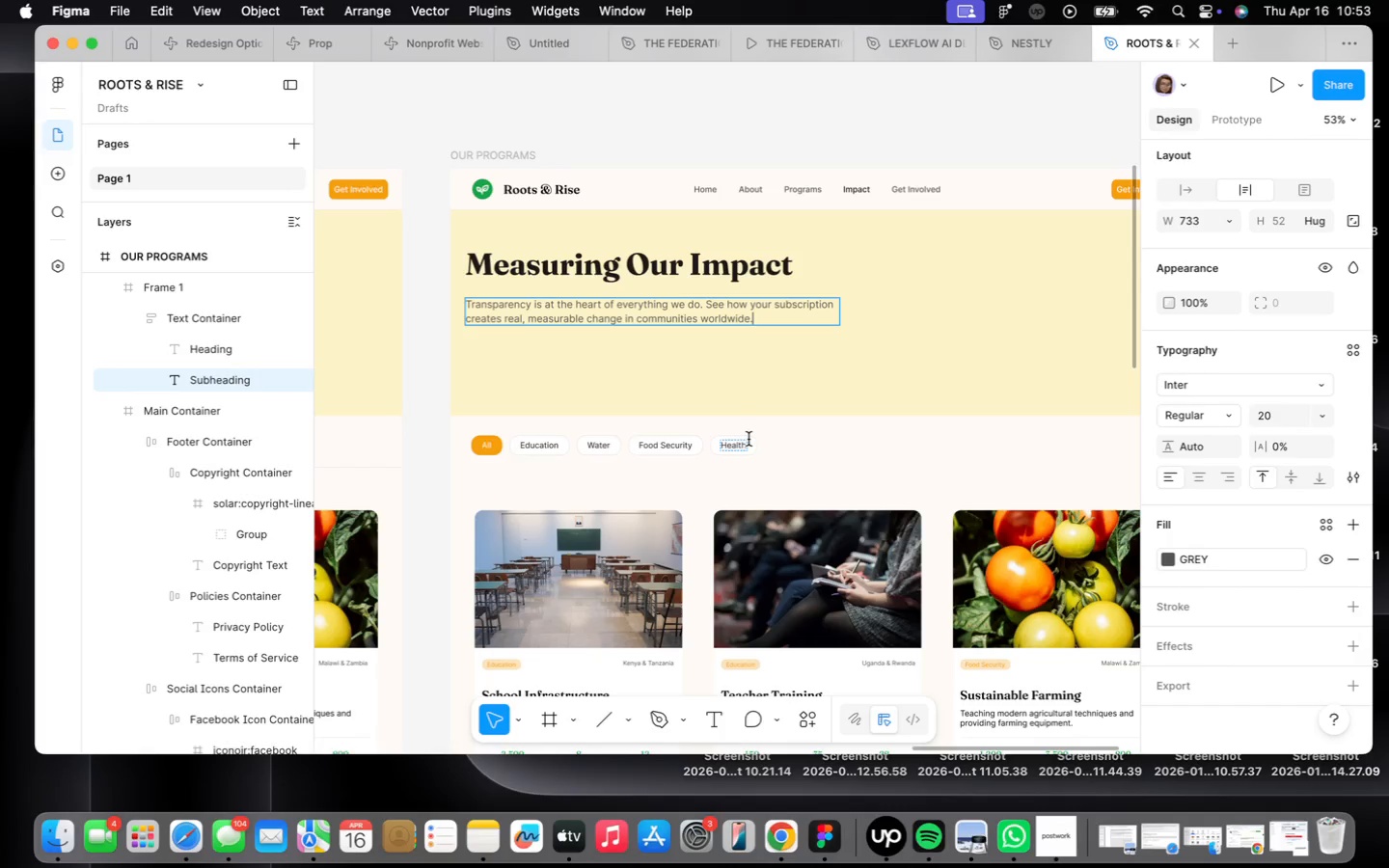 
left_click([822, 445])
 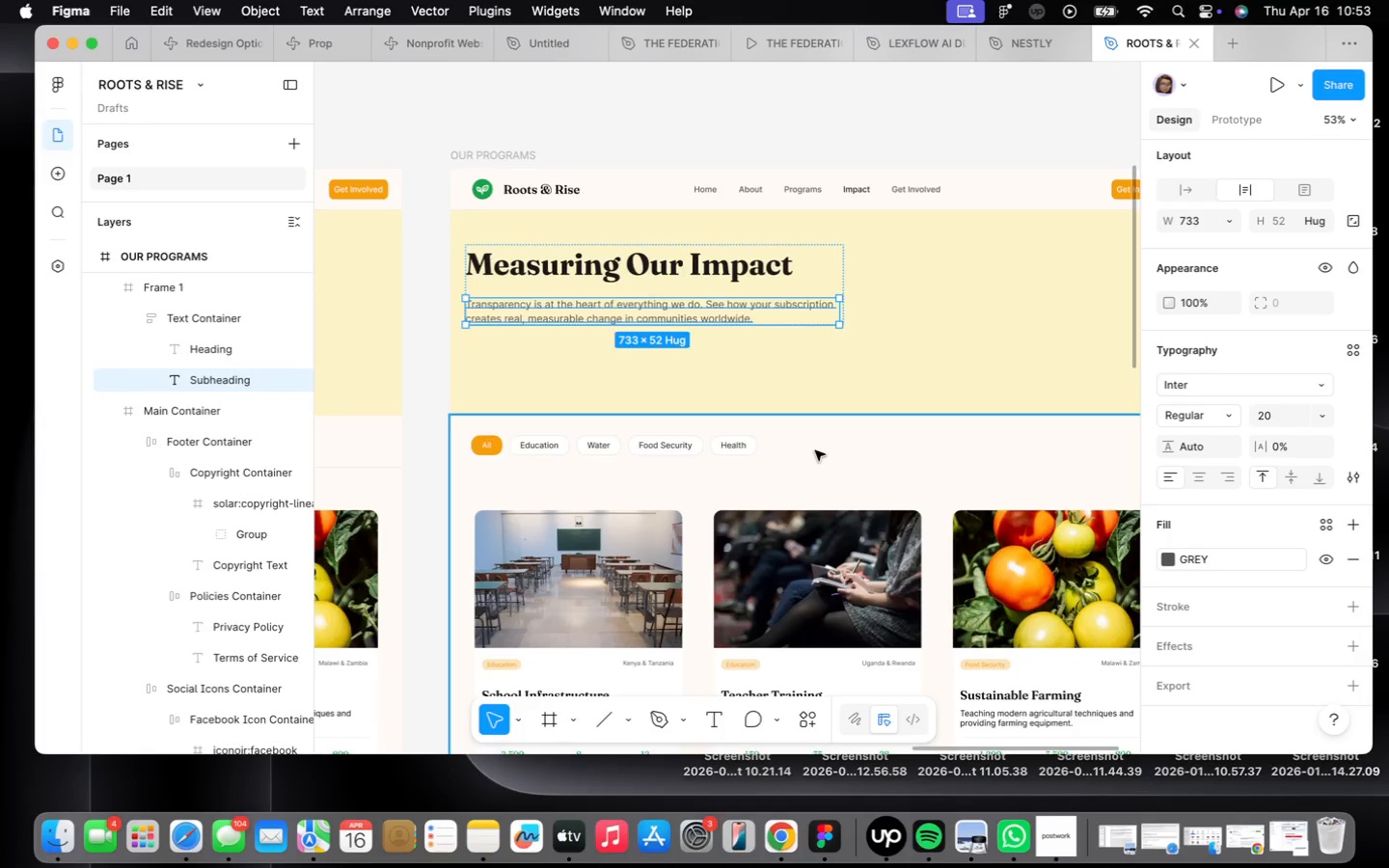 
left_click([850, 535])
 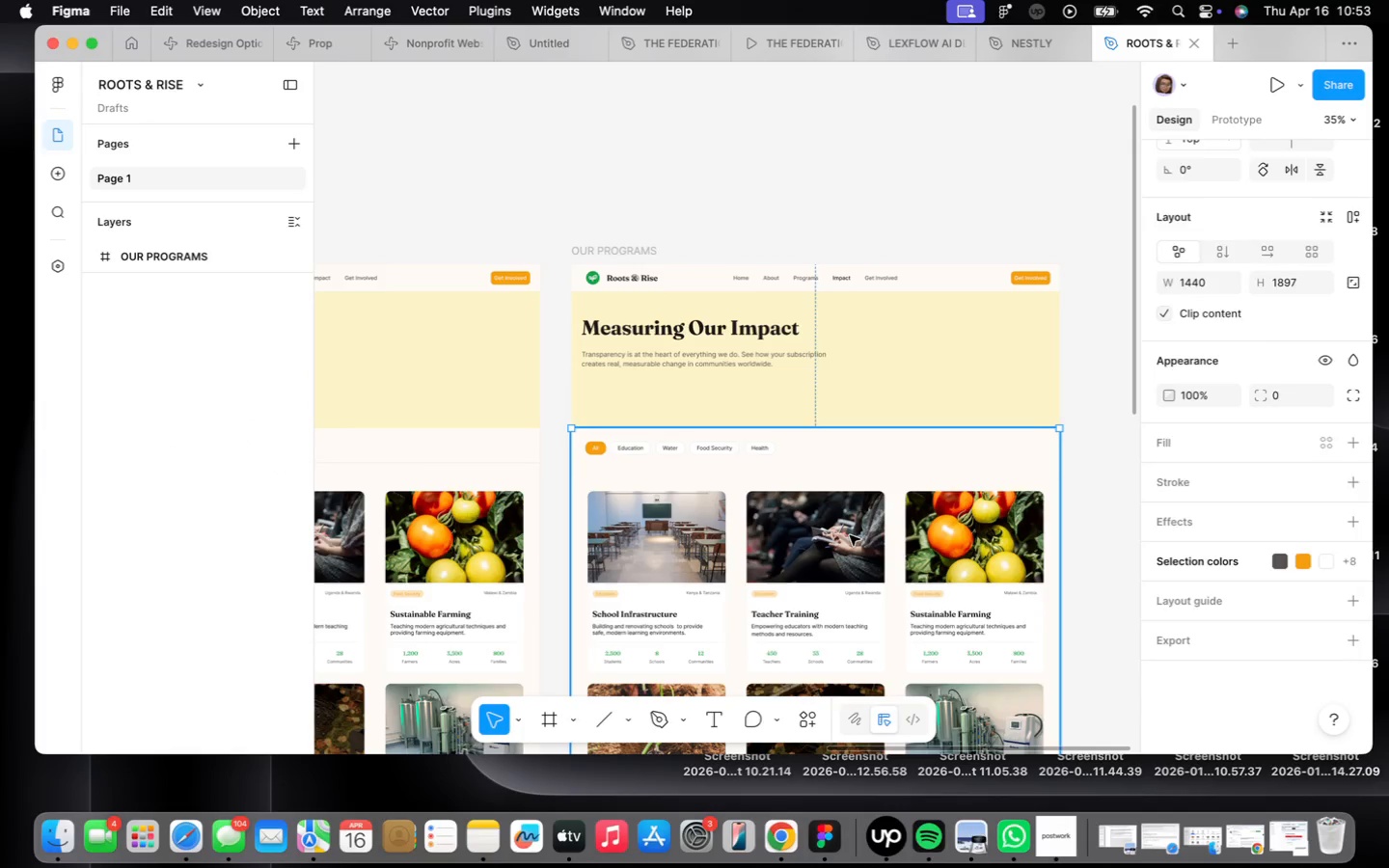 
scroll: coordinate [813, 452], scroll_direction: down, amount: 4.0
 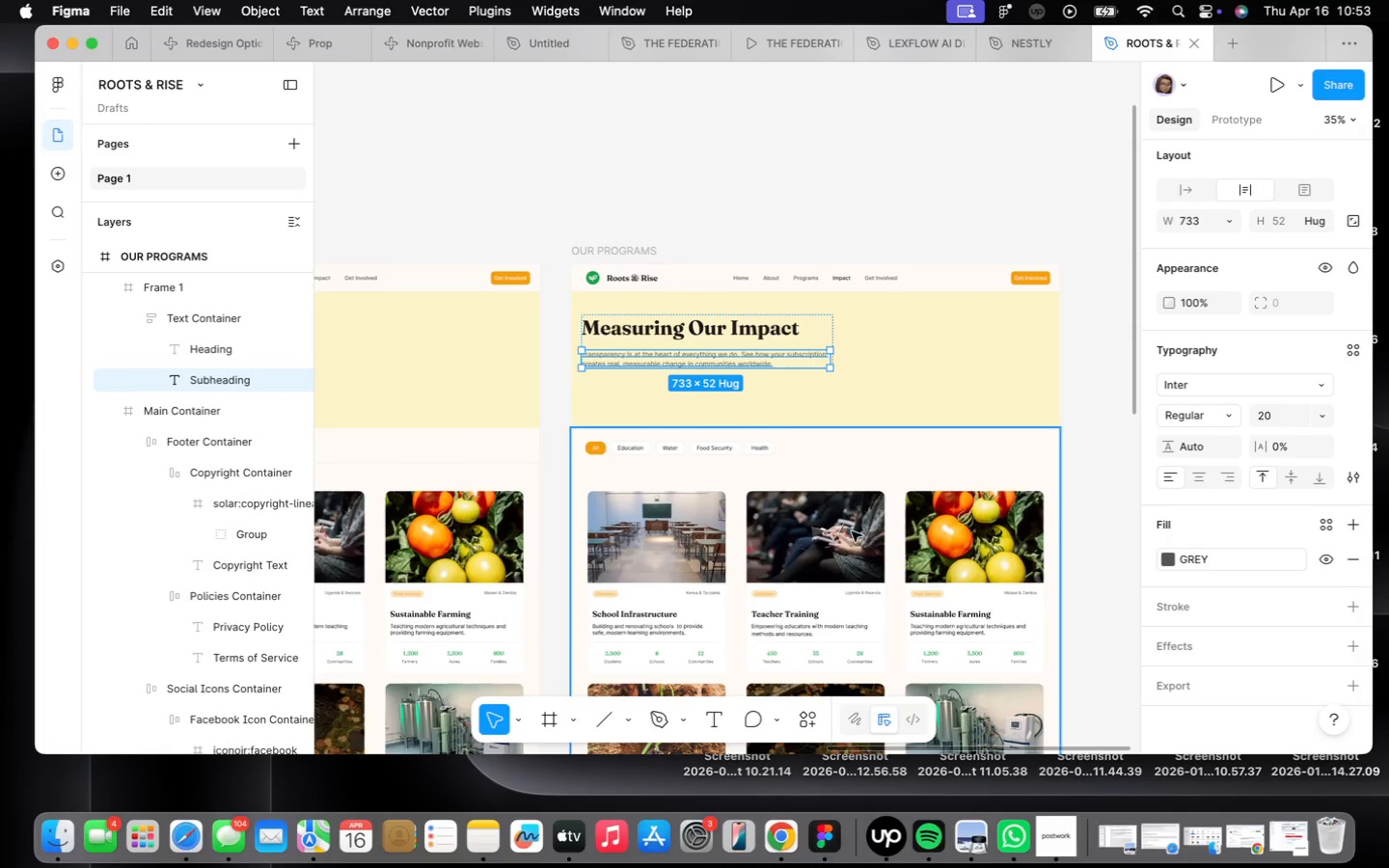 
double_click([850, 535])
 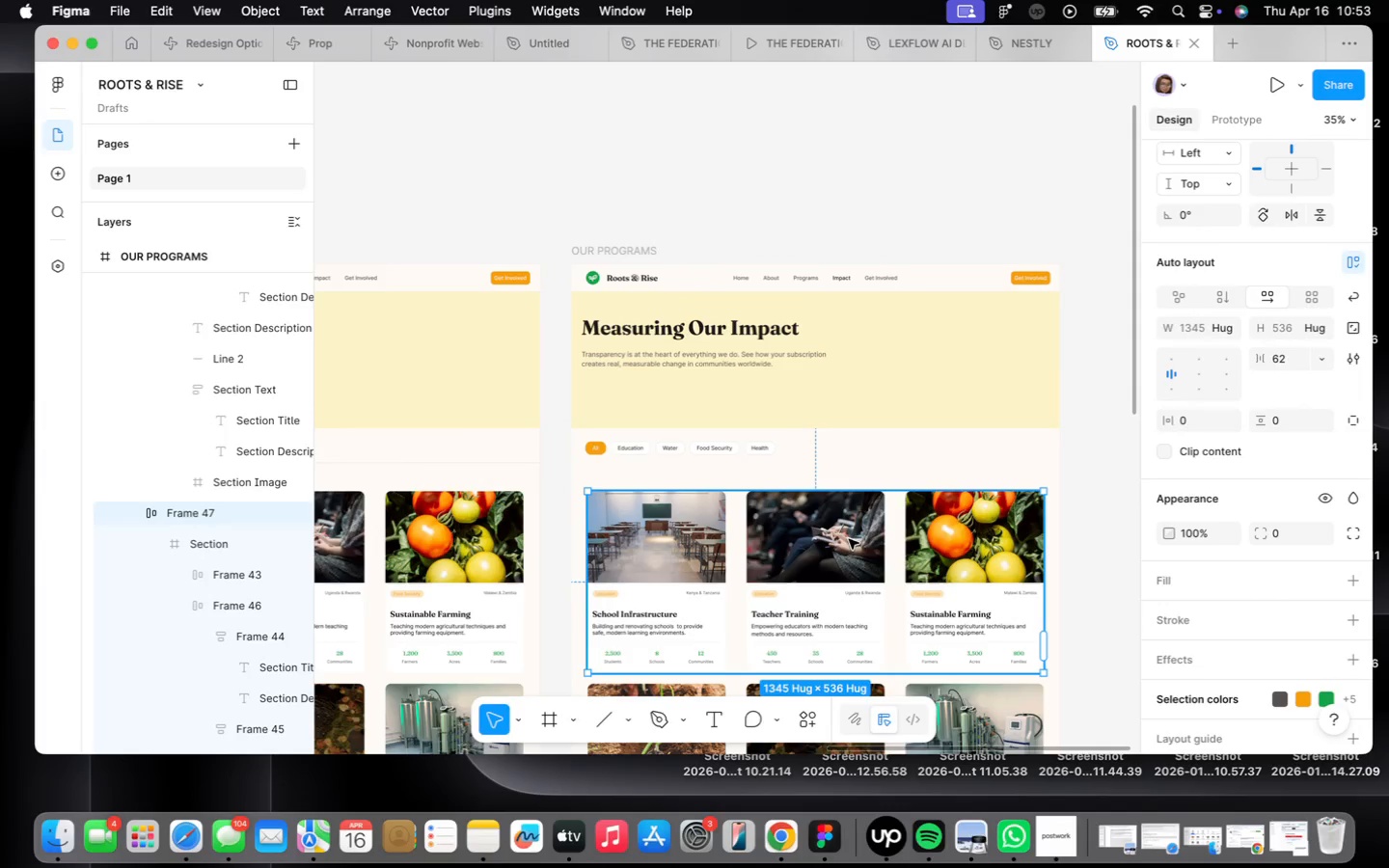 
scroll: coordinate [850, 537], scroll_direction: down, amount: 5.0
 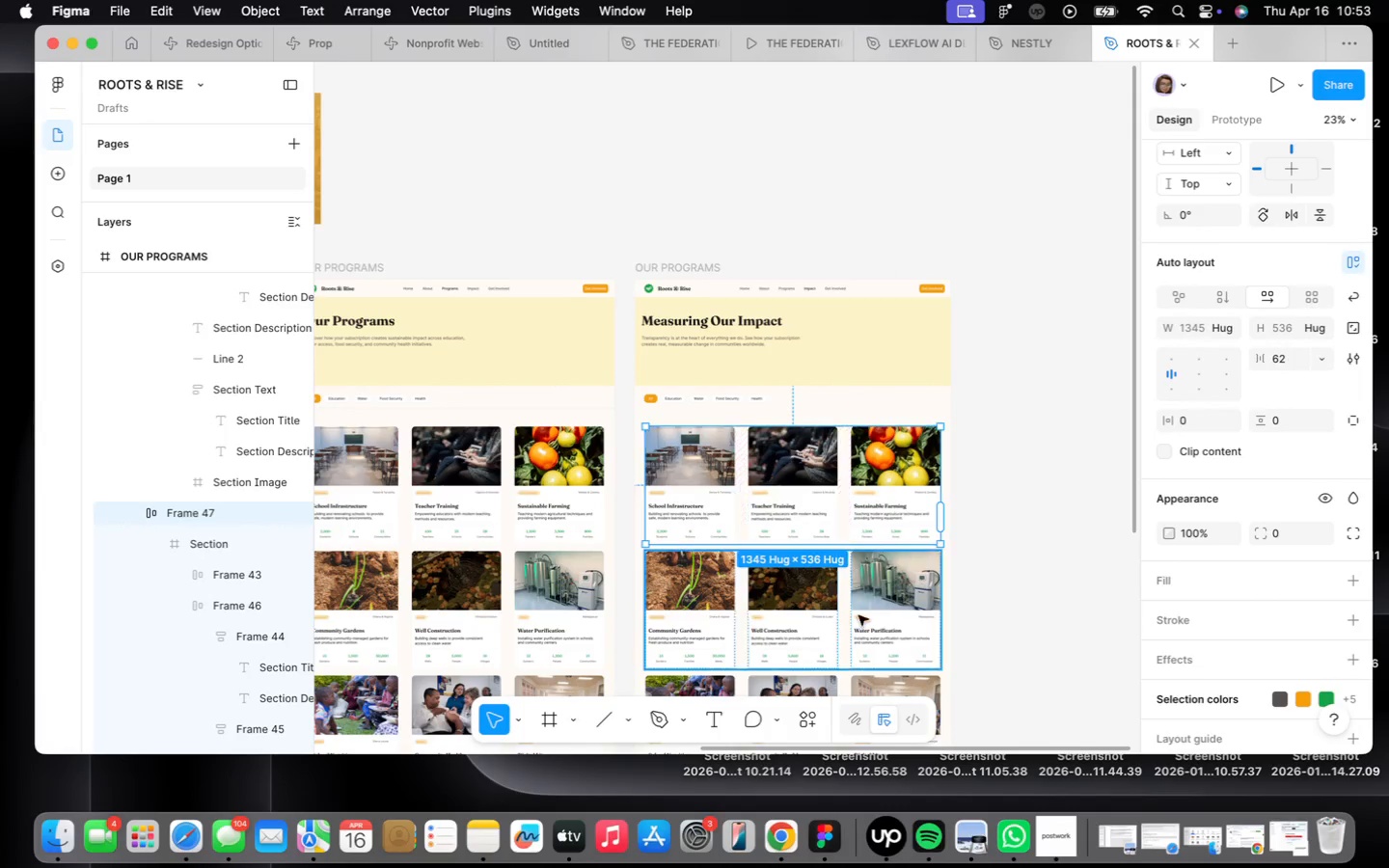 
left_click([855, 619])
 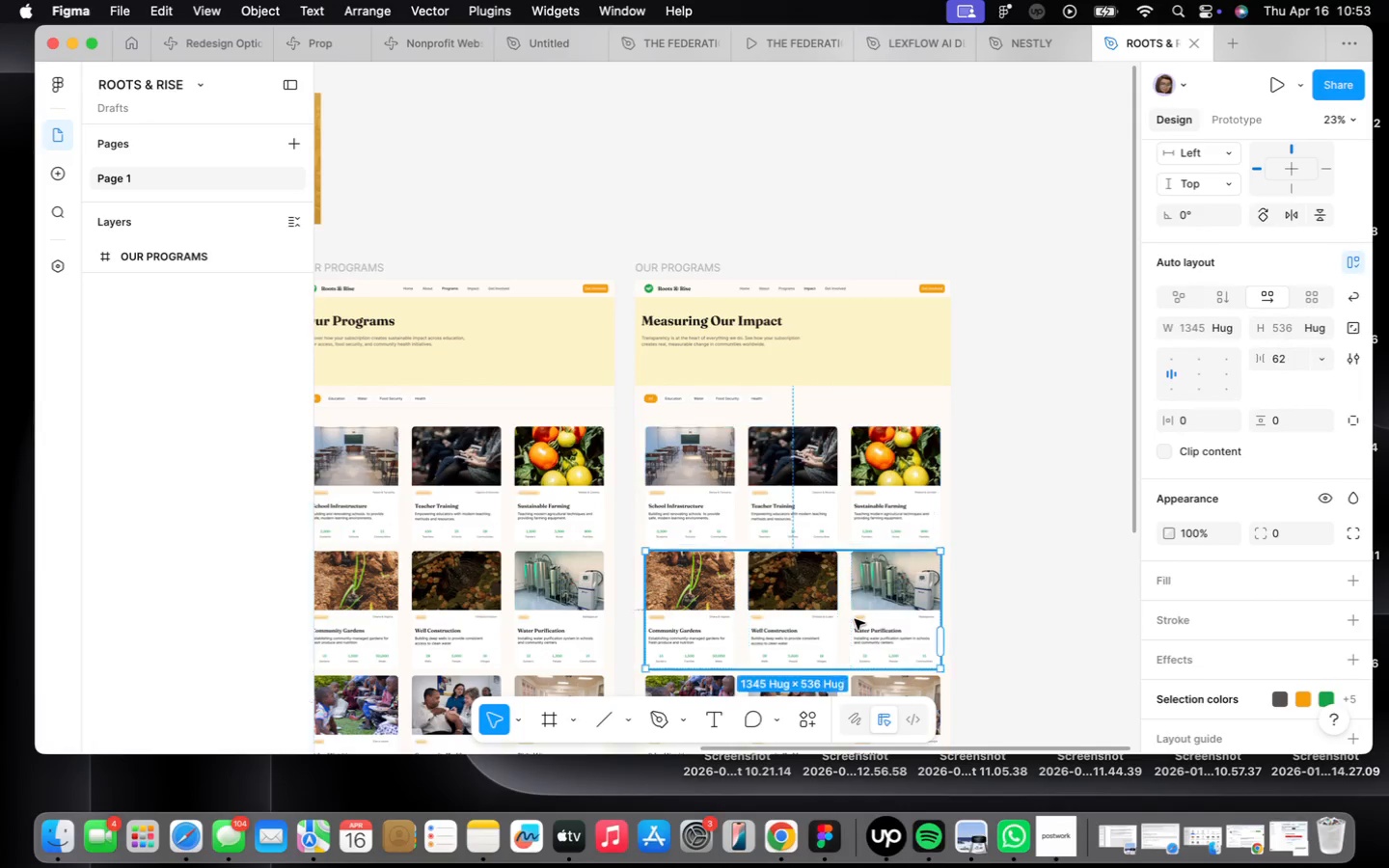 
hold_key(key=ShiftLeft, duration=1.0)
 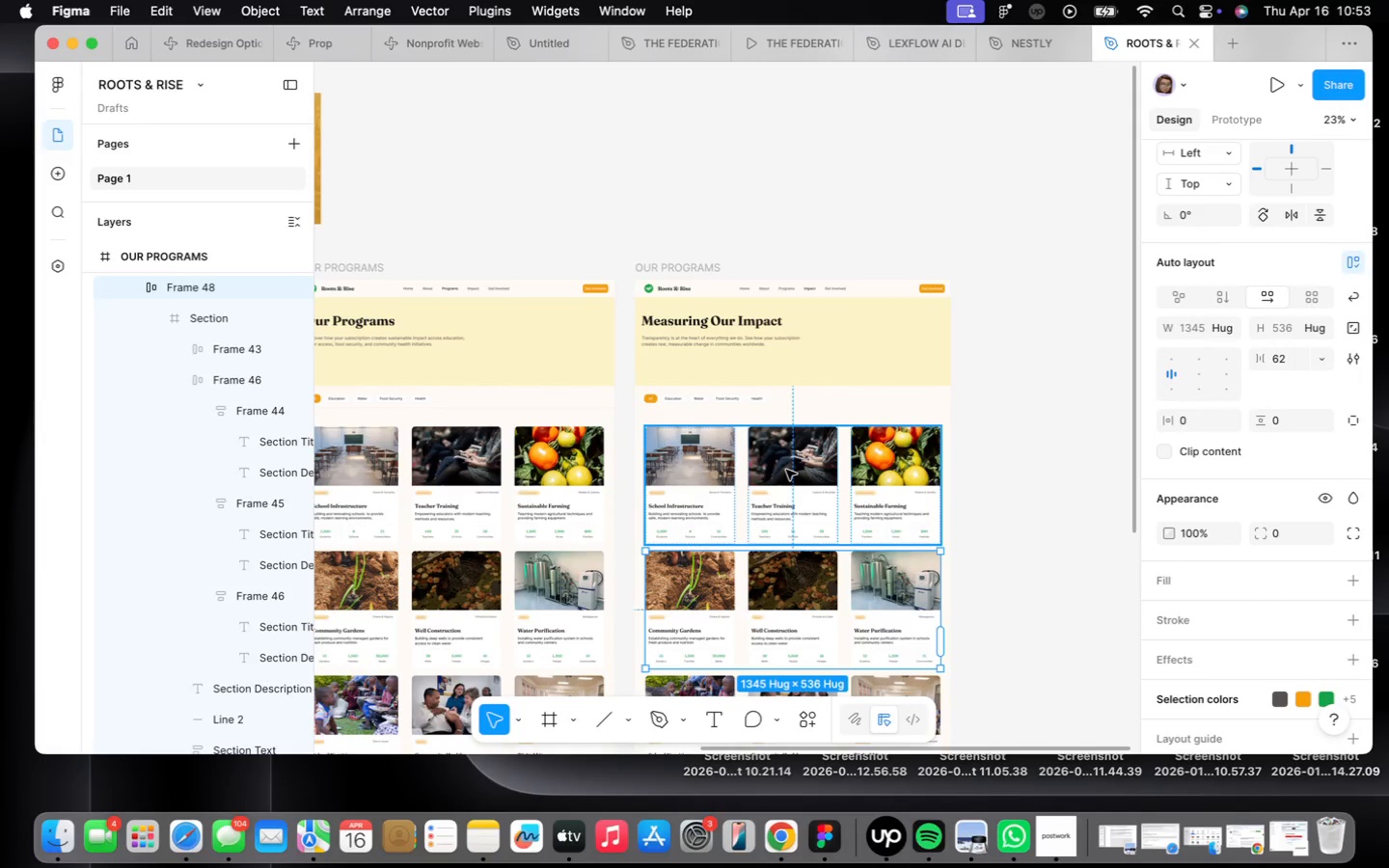 
hold_key(key=ShiftLeft, duration=0.52)
left_click([786, 470])
 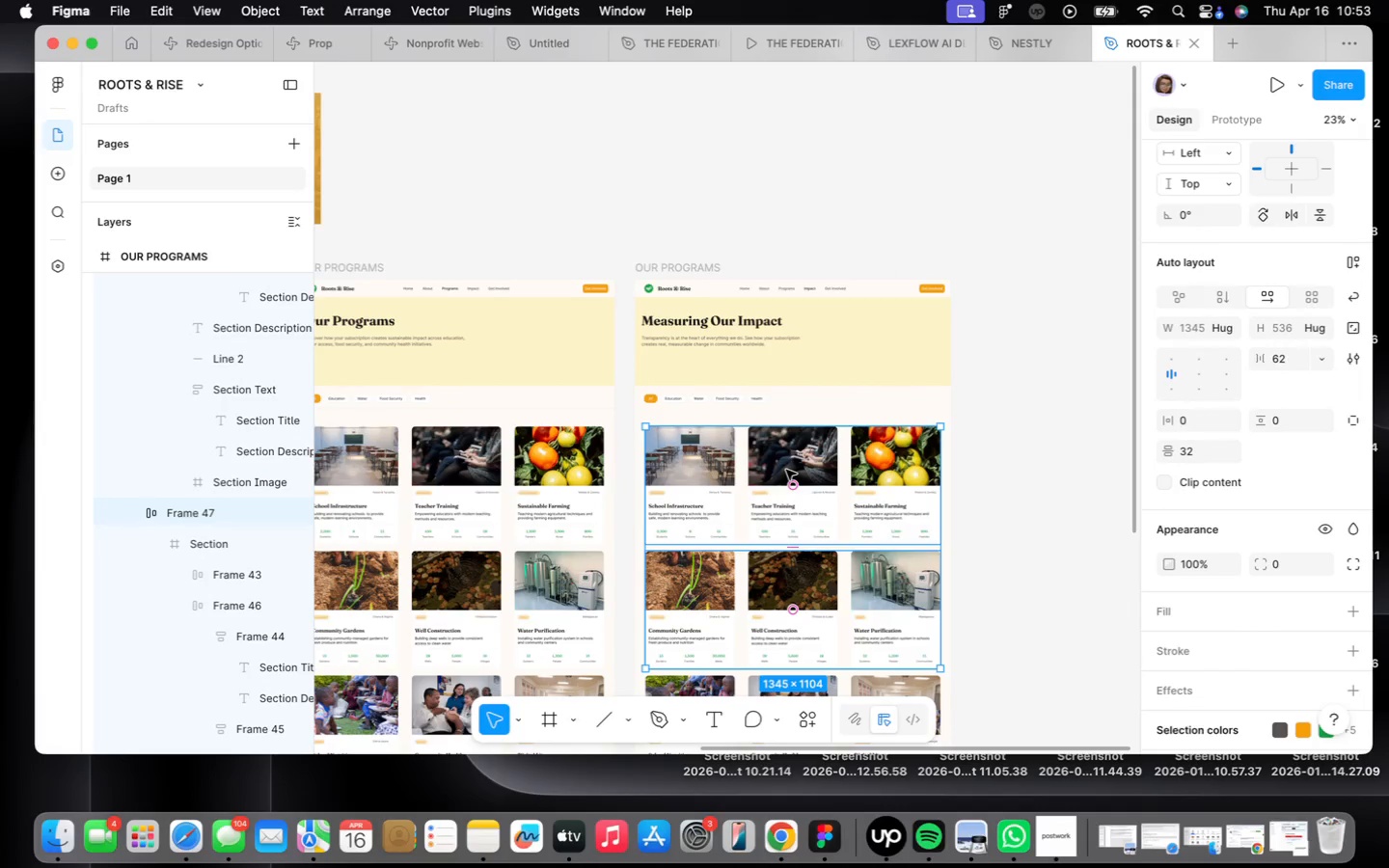 
key(Backspace)
 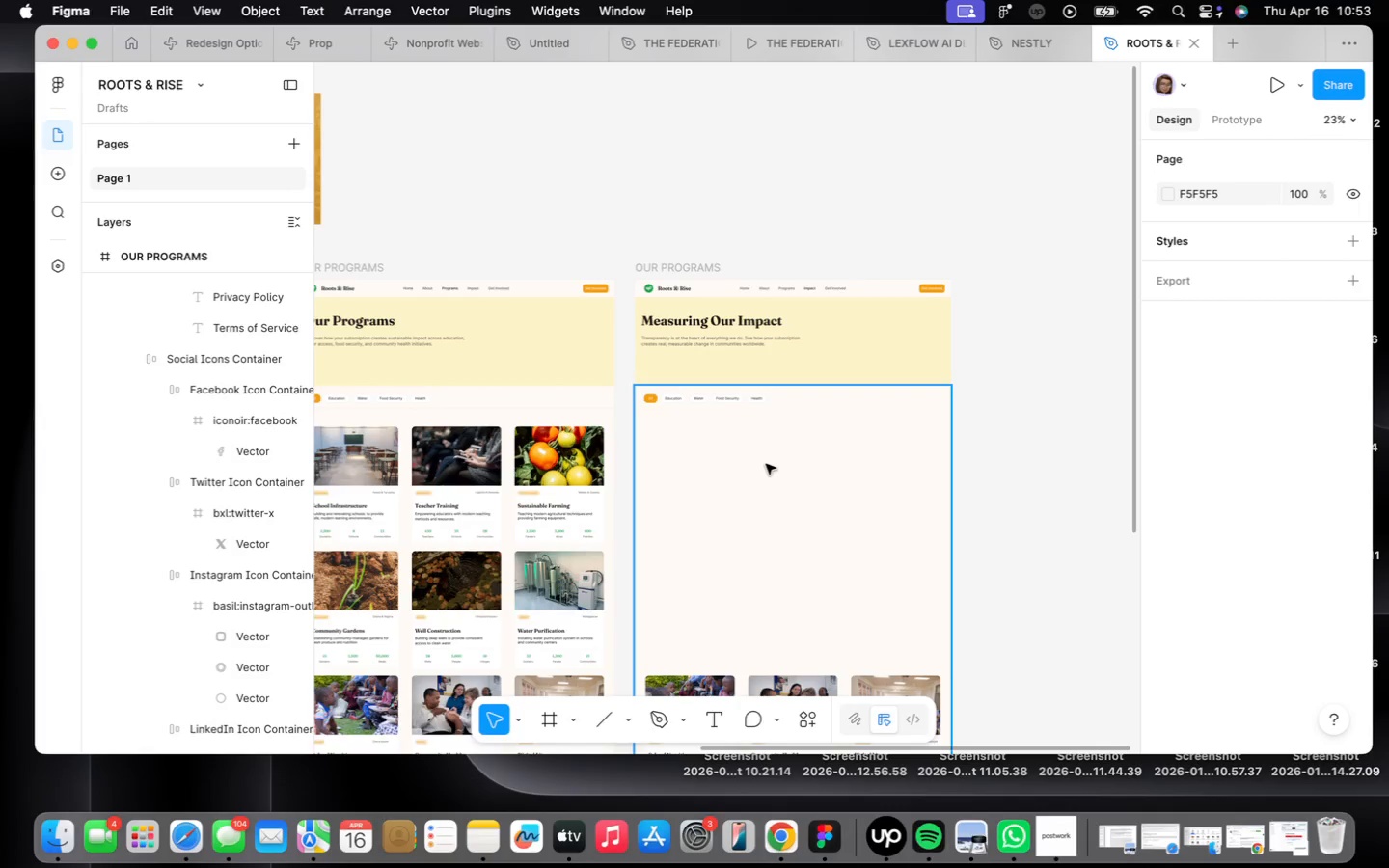 
wait(7.18)
 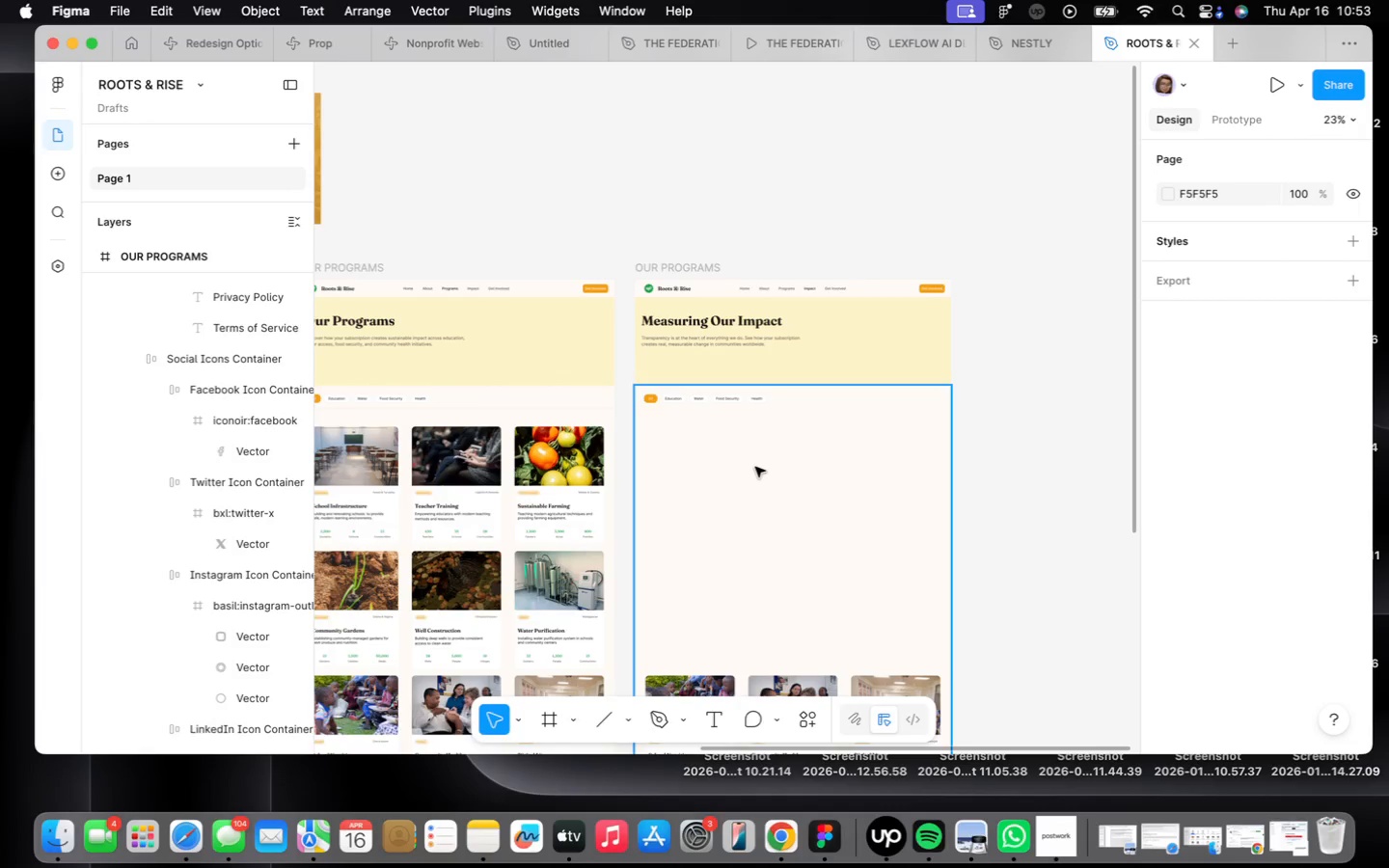 
scroll: coordinate [692, 407], scroll_direction: up, amount: 9.0
 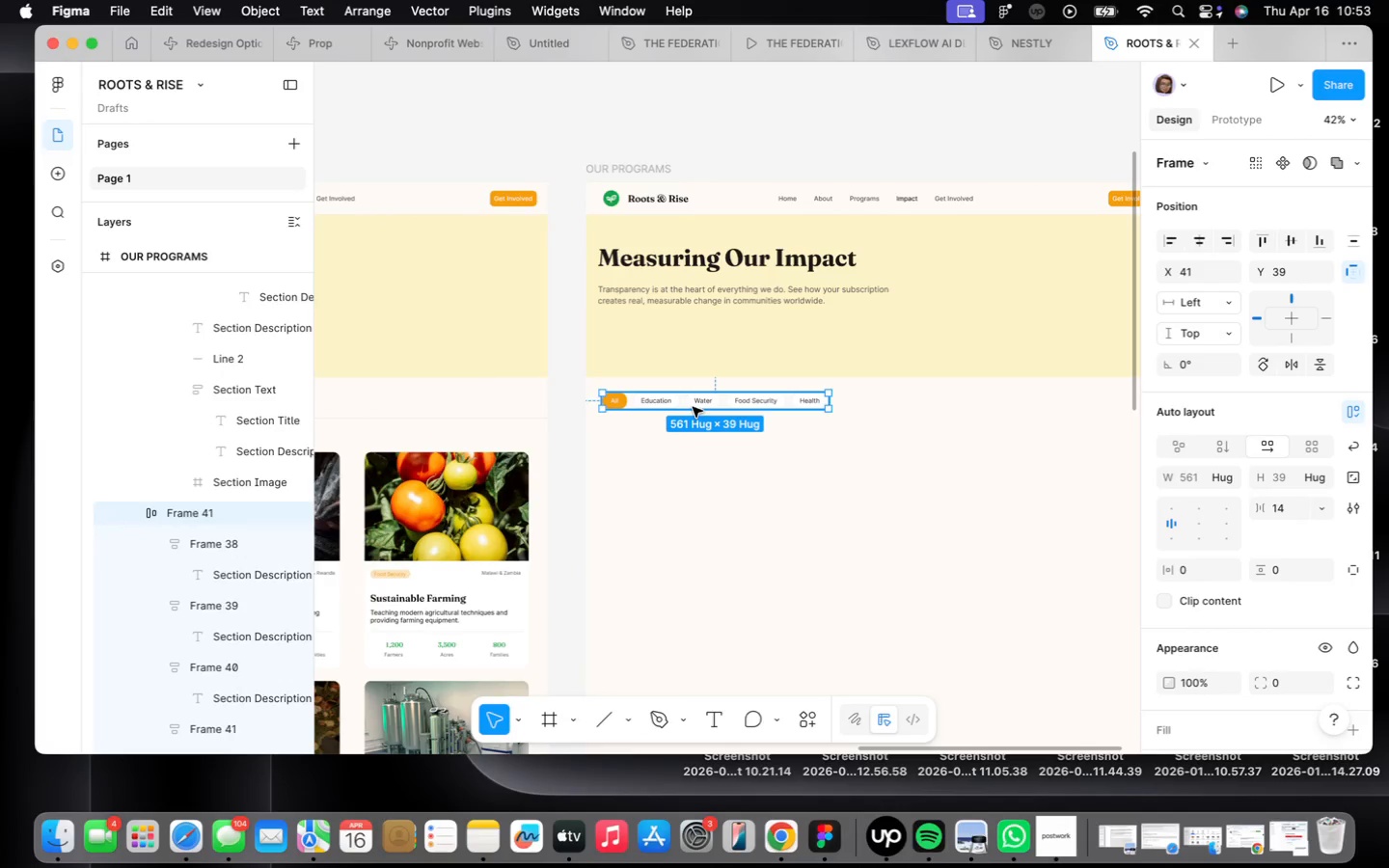 
key(Backspace)
 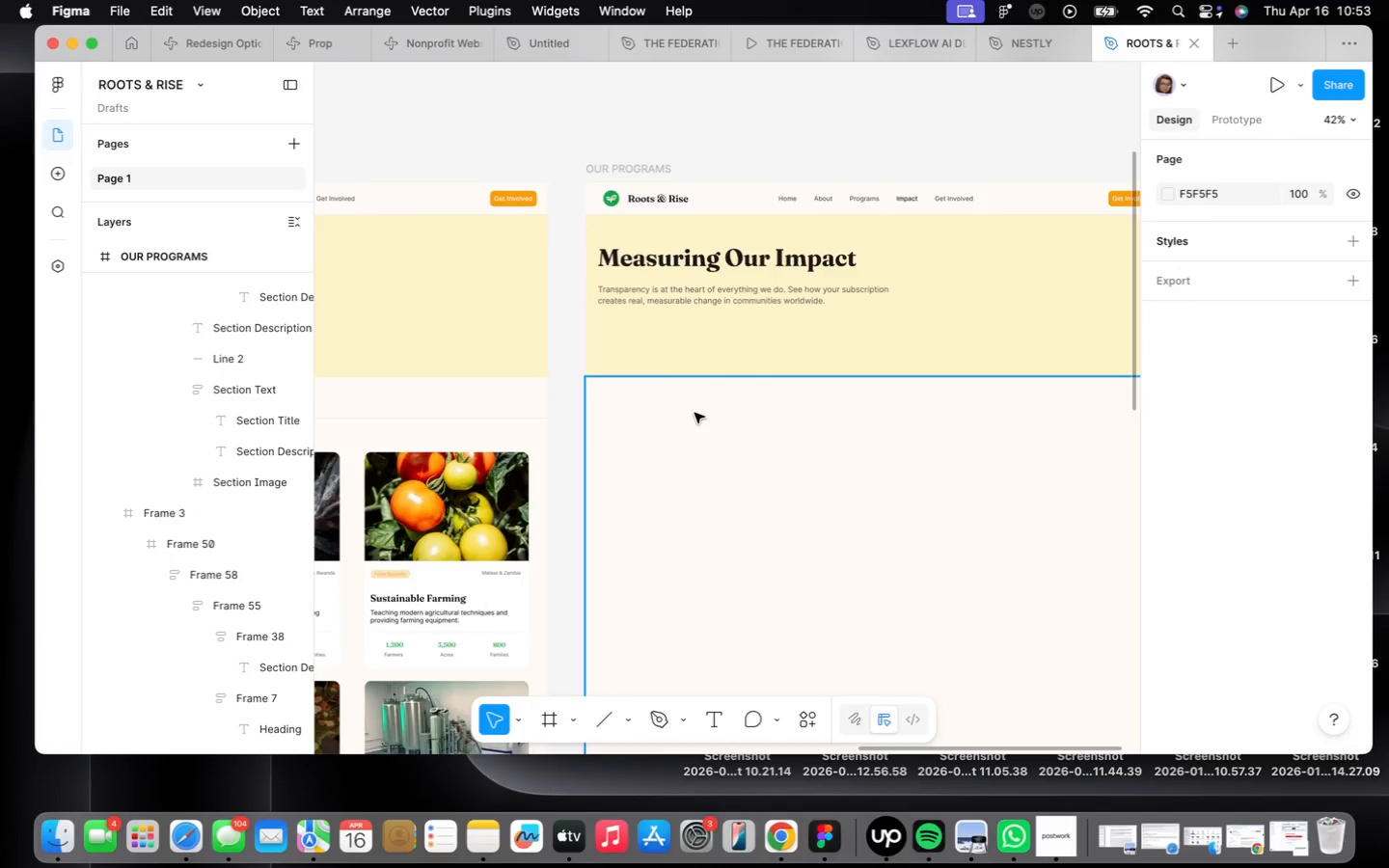 
scroll: coordinate [694, 412], scroll_direction: down, amount: 15.0
 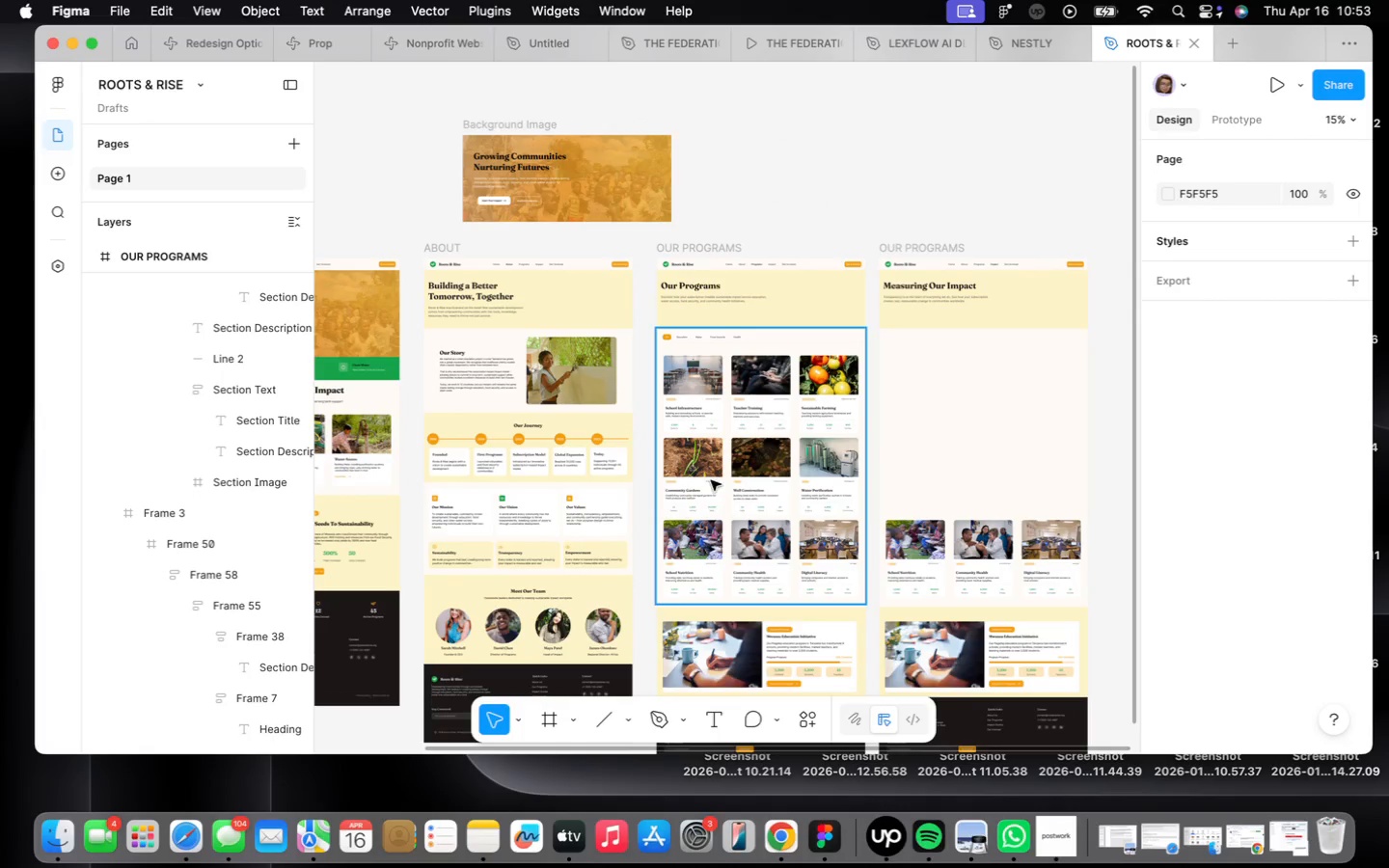 
double_click([601, 459])
 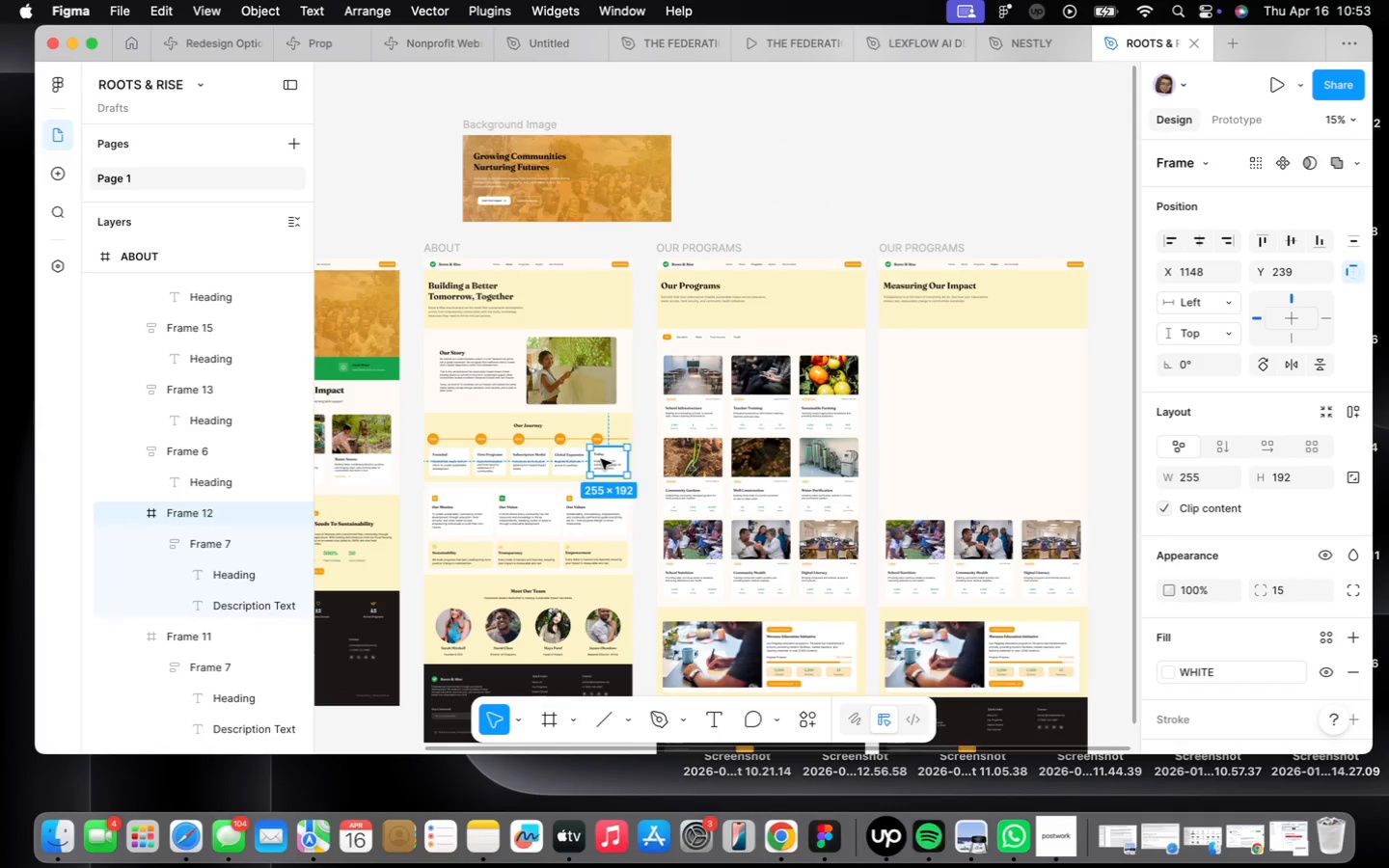 
hold_key(key=OptionLeft, duration=1.39)
left_click_drag(start_coordinate=[601, 459], to_coordinate=[901, 355])
 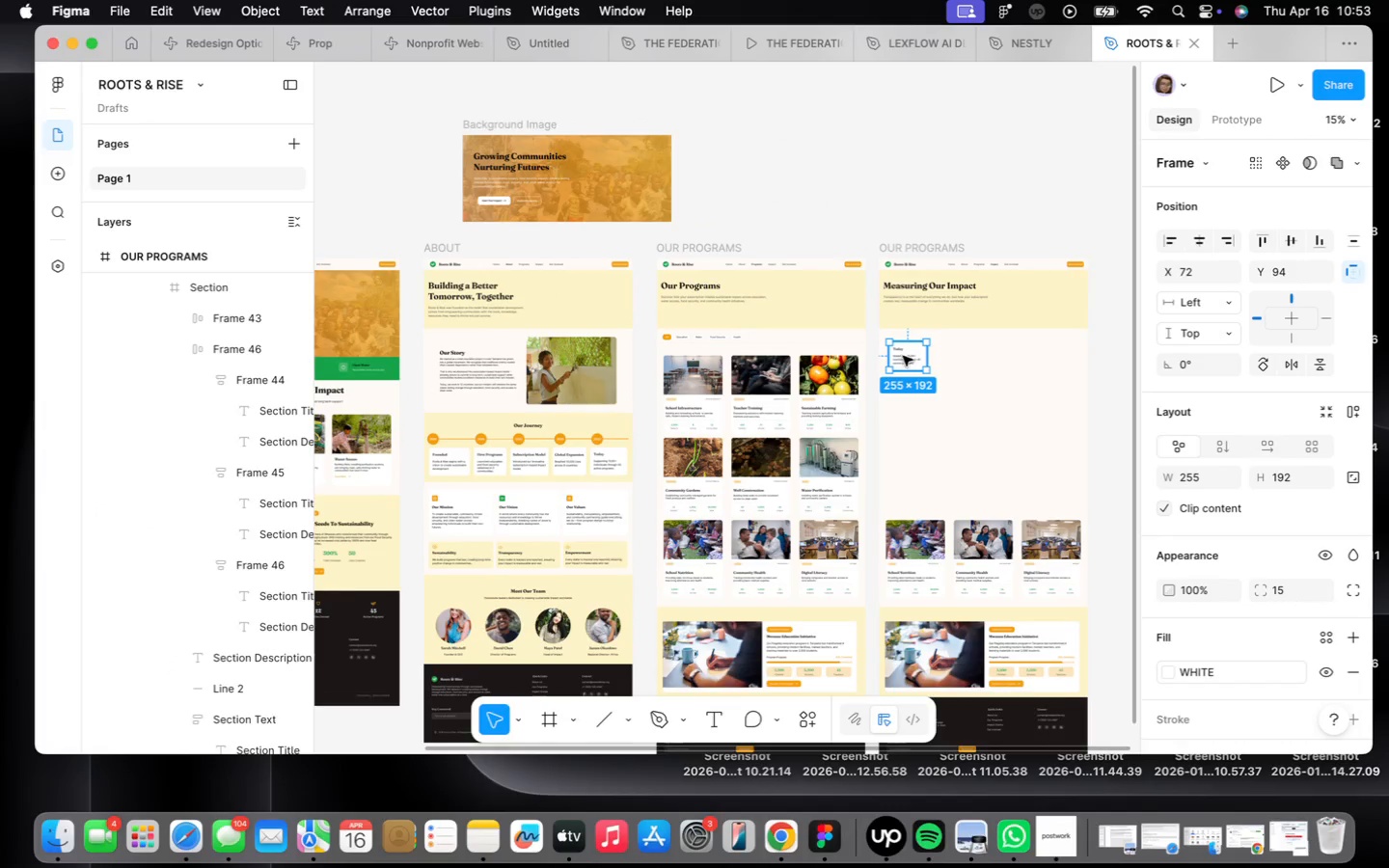 
scroll: coordinate [555, 334], scroll_direction: up, amount: 22.0
 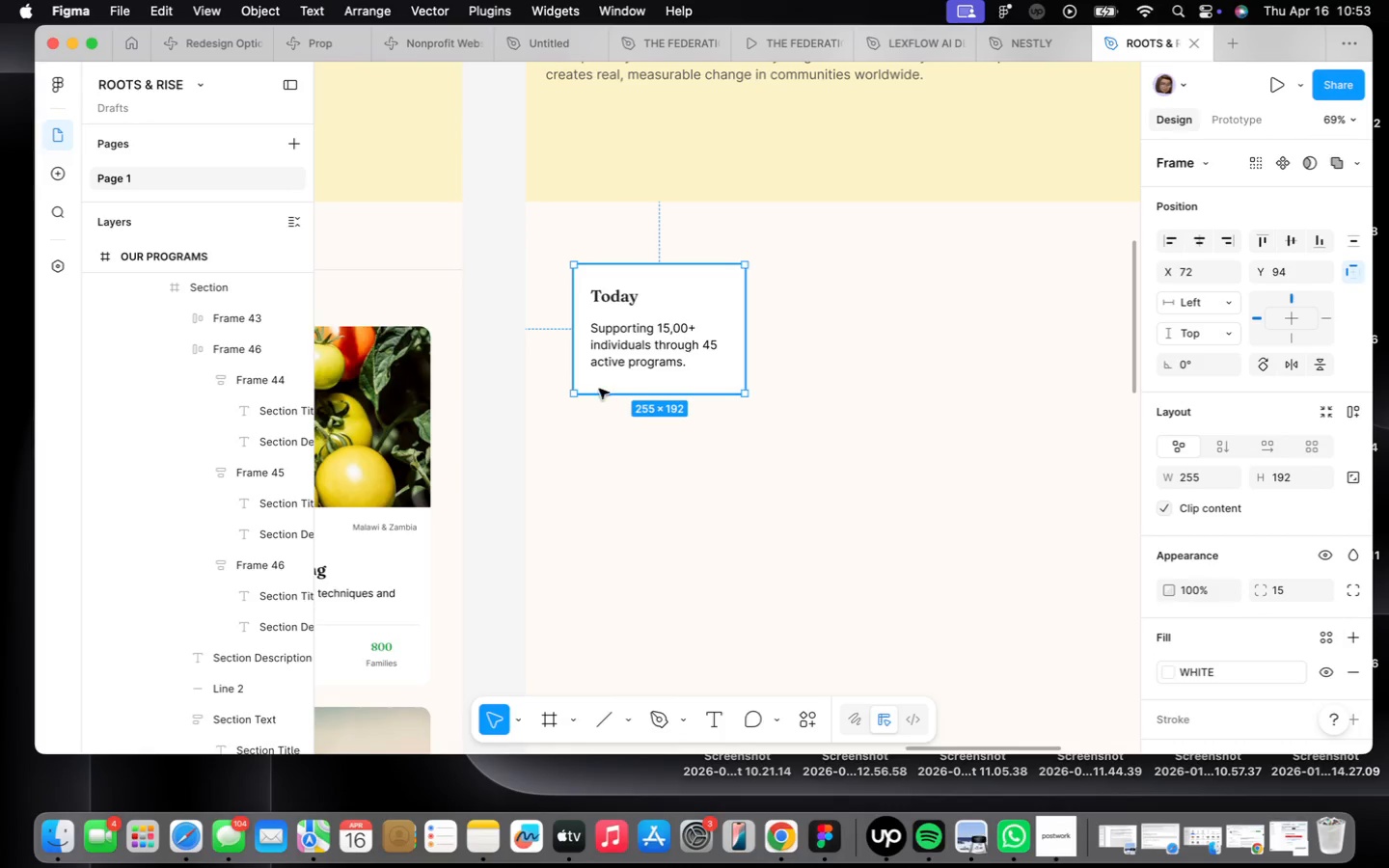 
left_click([608, 397])
 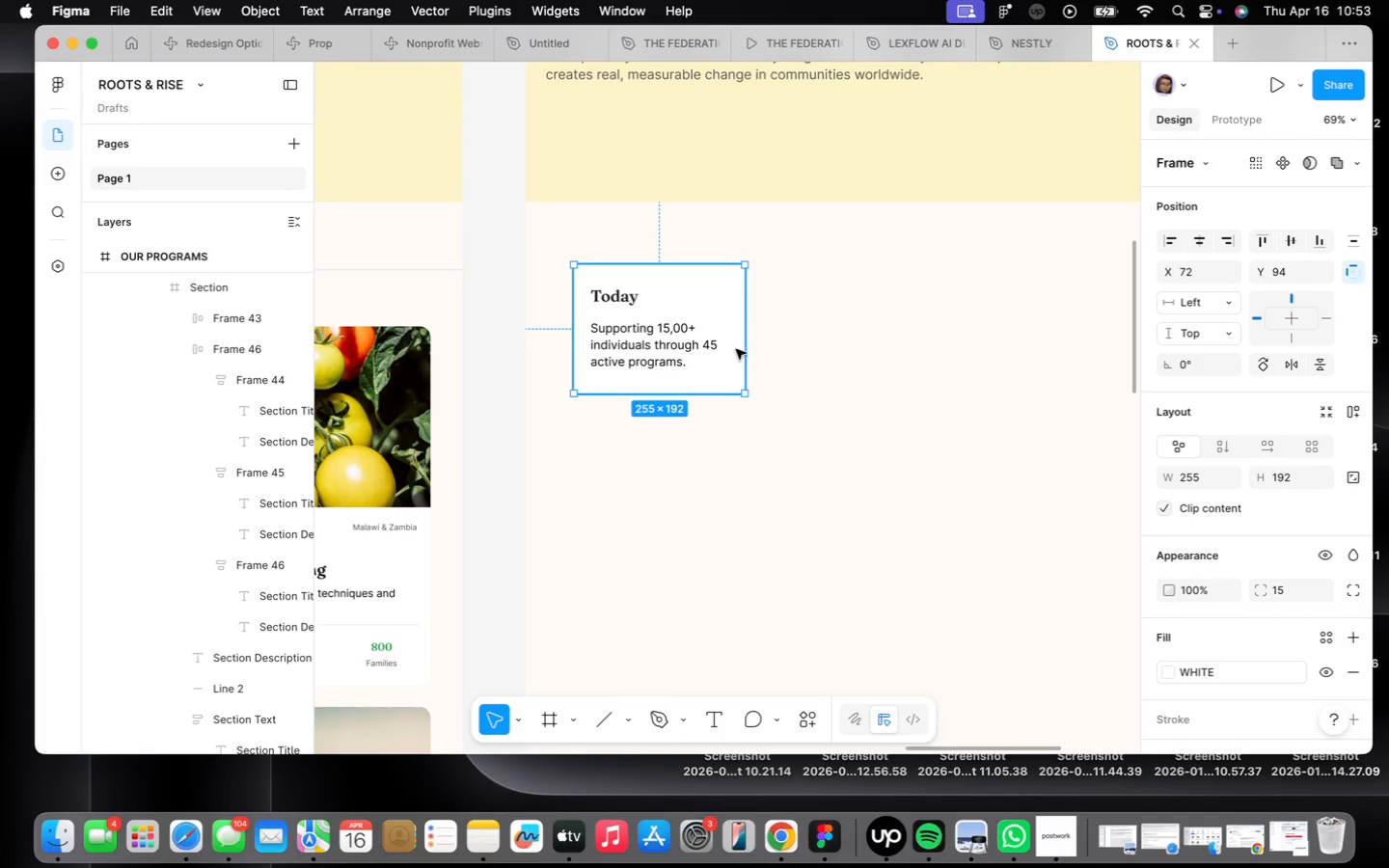 
left_click_drag(start_coordinate=[742, 348], to_coordinate=[769, 357])
 